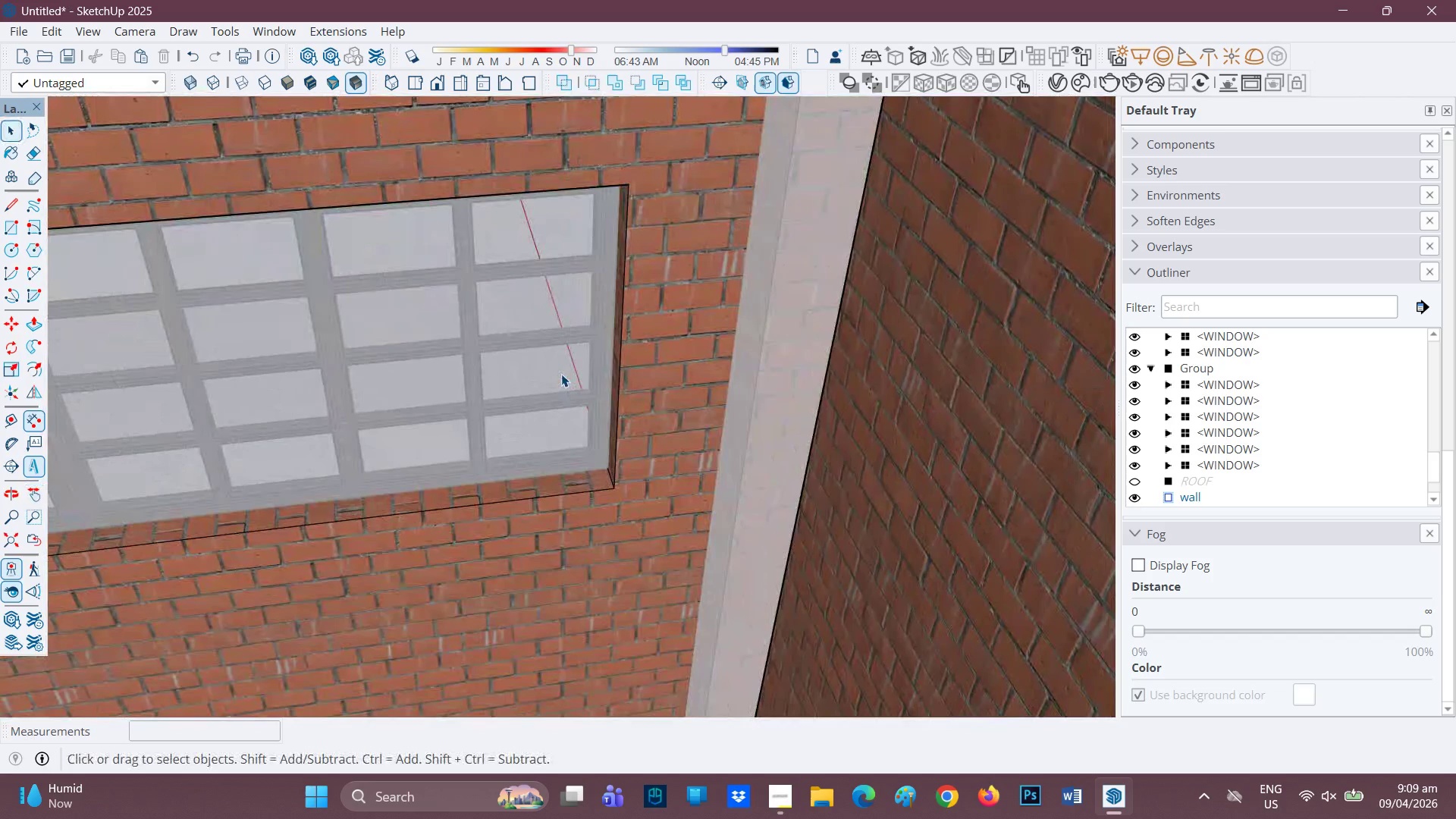 
left_click([561, 374])
 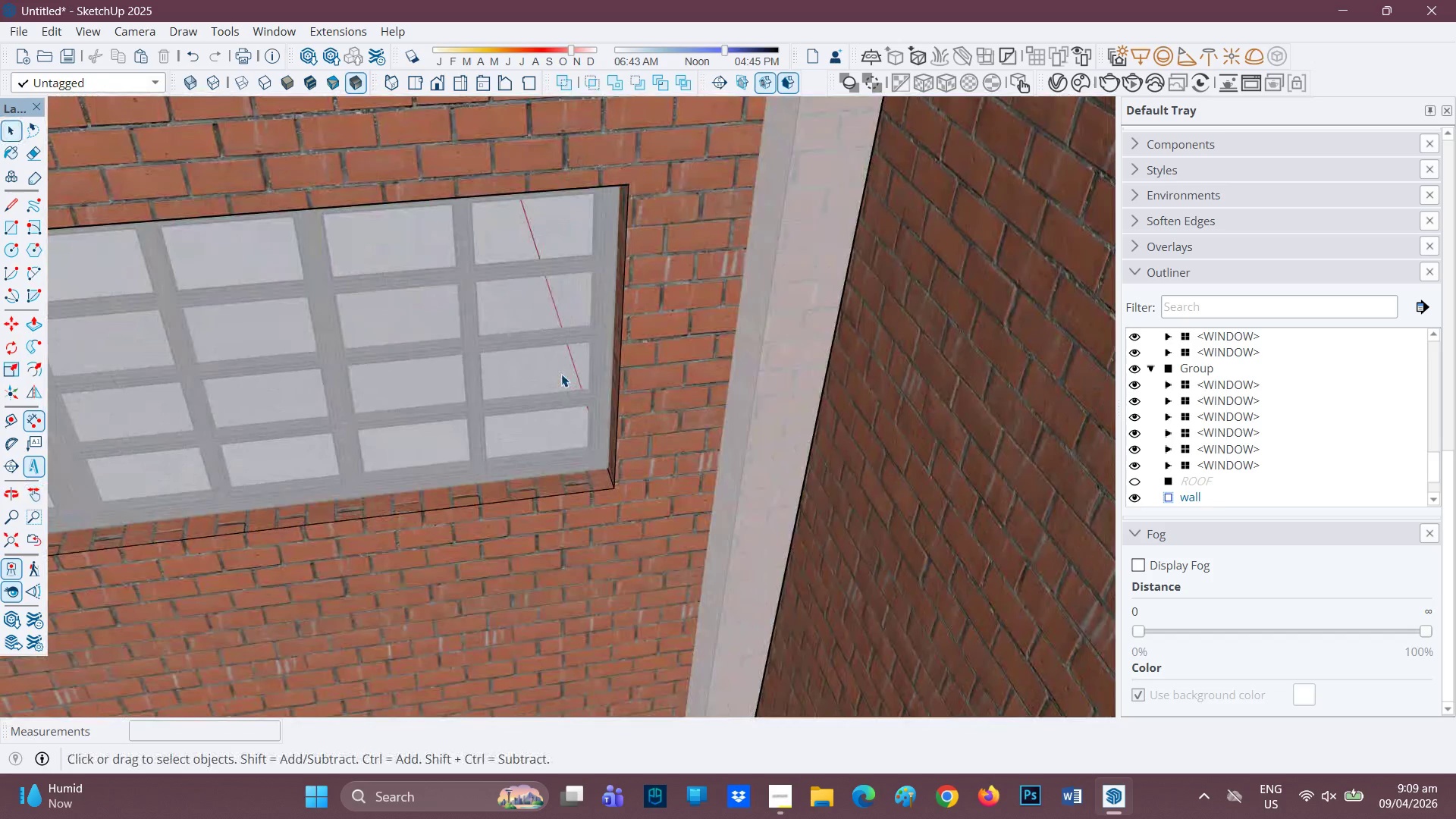 
scroll: coordinate [584, 440], scroll_direction: up, amount: 5.0
 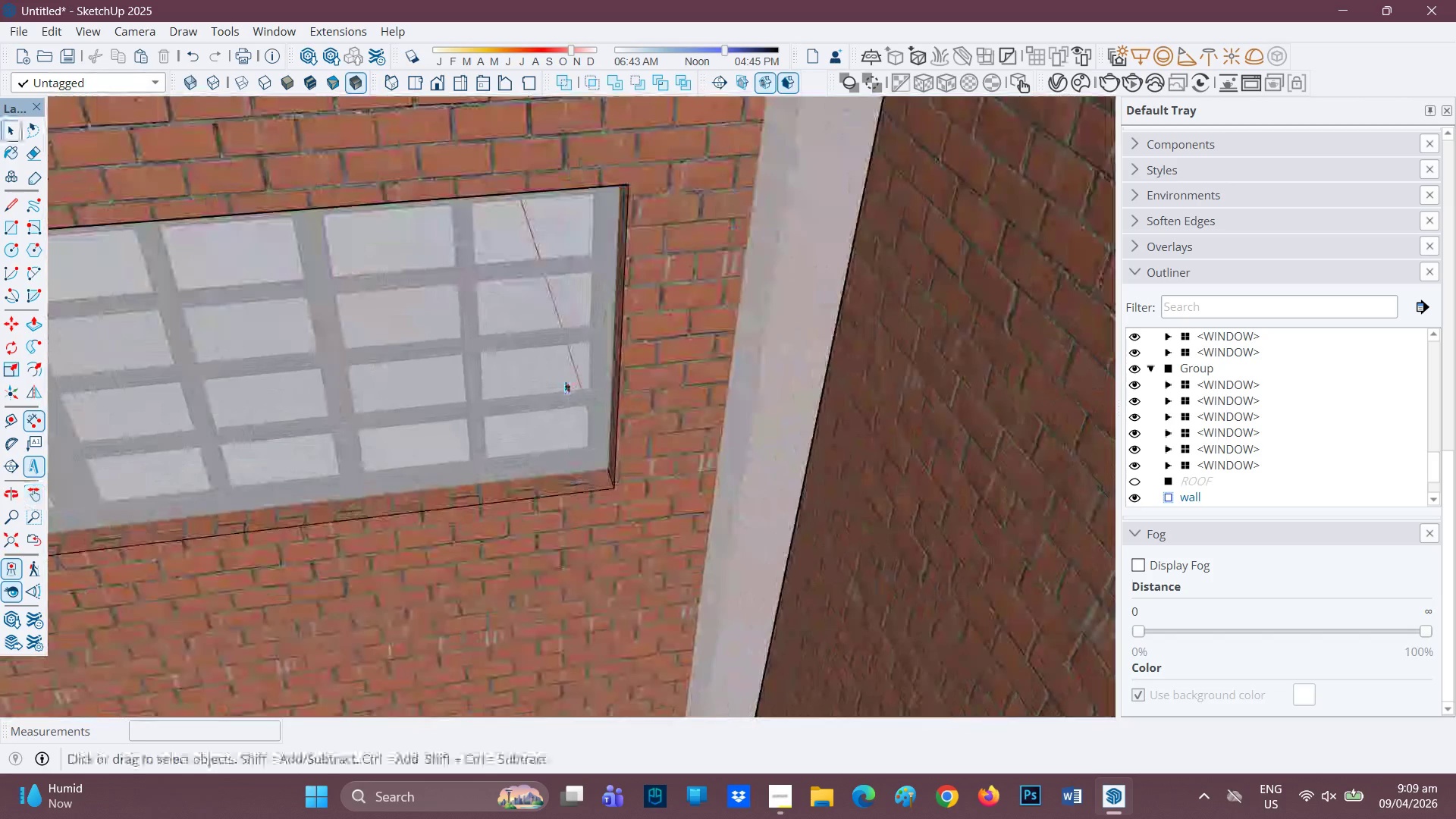 
double_click([561, 374])
 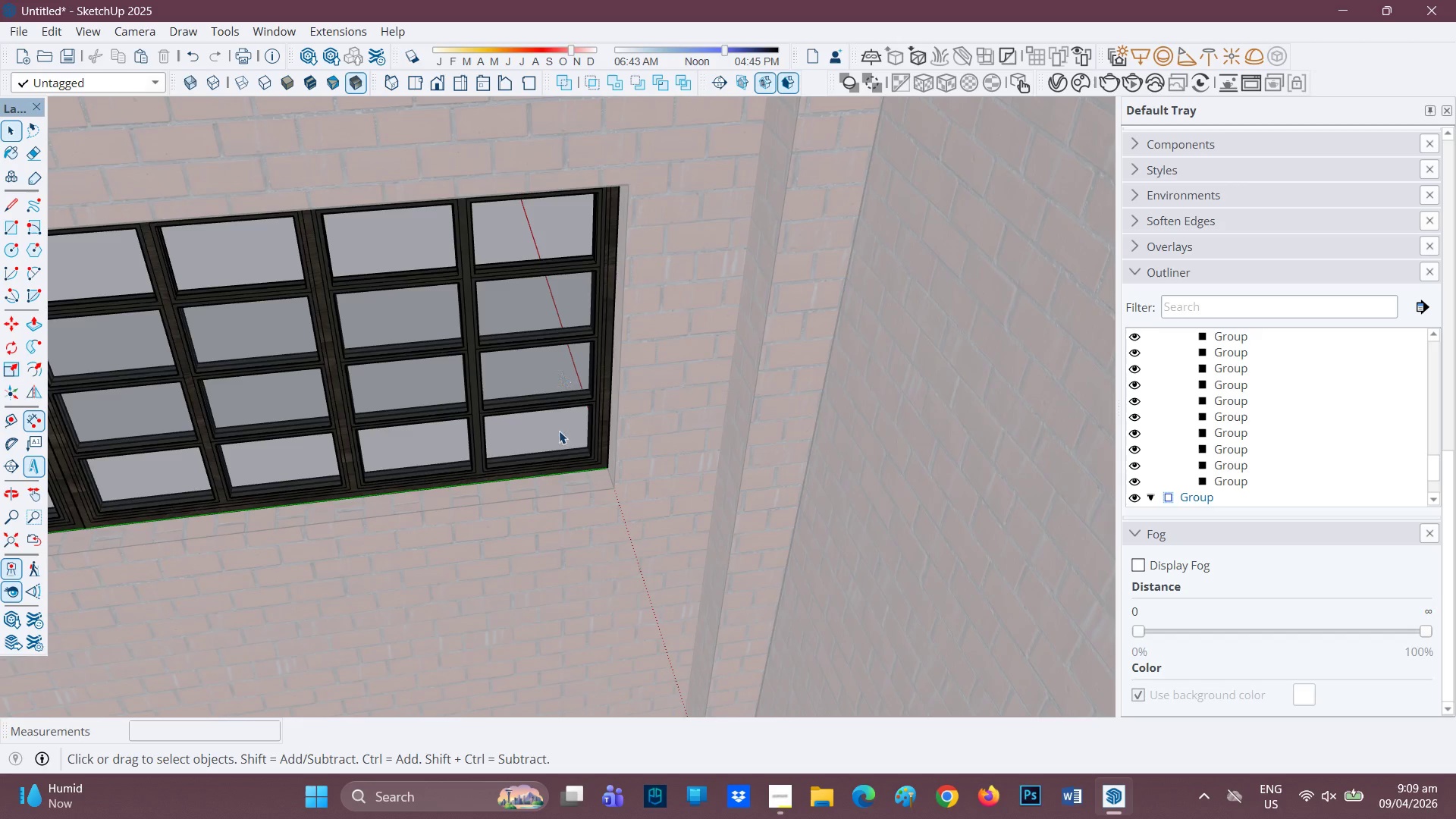 
scroll: coordinate [570, 441], scroll_direction: up, amount: 2.0
 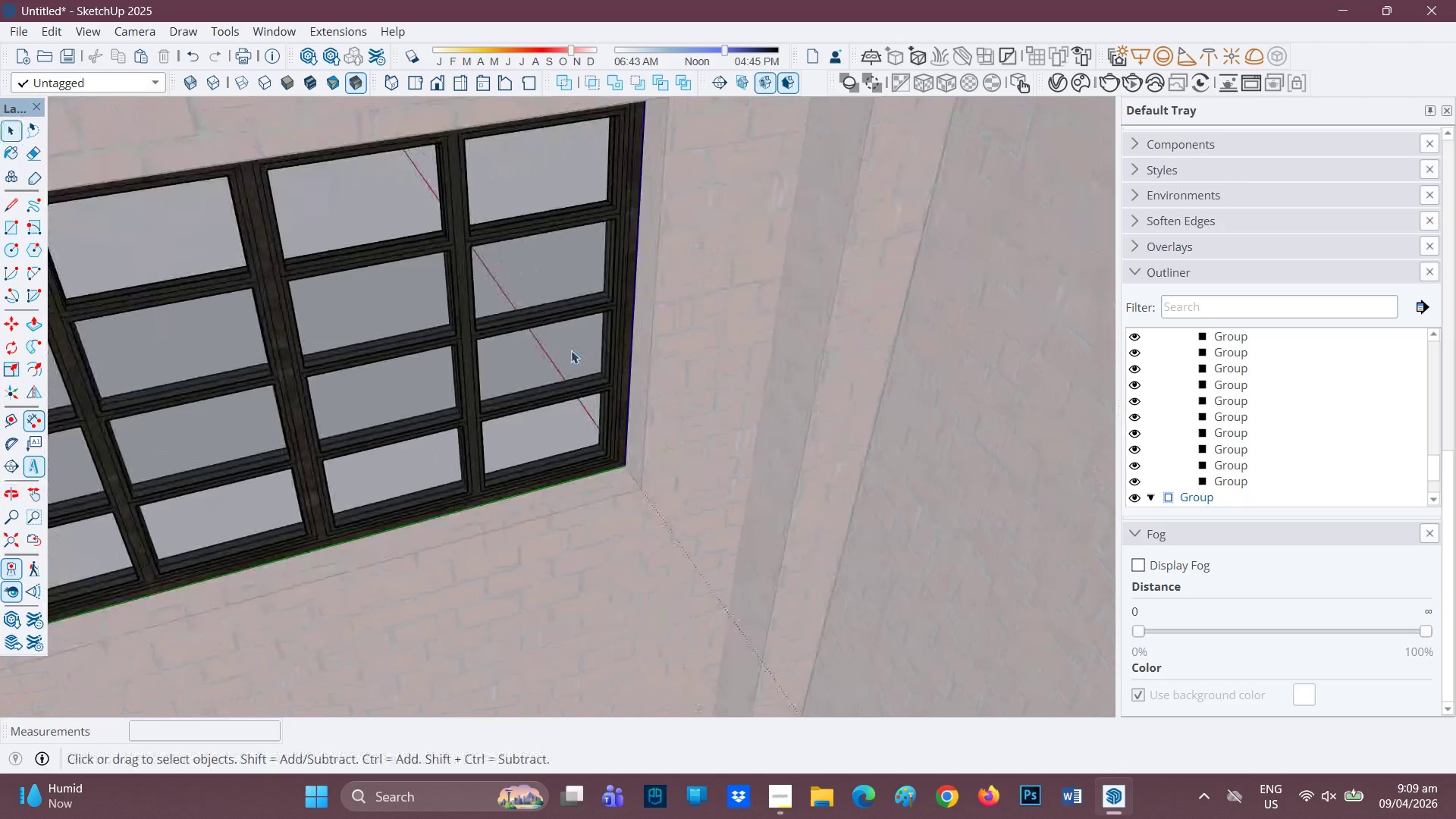 
key(Space)
 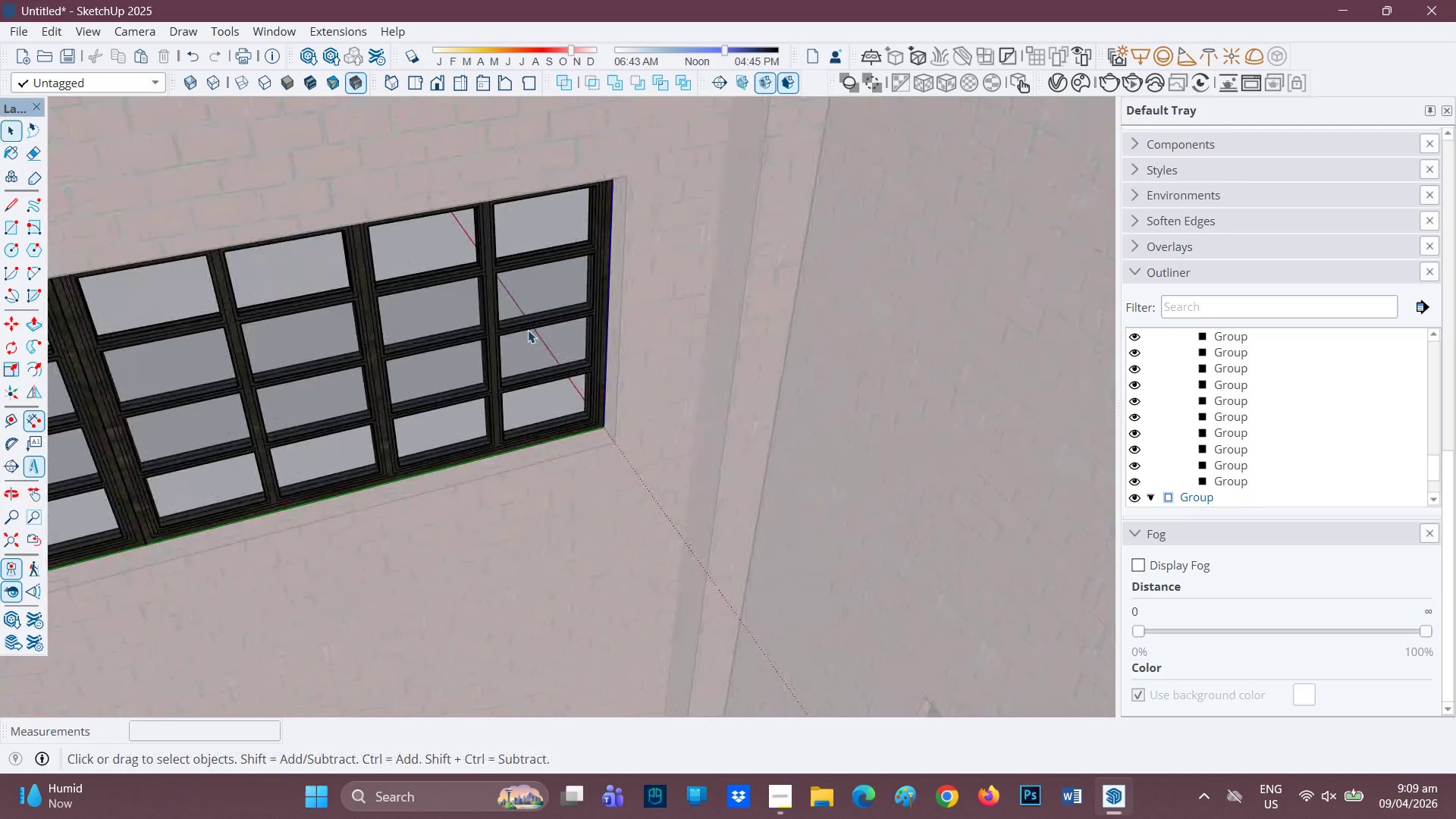 
scroll: coordinate [532, 315], scroll_direction: down, amount: 6.0
 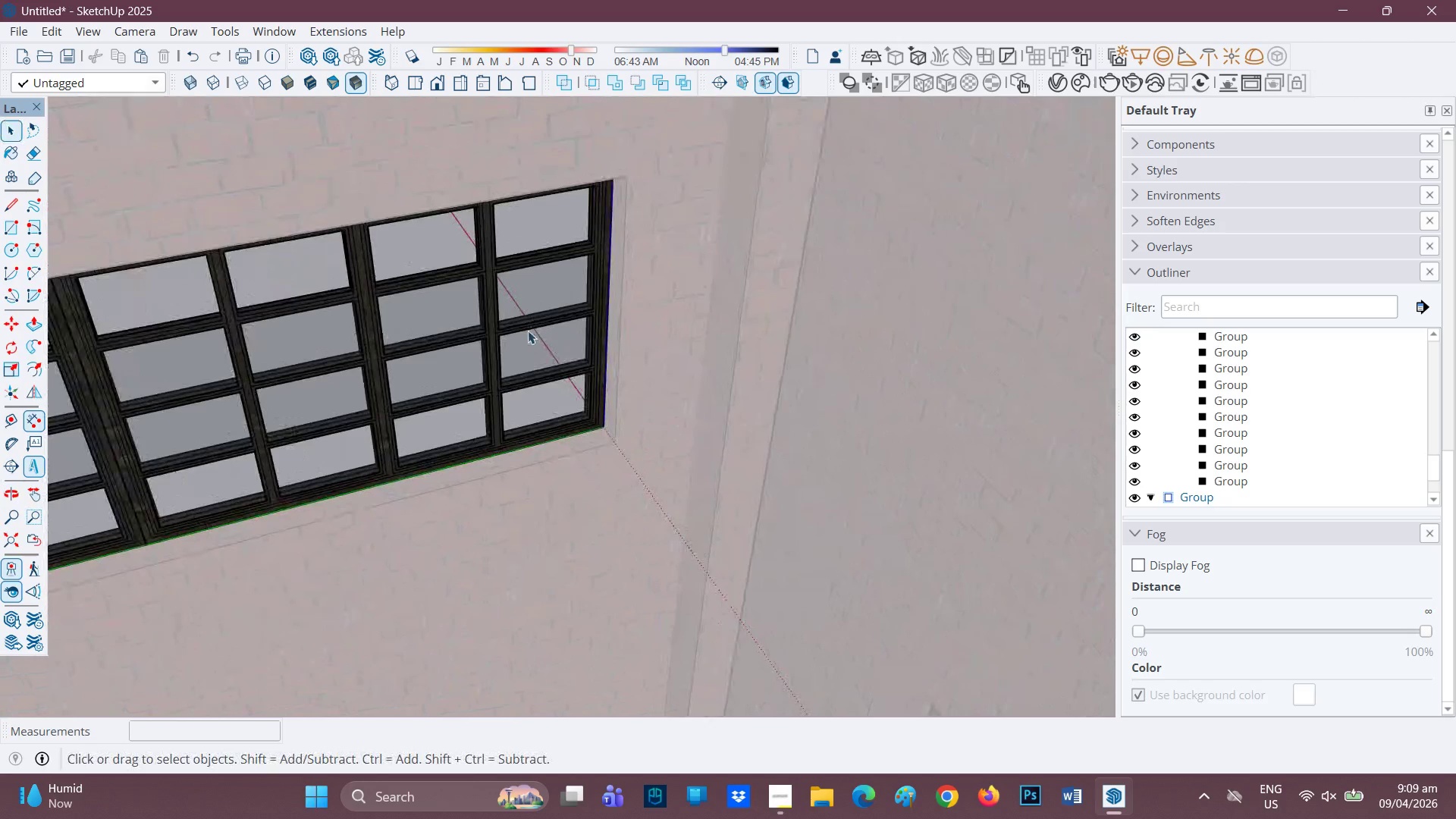 
left_click([528, 330])
 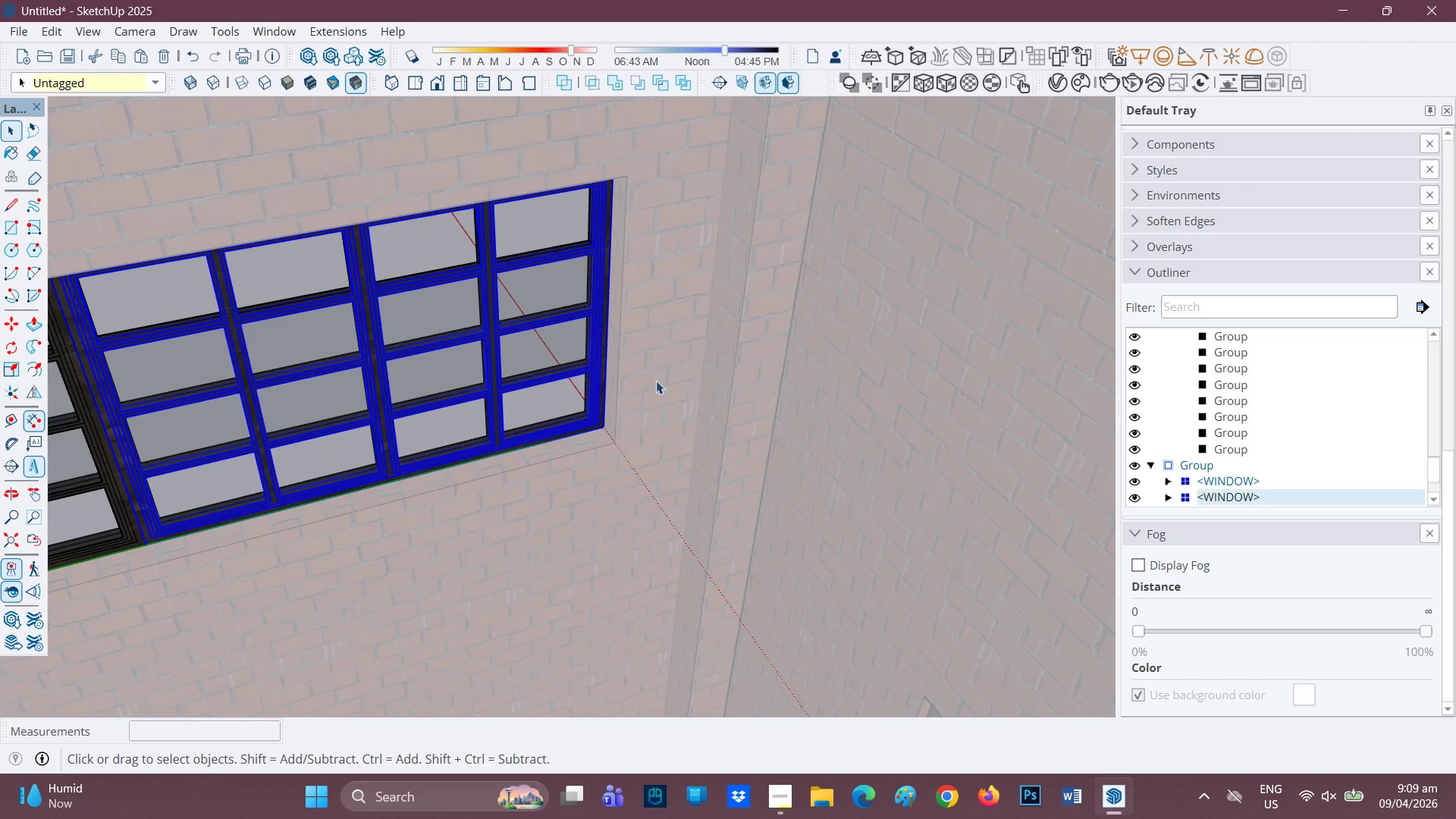 
left_click([657, 379])
 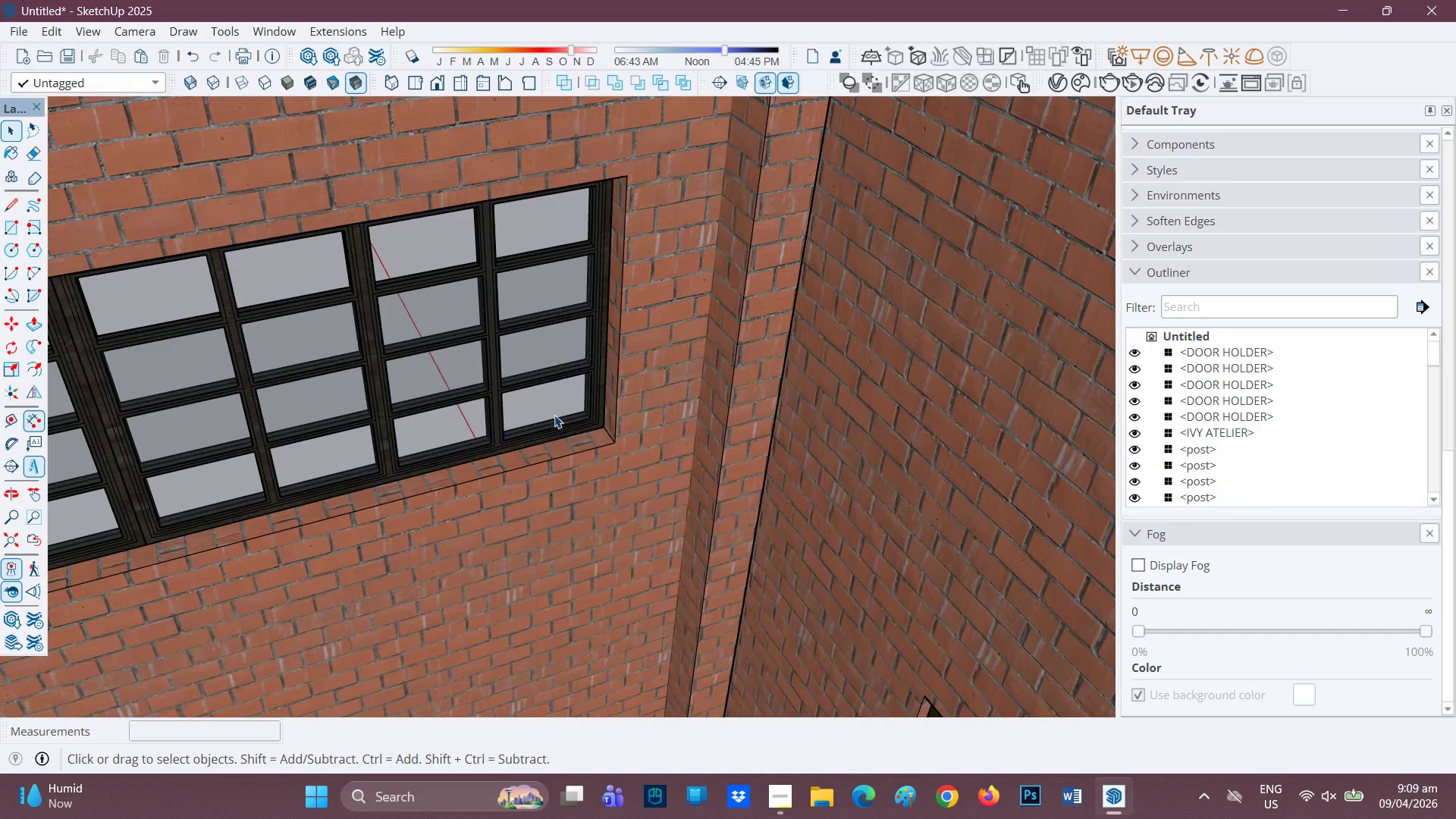 
left_click([554, 414])
 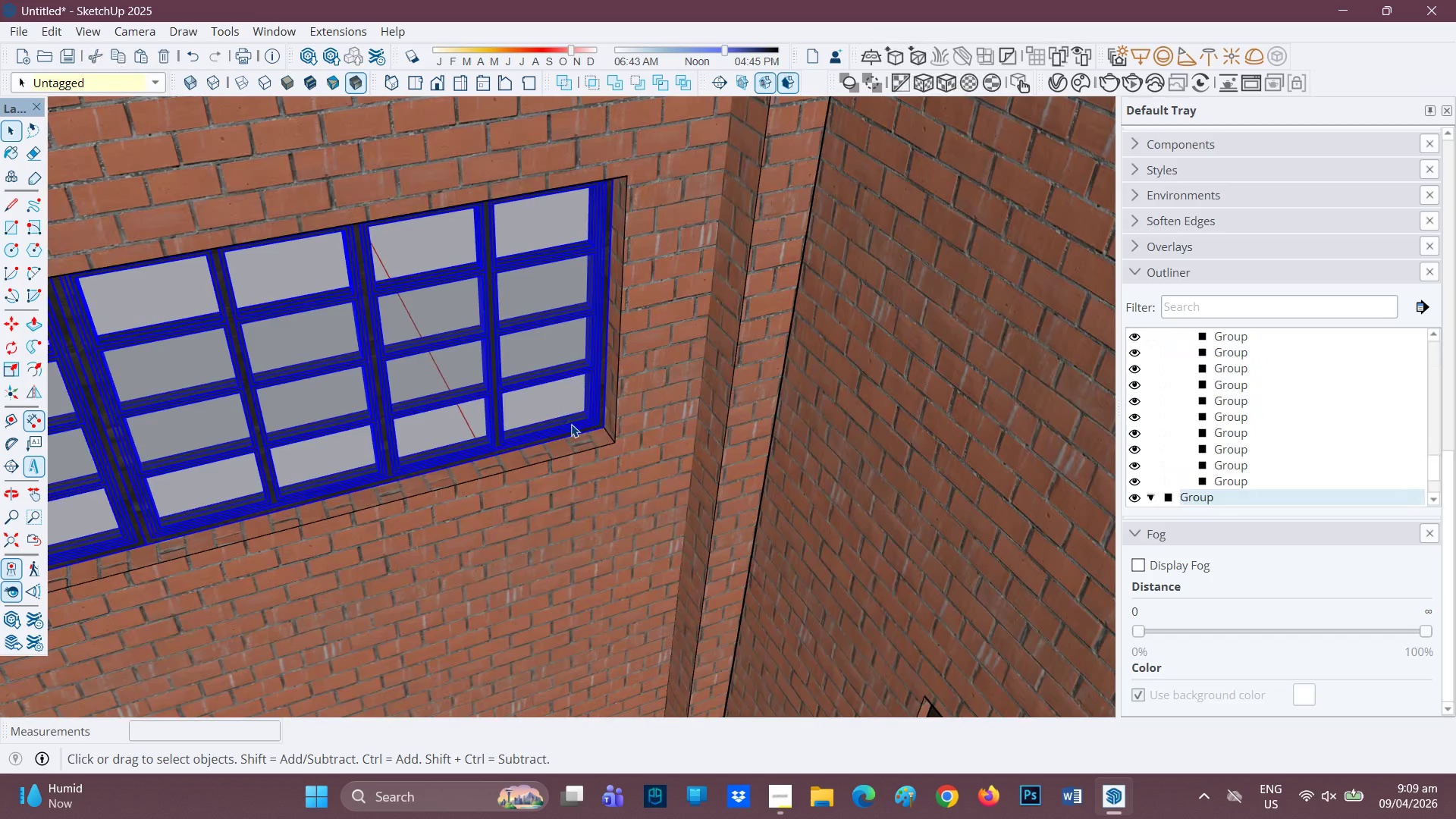 
scroll: coordinate [568, 413], scroll_direction: up, amount: 7.0
 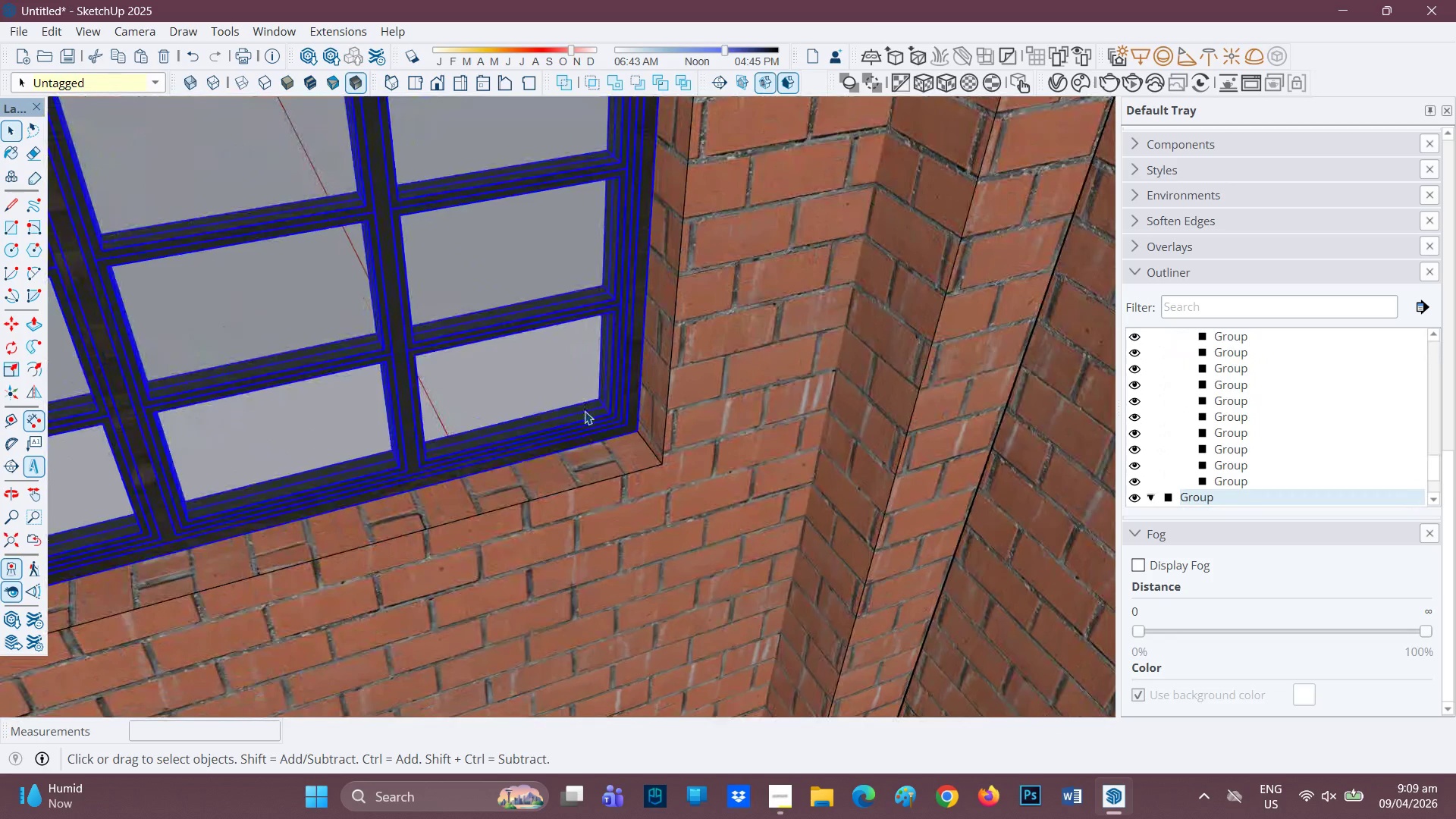 
key(M)
 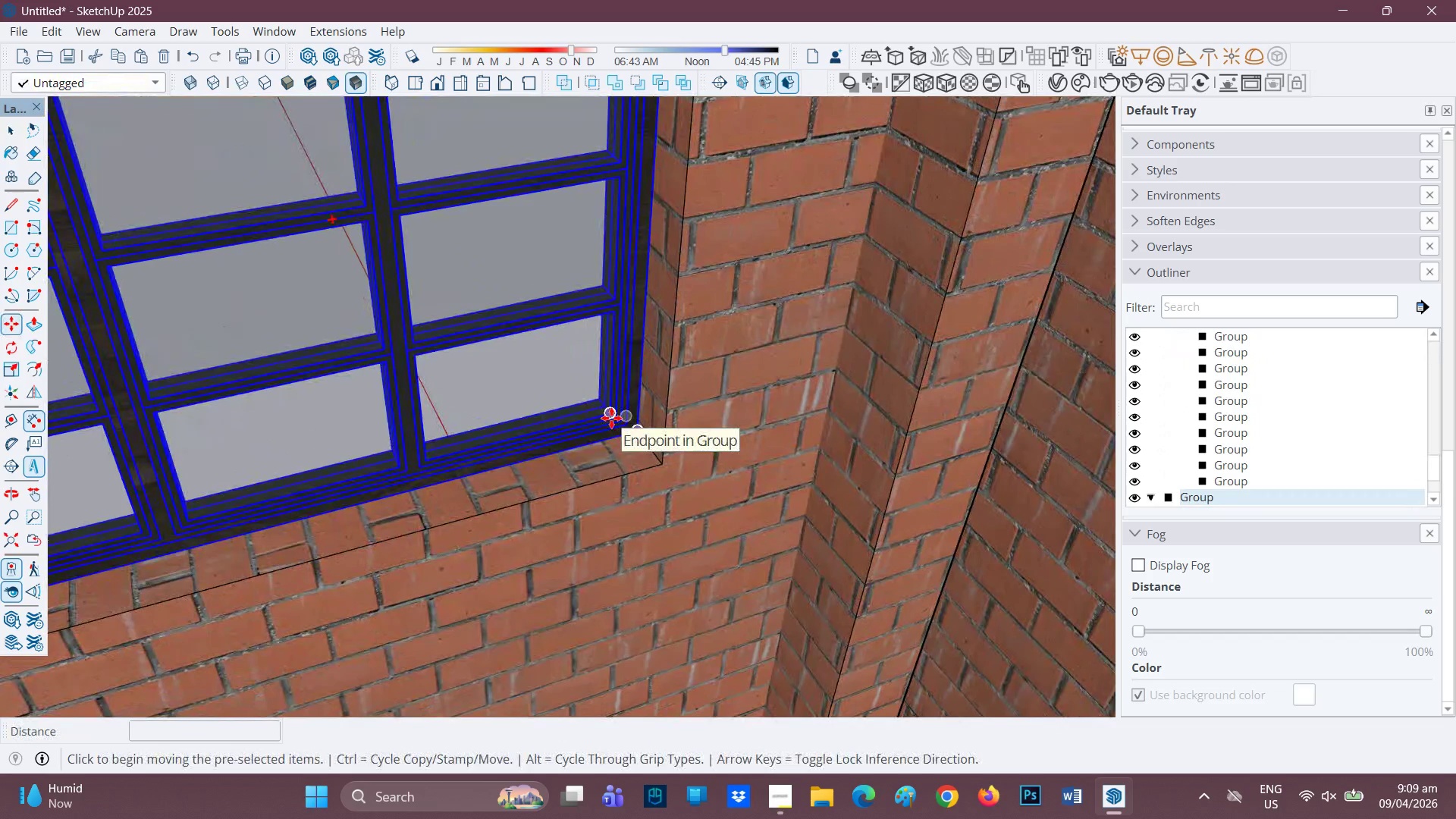 
left_click([611, 418])
 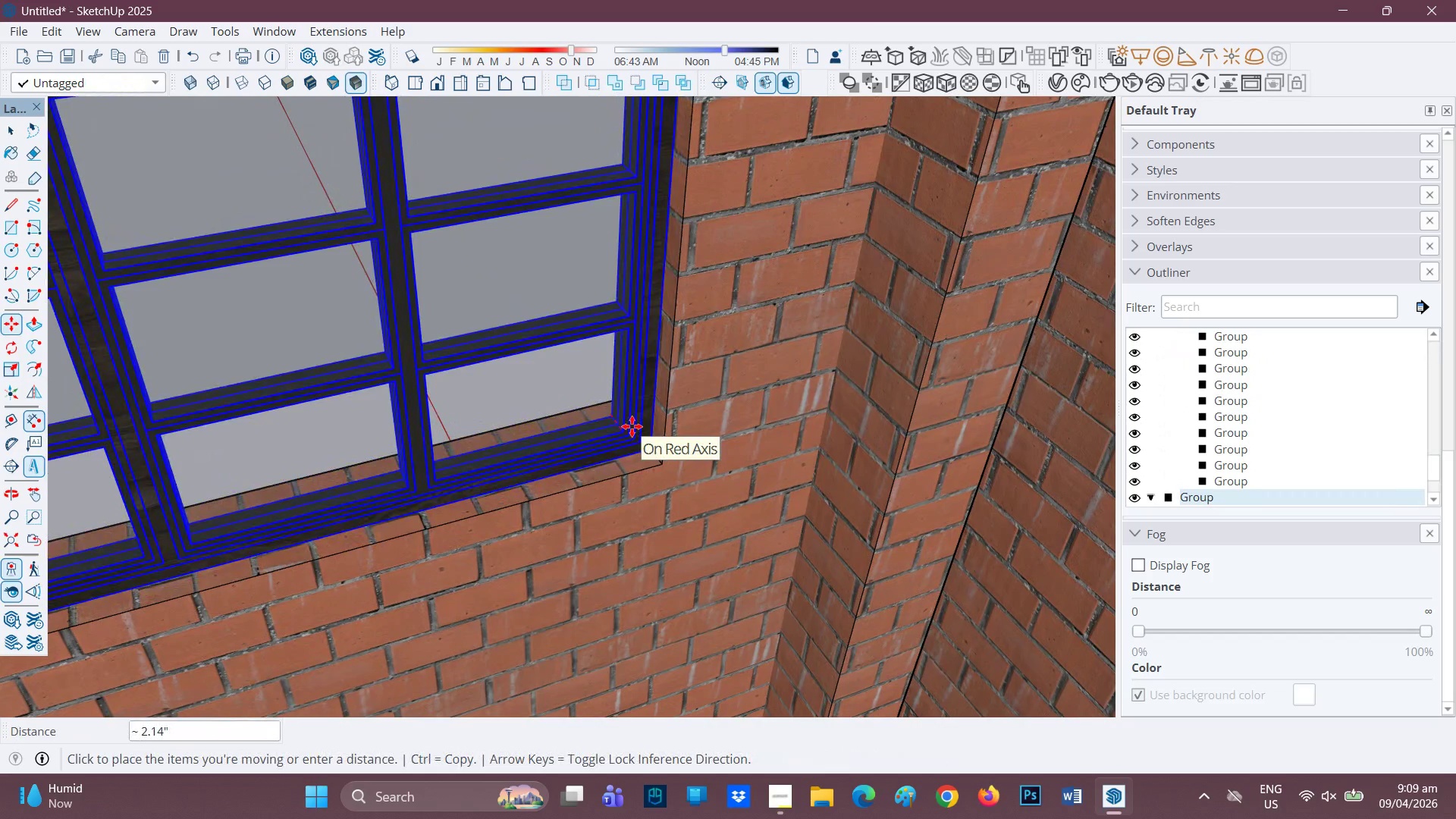 
left_click([632, 425])
 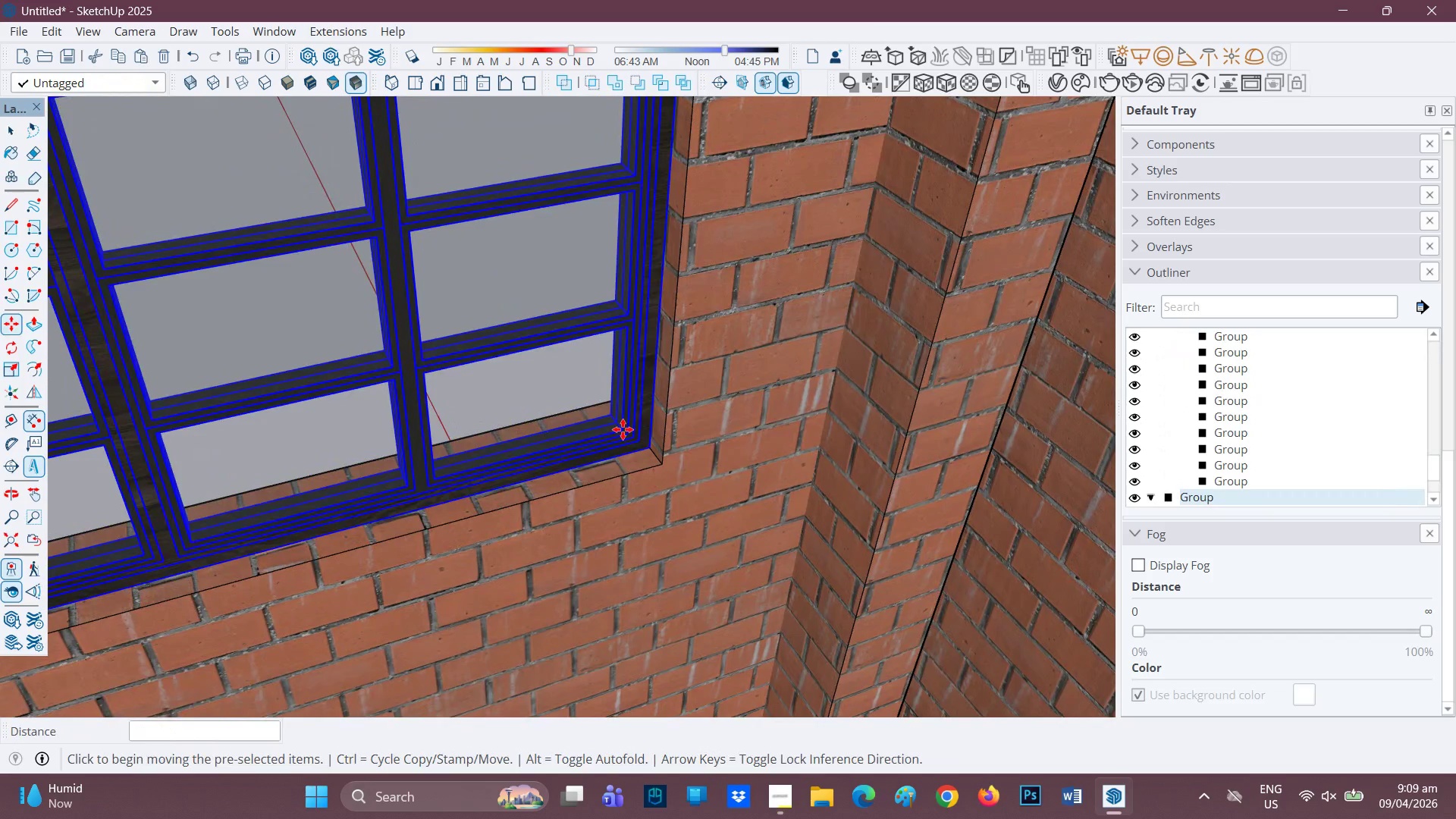 
key(Space)
 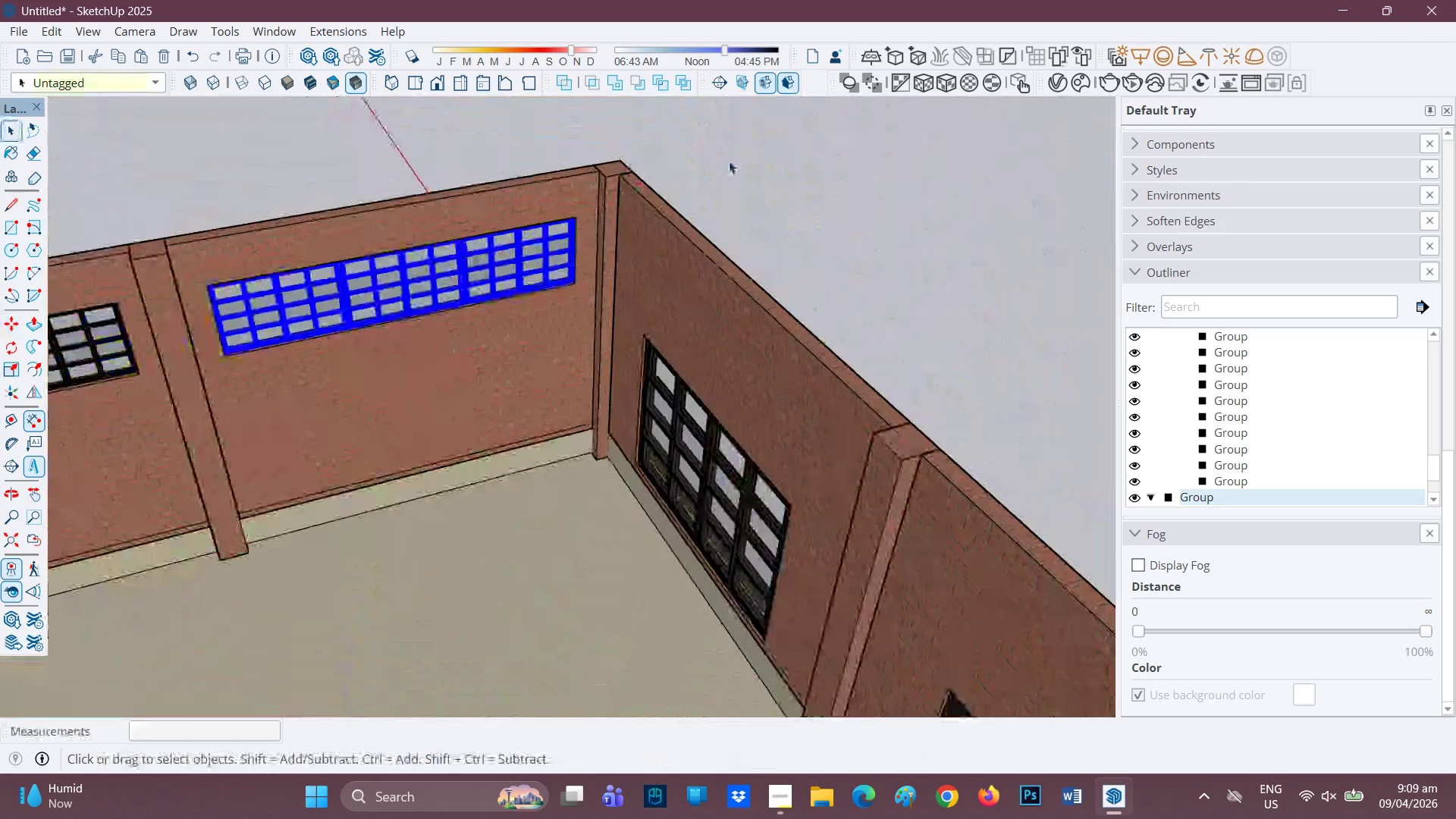 
scroll: coordinate [637, 177], scroll_direction: down, amount: 55.0
 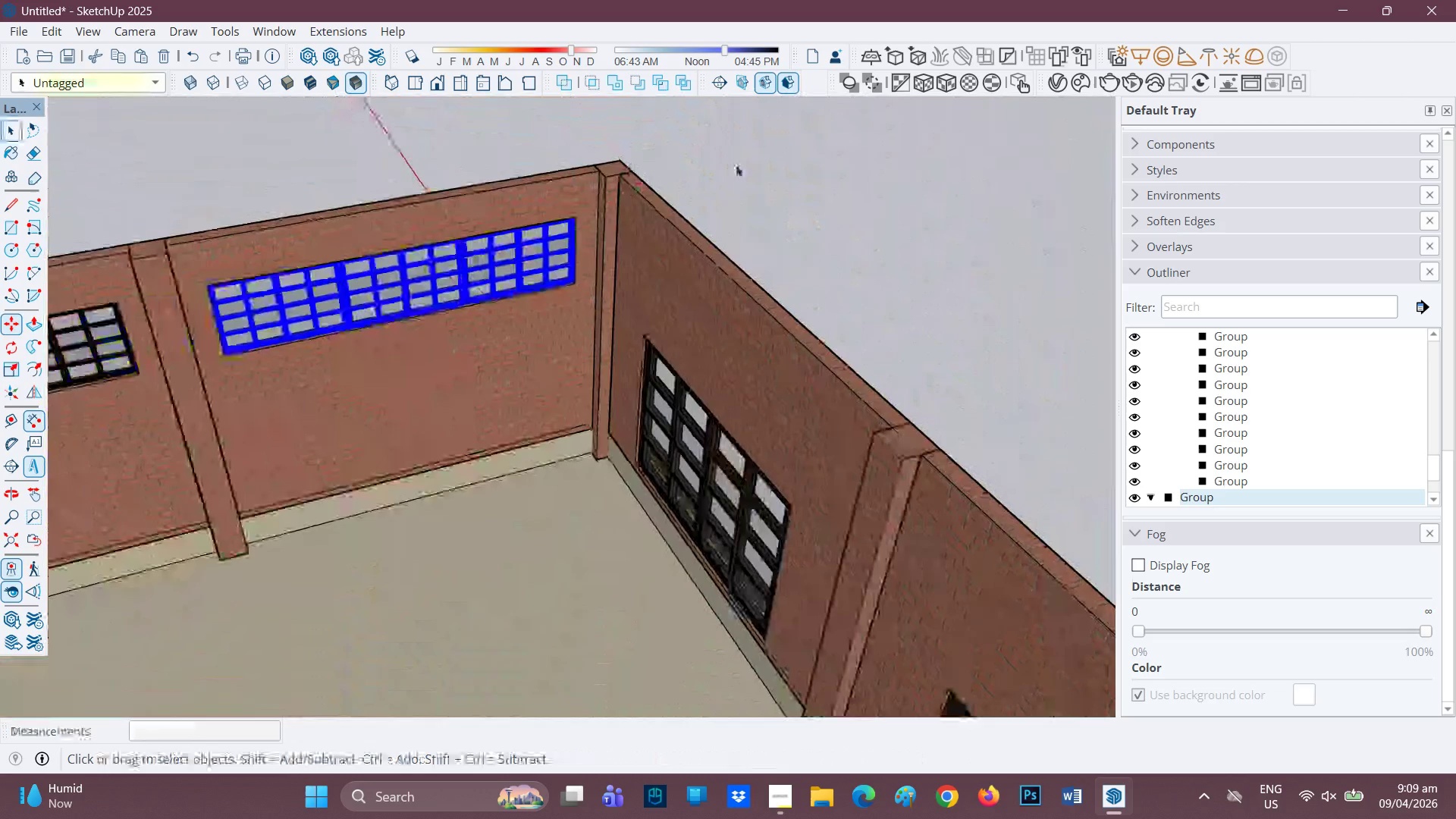 
left_click([729, 161])
 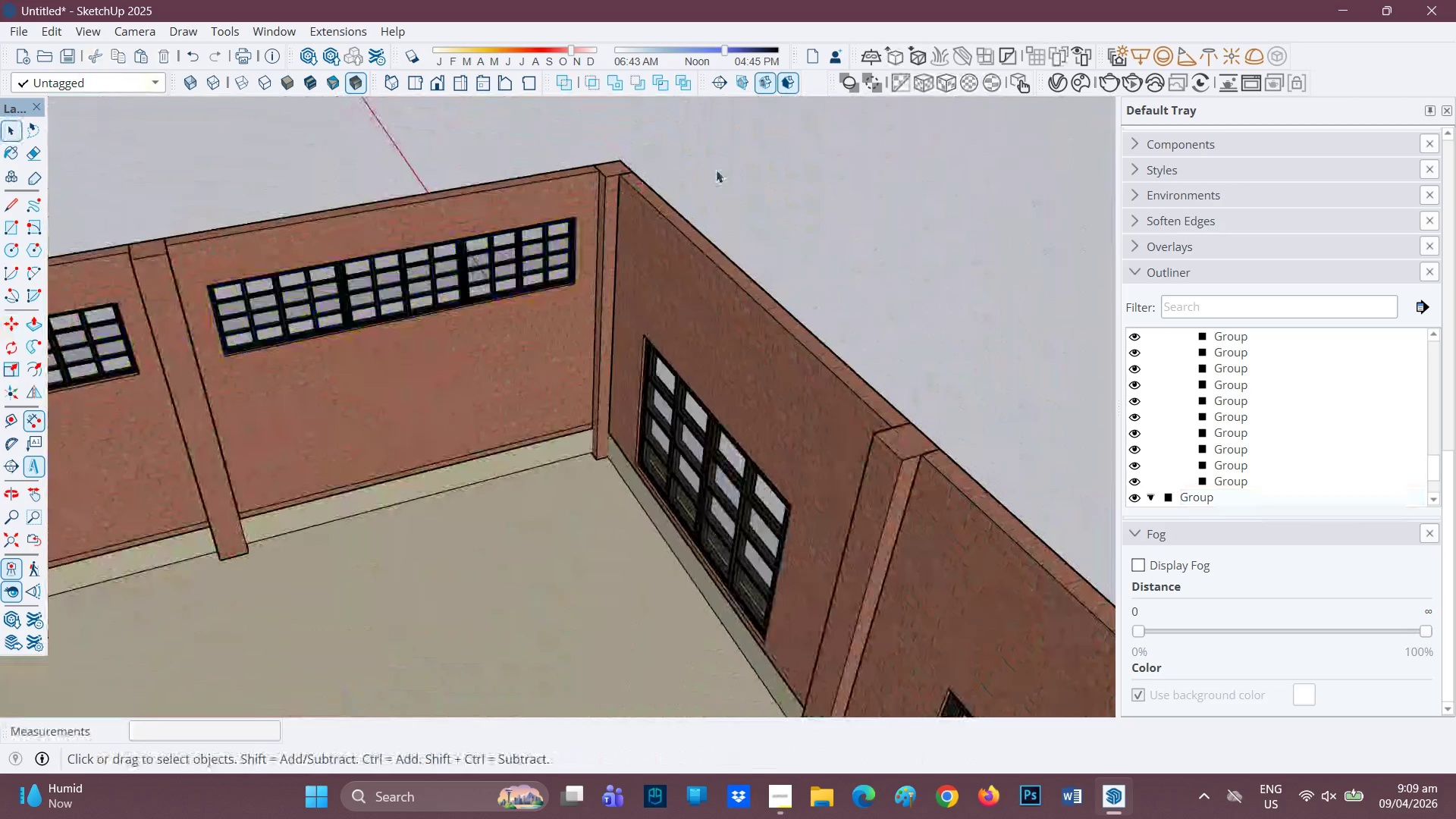 
scroll: coordinate [407, 276], scroll_direction: down, amount: 18.0
 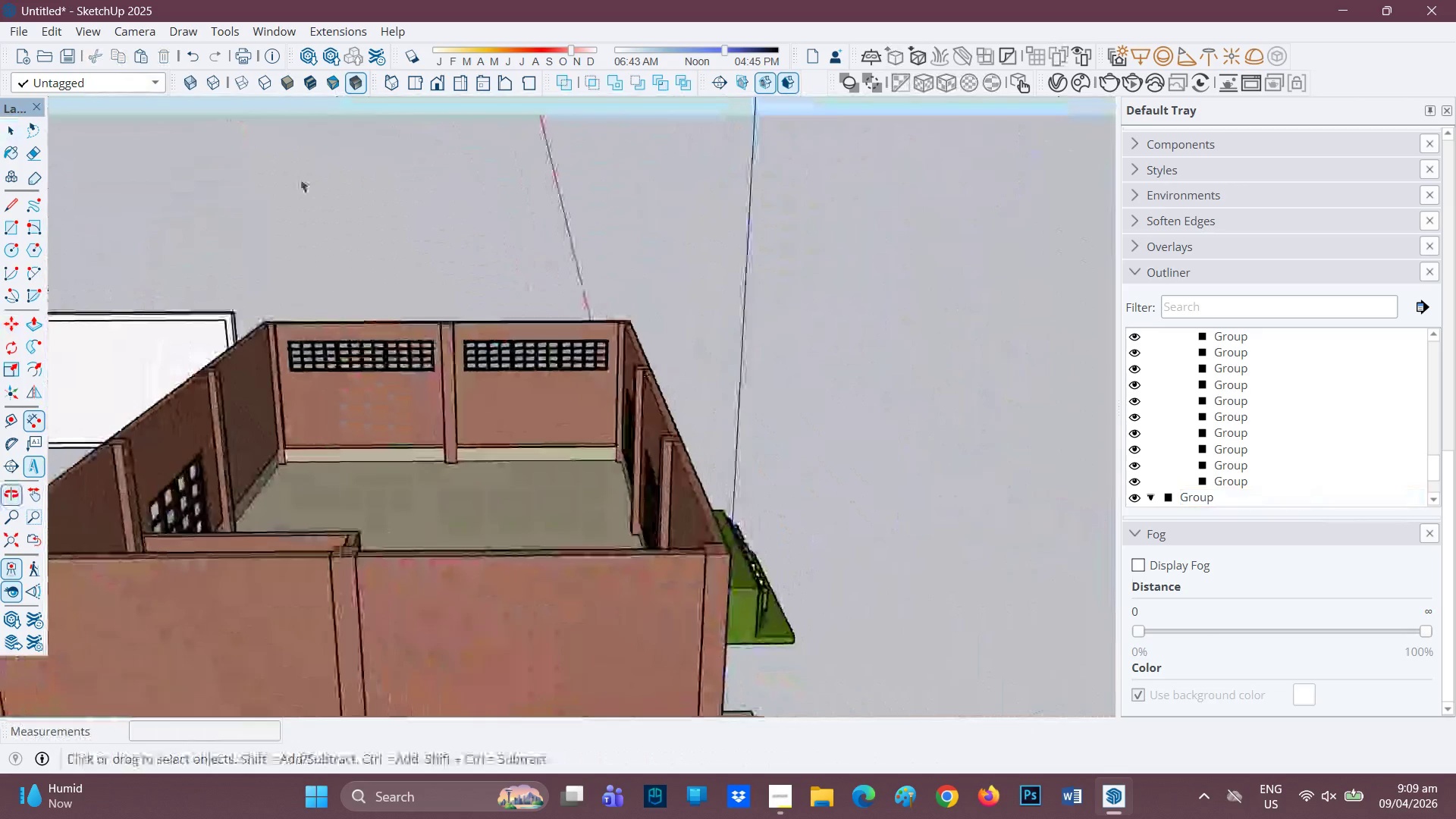 
scroll: coordinate [366, 405], scroll_direction: up, amount: 2.0
 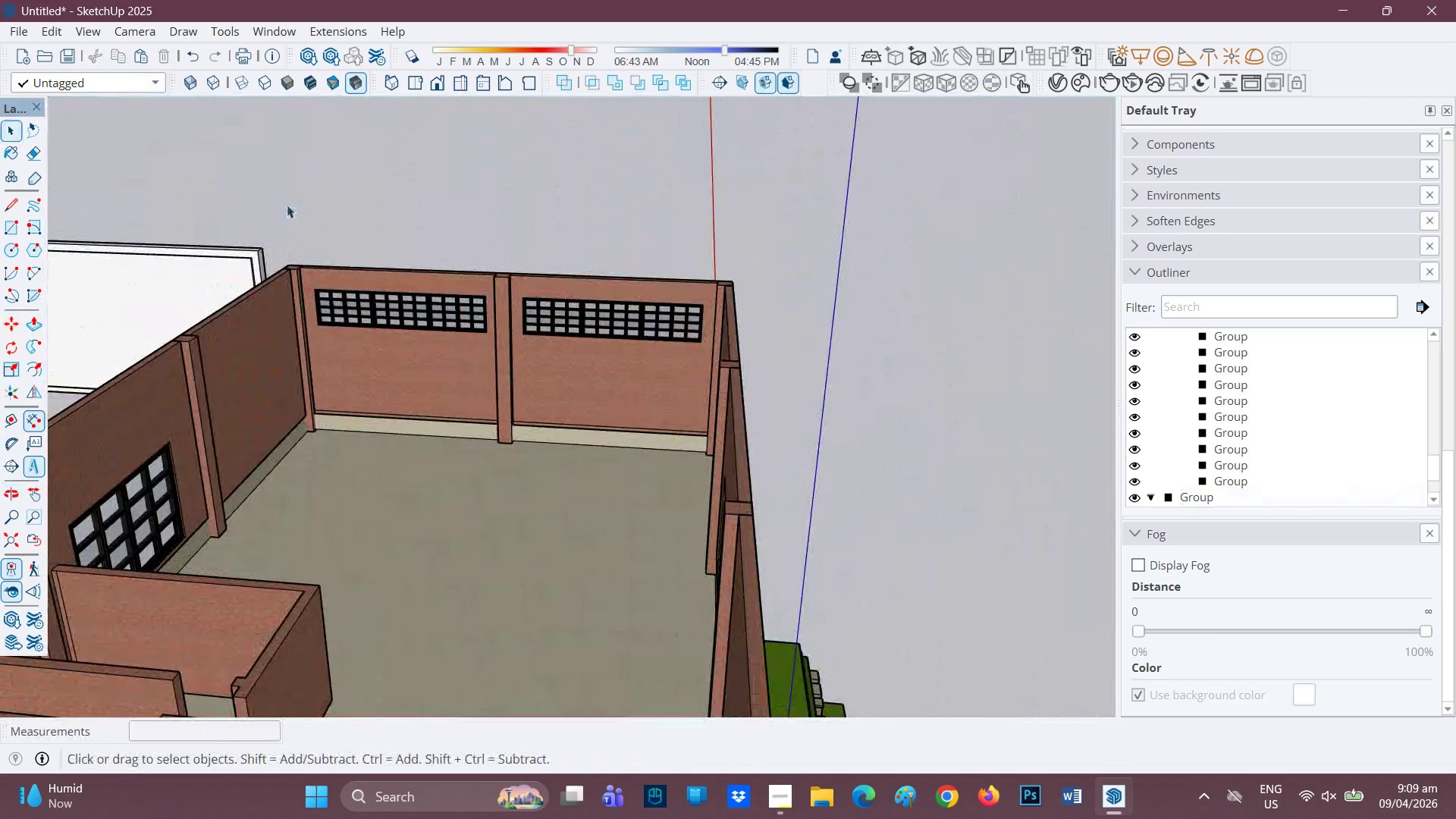 
left_click([215, 256])
 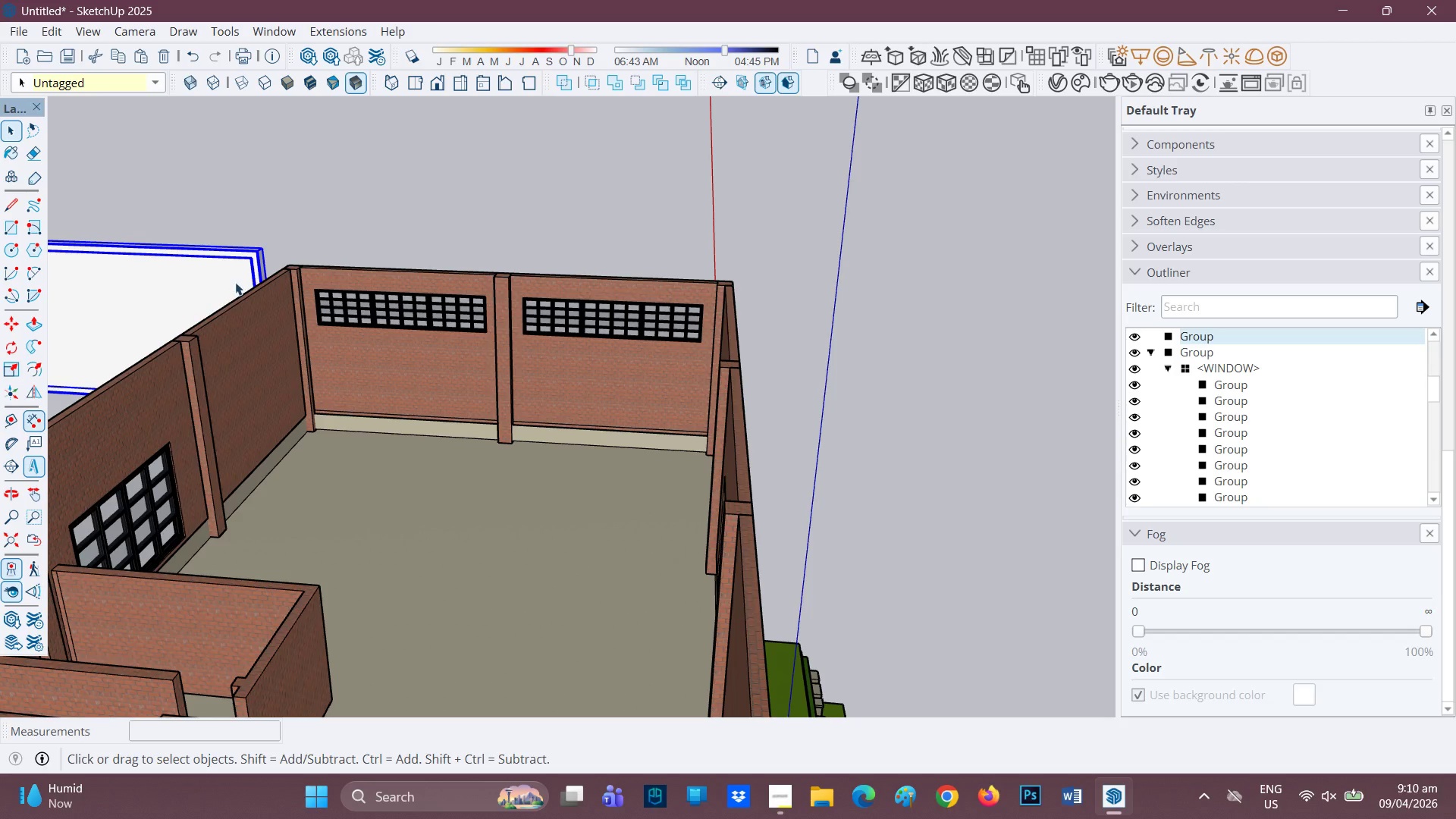 
key(M)
 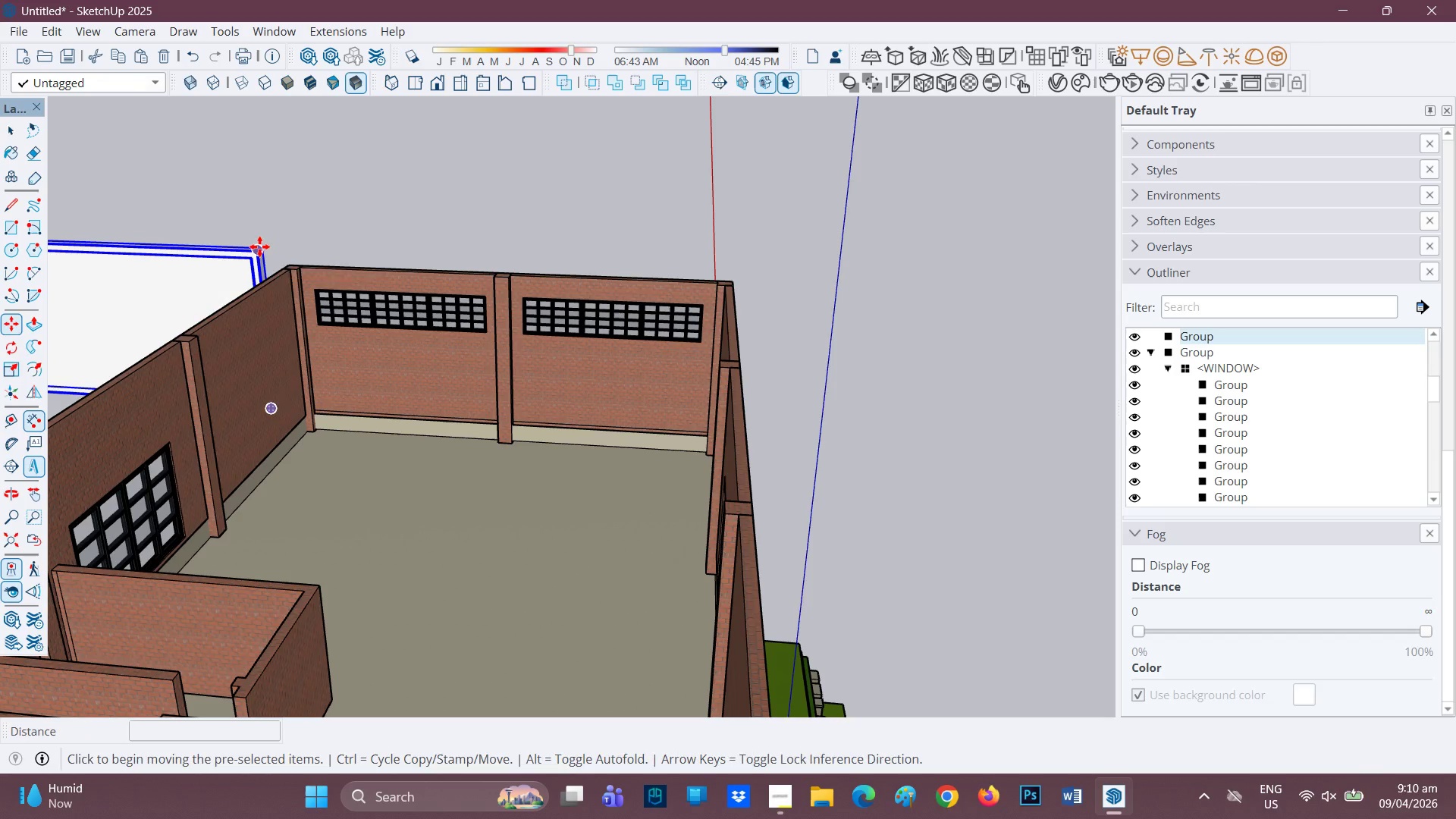 
left_click_drag(start_coordinate=[259, 246], to_coordinate=[265, 246])
 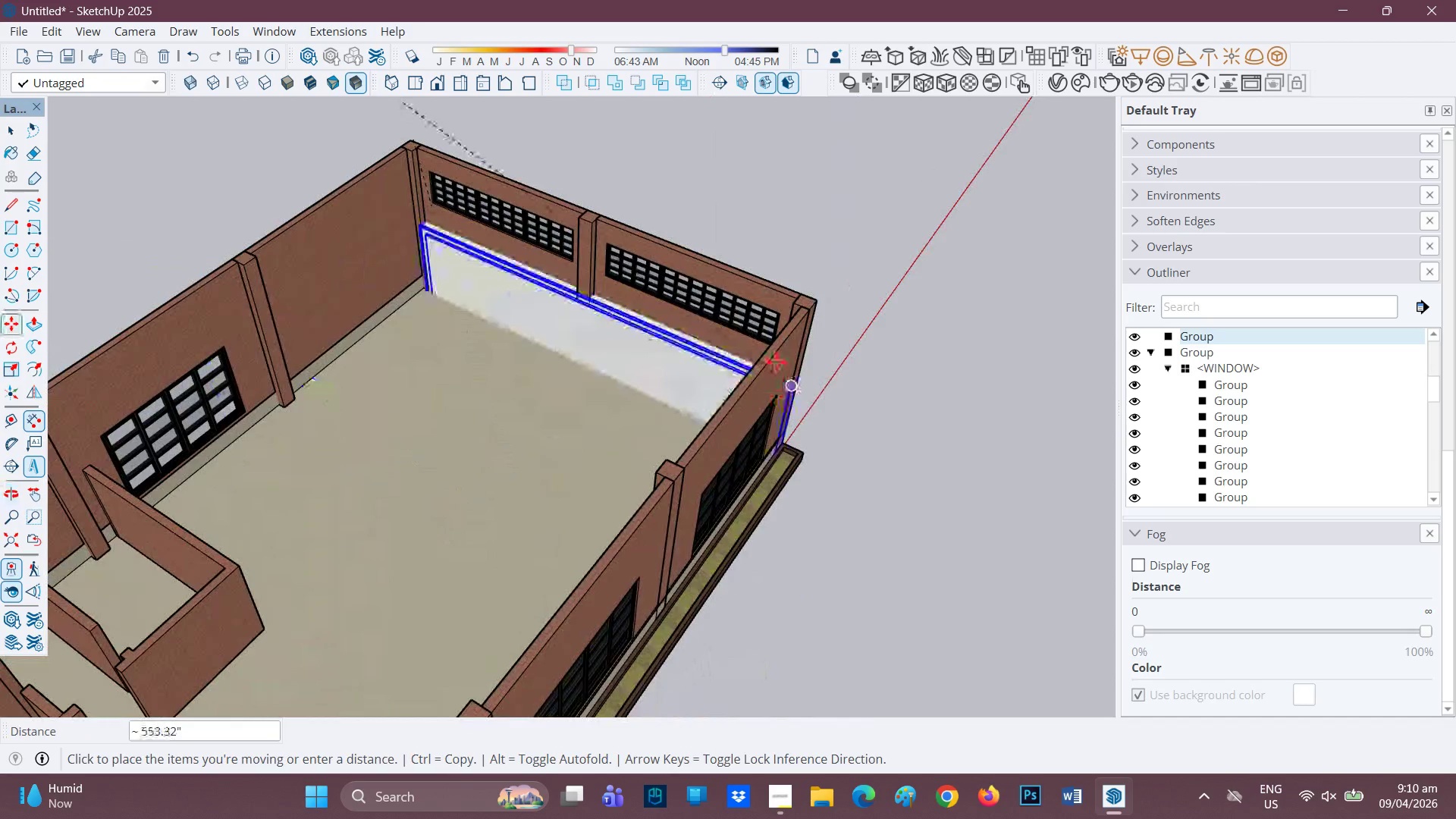 
left_click([715, 351])
 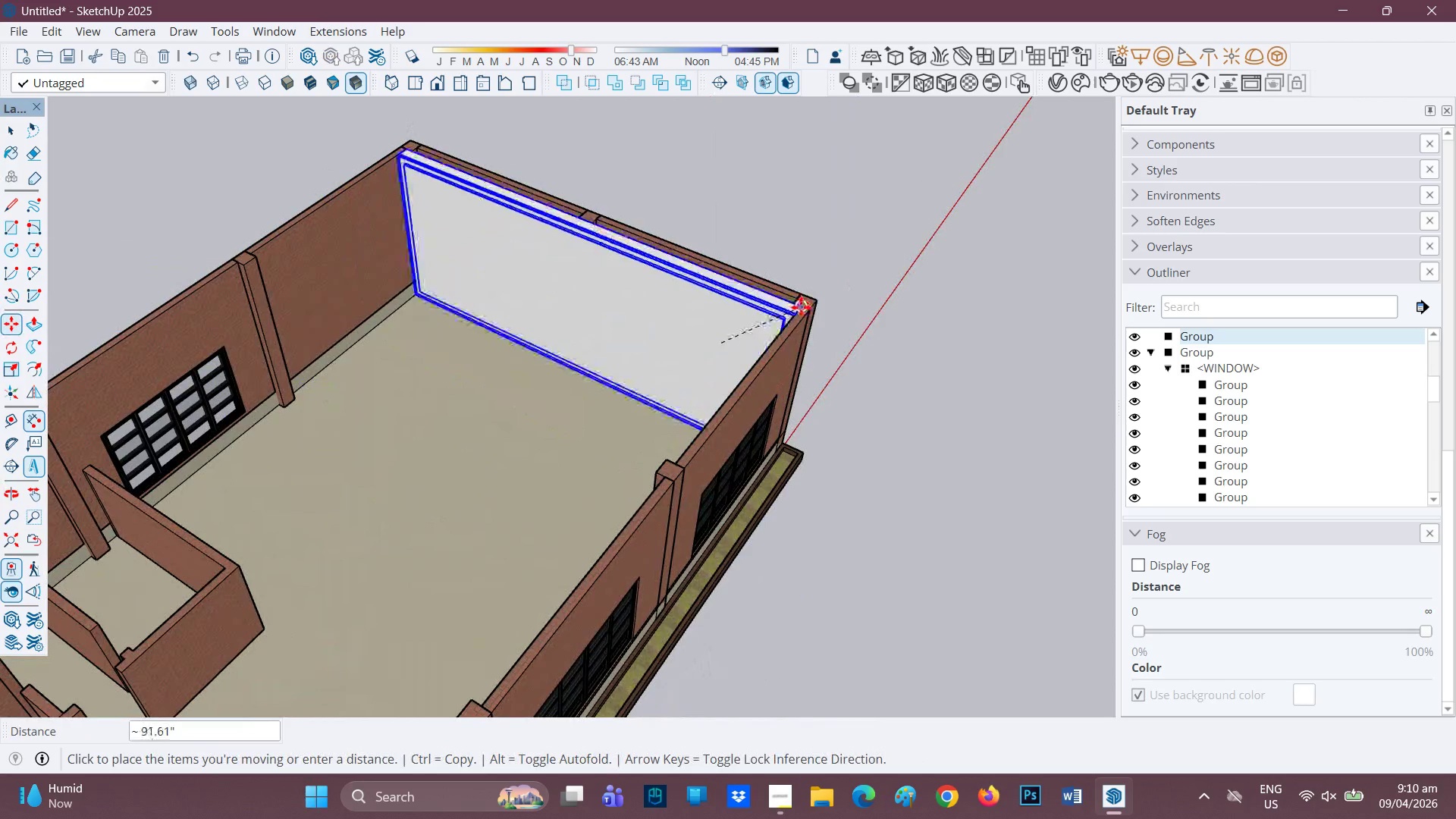 
left_click([801, 307])
 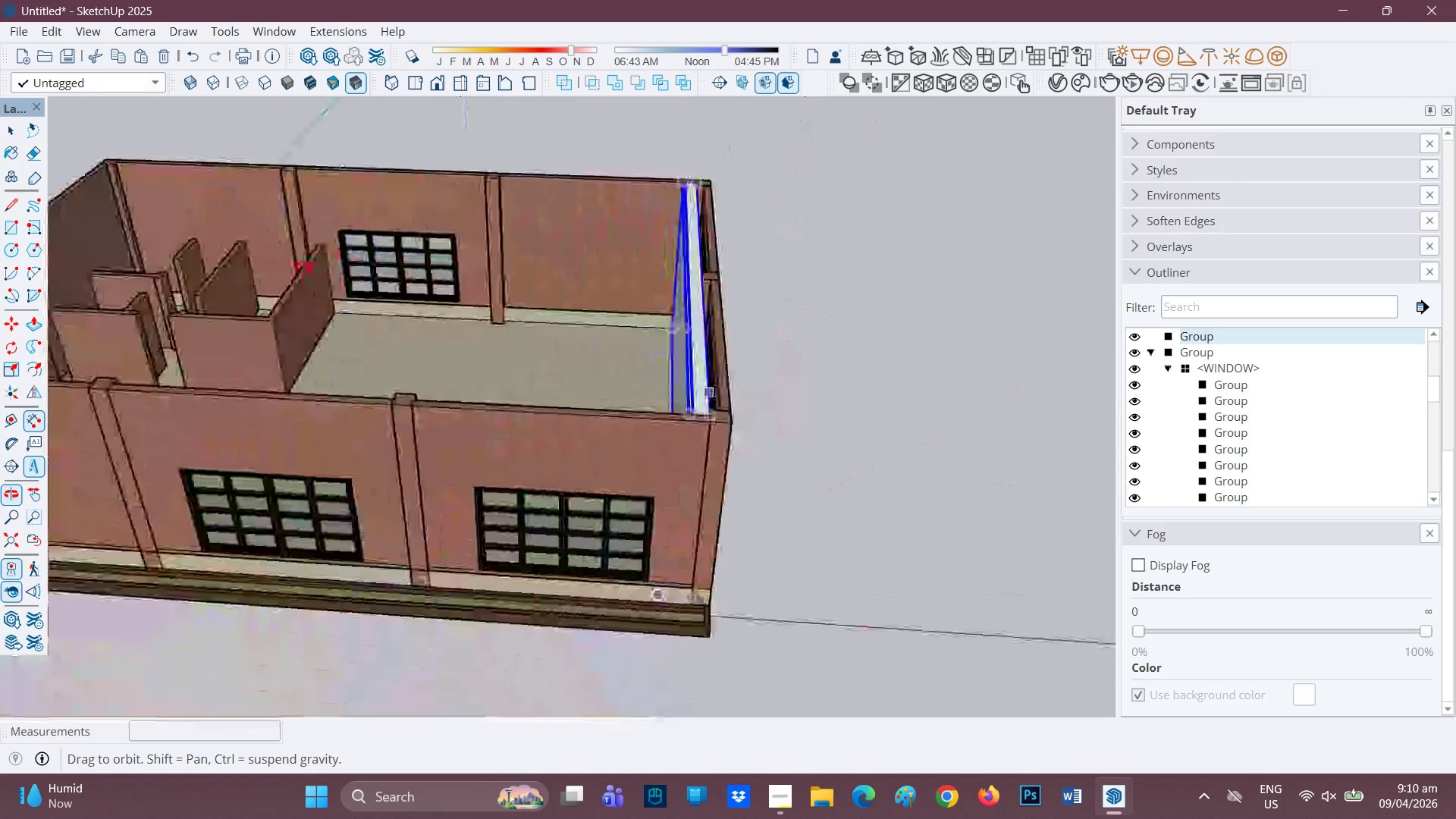 
wait(6.2)
 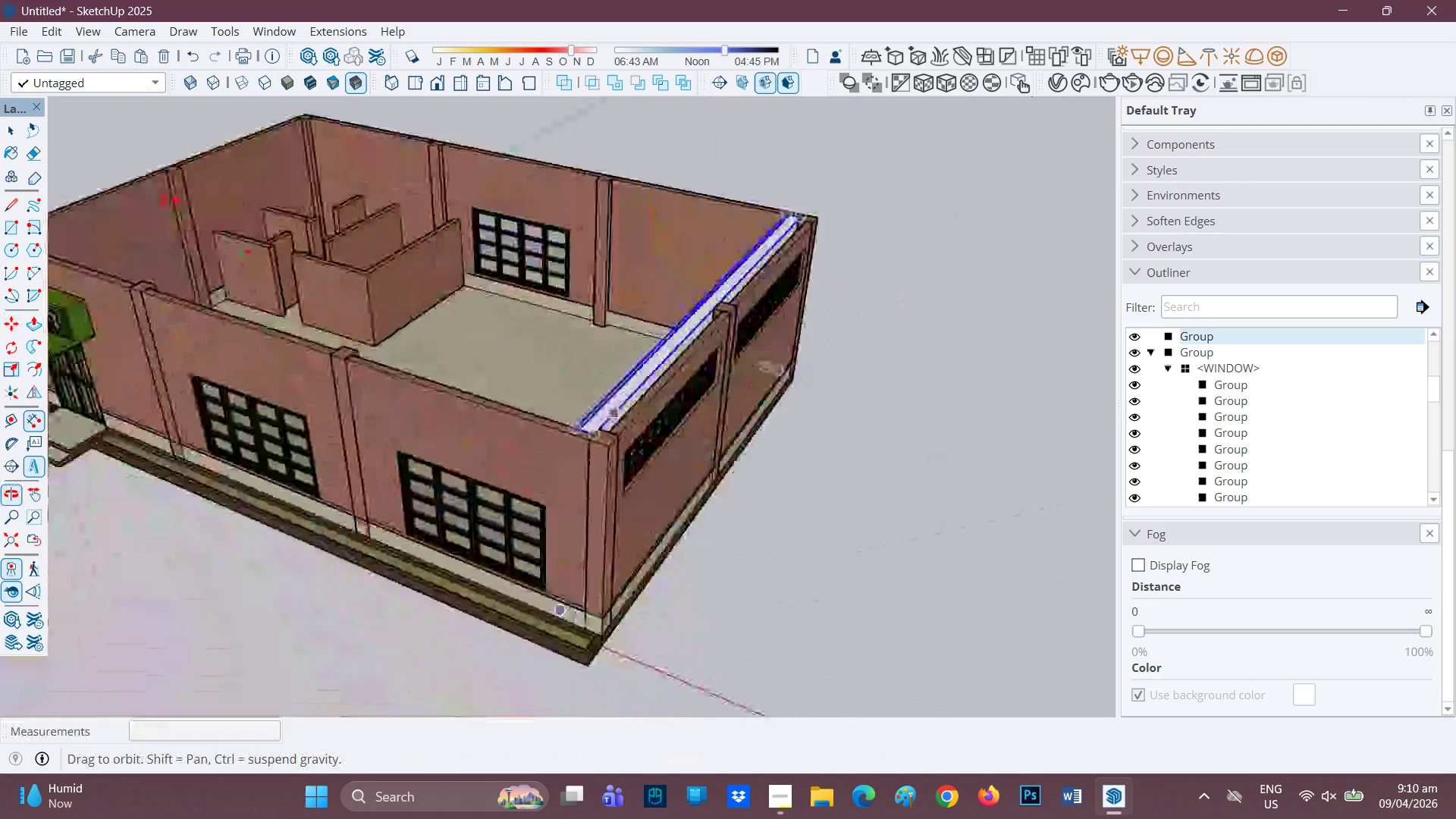 
key(Space)
 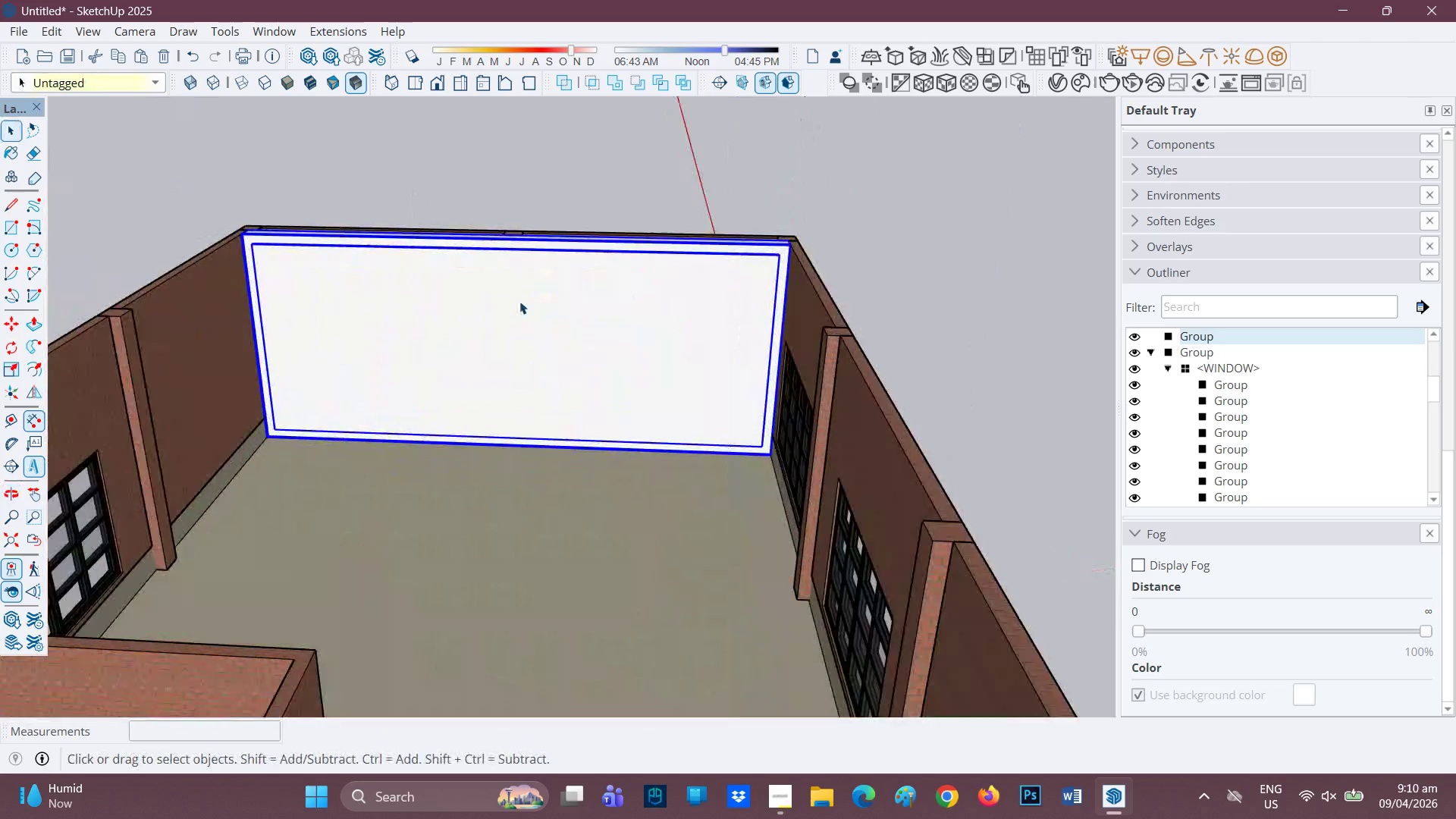 
key(Space)
 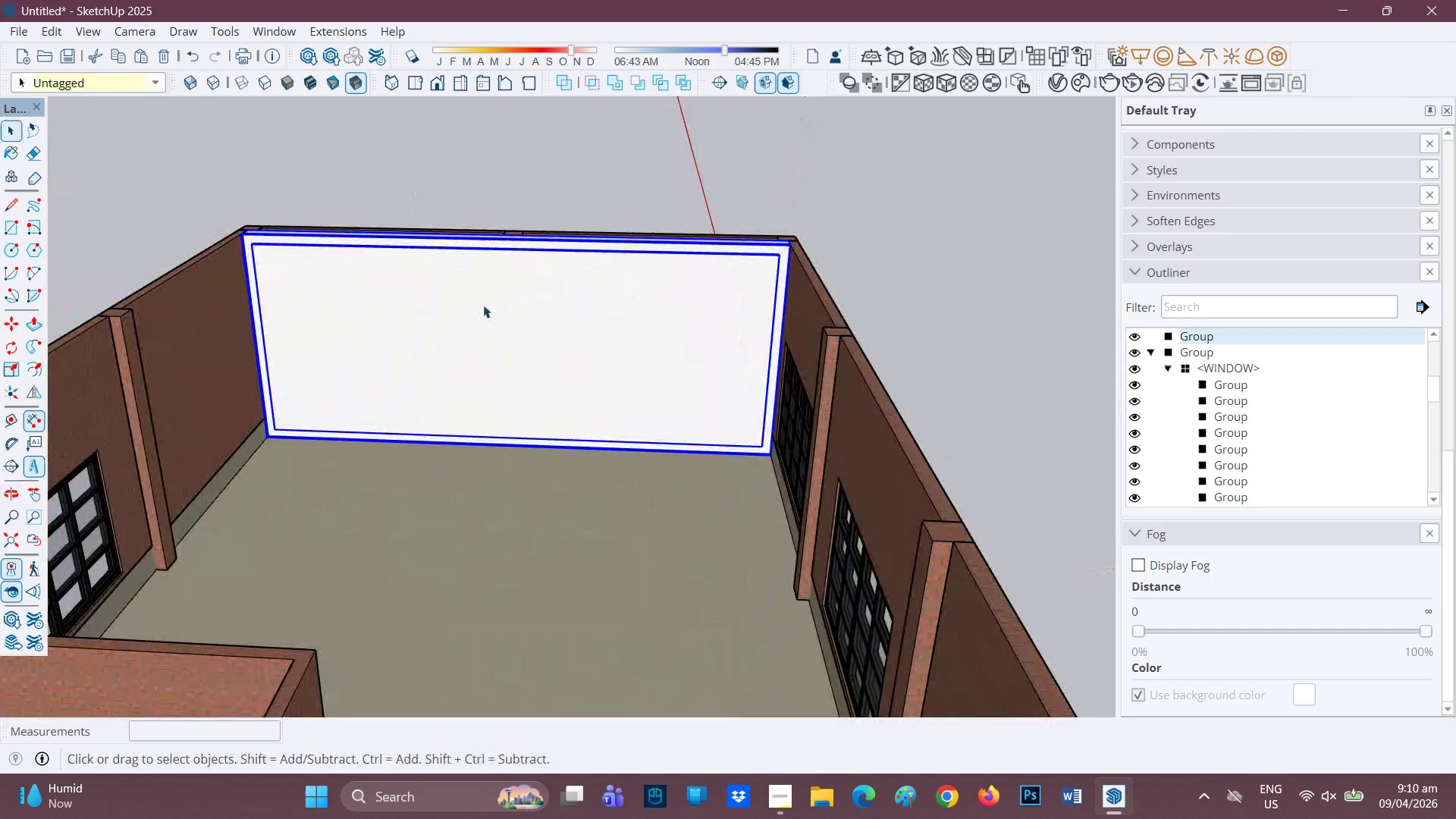 
scroll: coordinate [519, 310], scroll_direction: up, amount: 2.0
 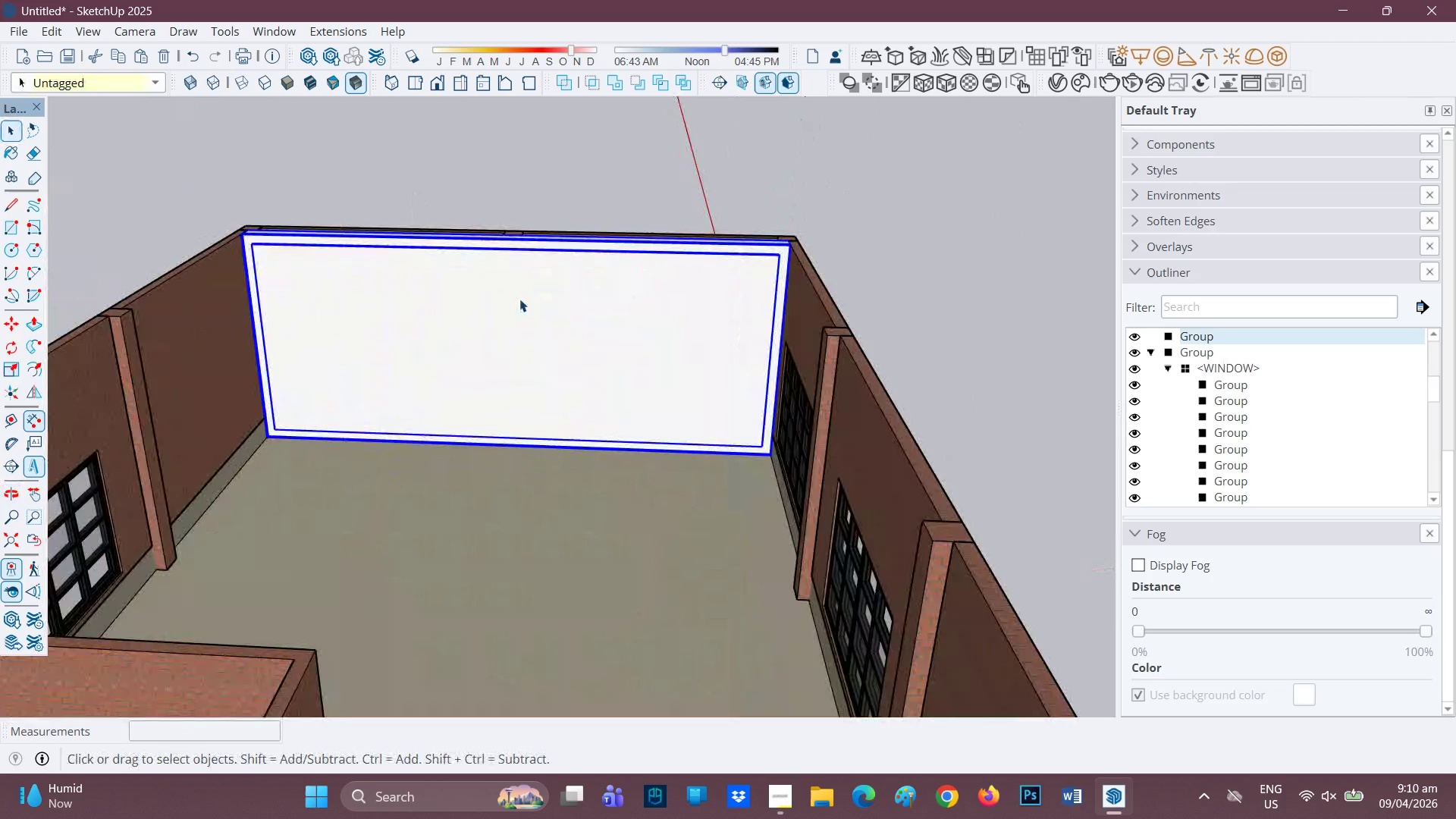 
left_click([483, 305])
 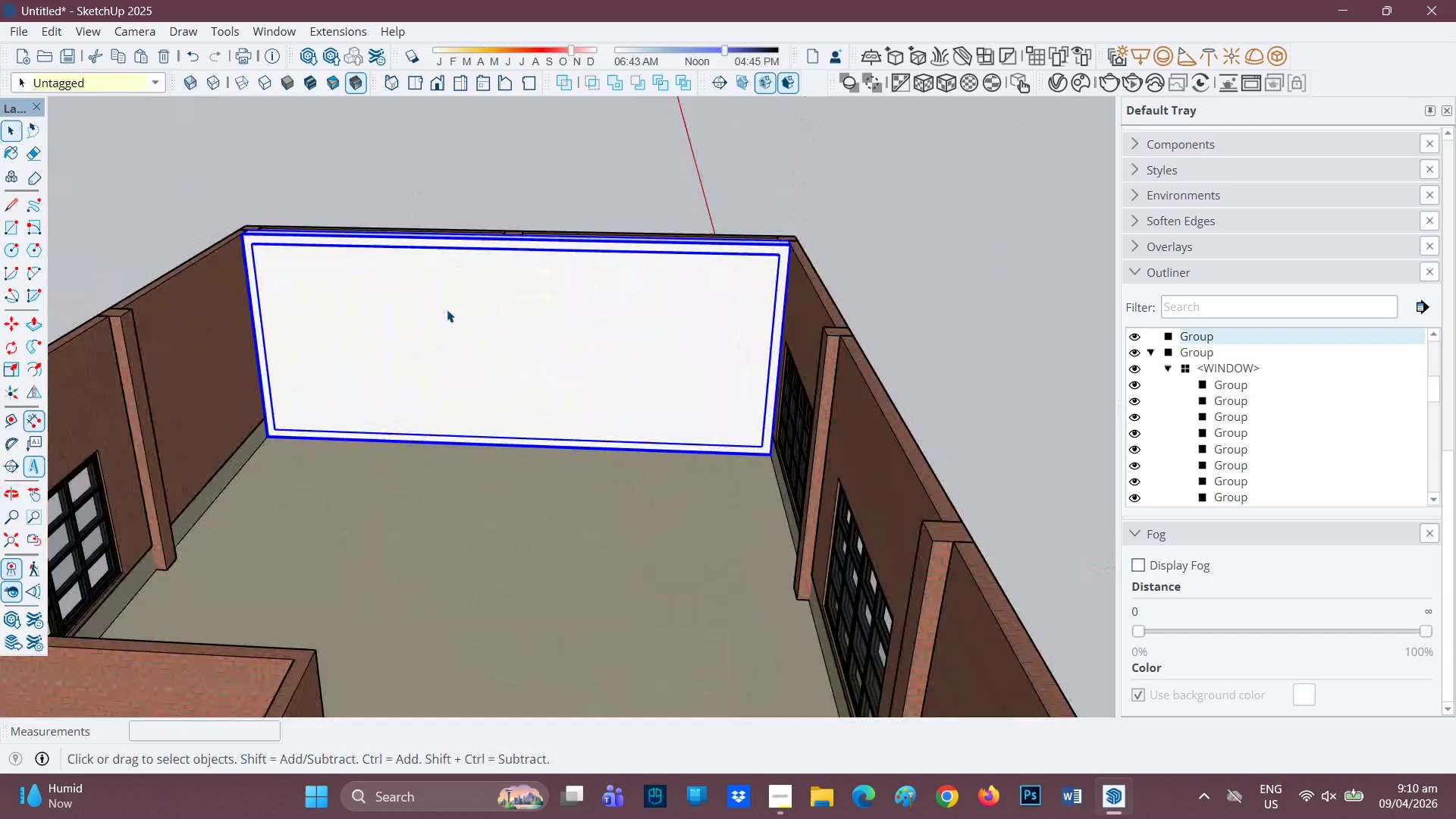 
scroll: coordinate [446, 309], scroll_direction: up, amount: 3.0
 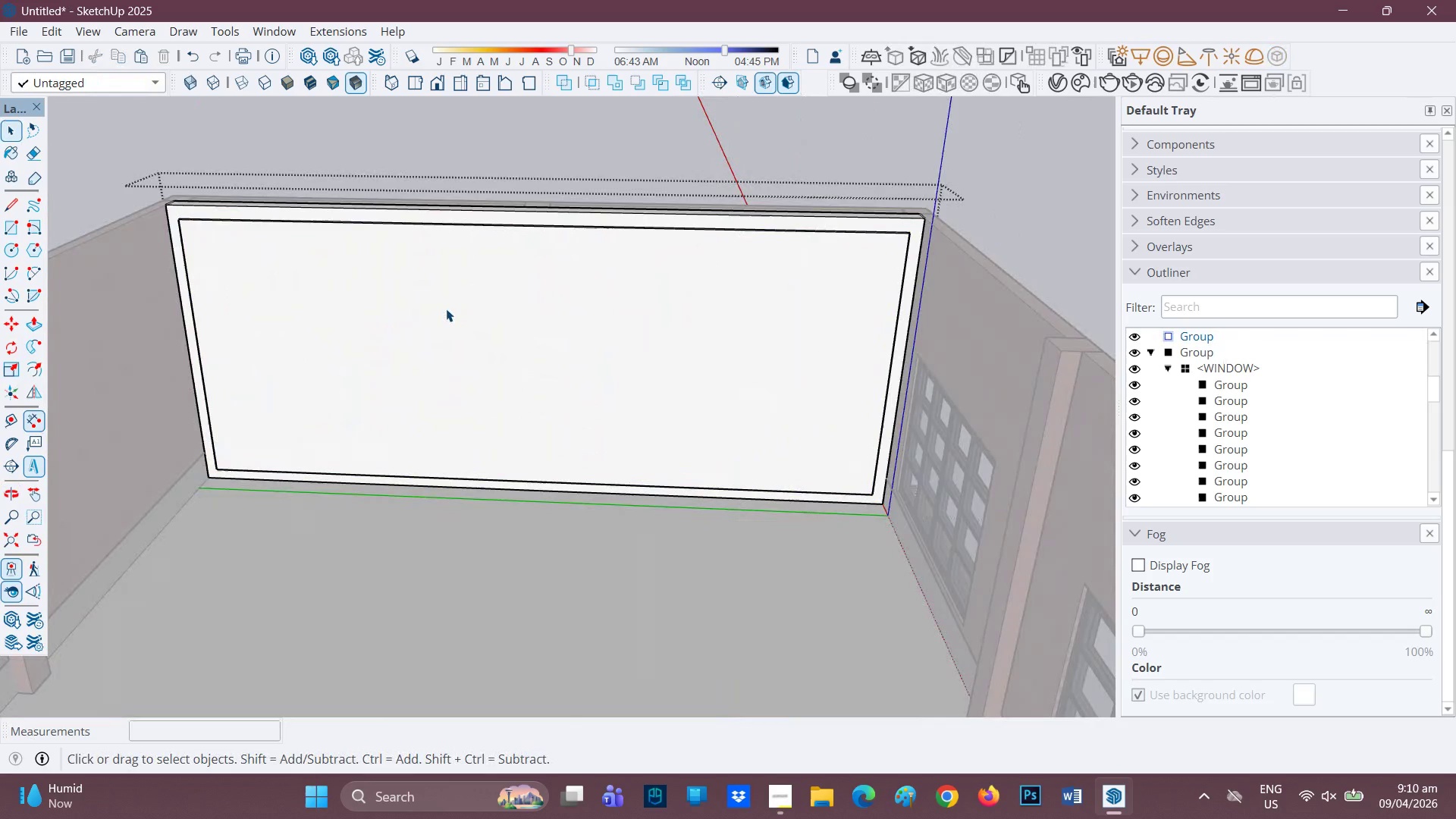 
key(F)
 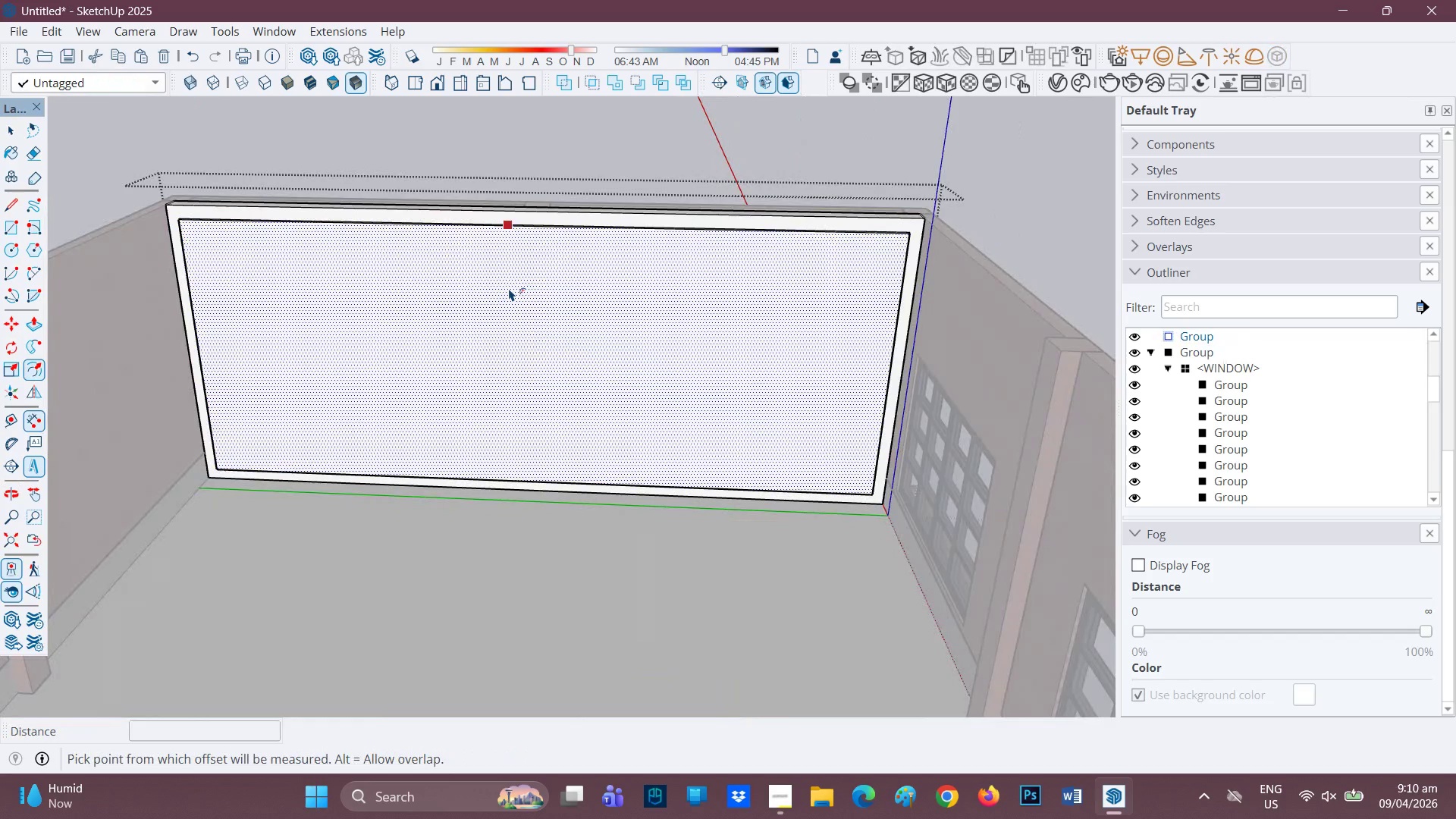 
left_click([509, 288])
 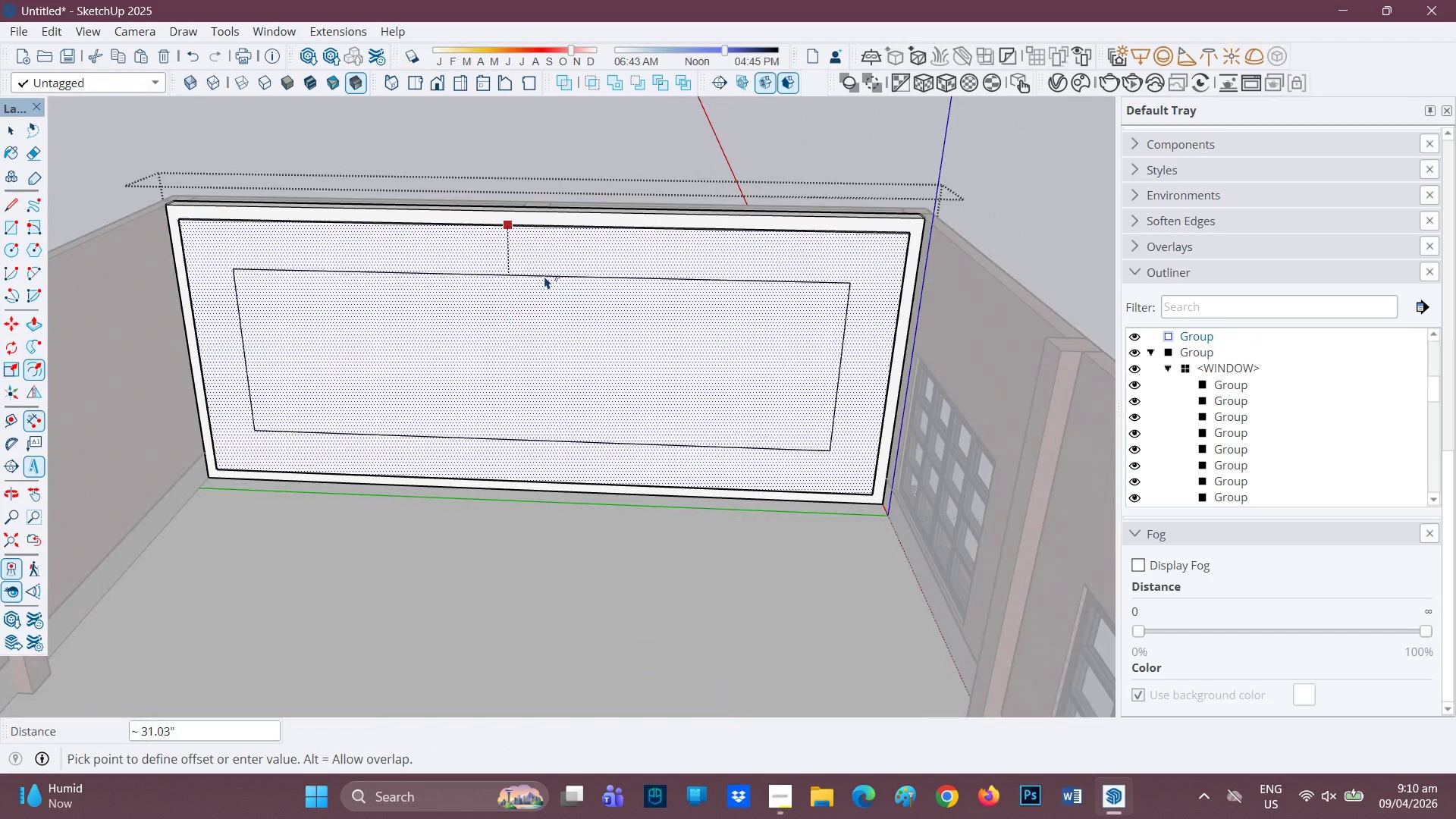 
left_click([544, 275])
 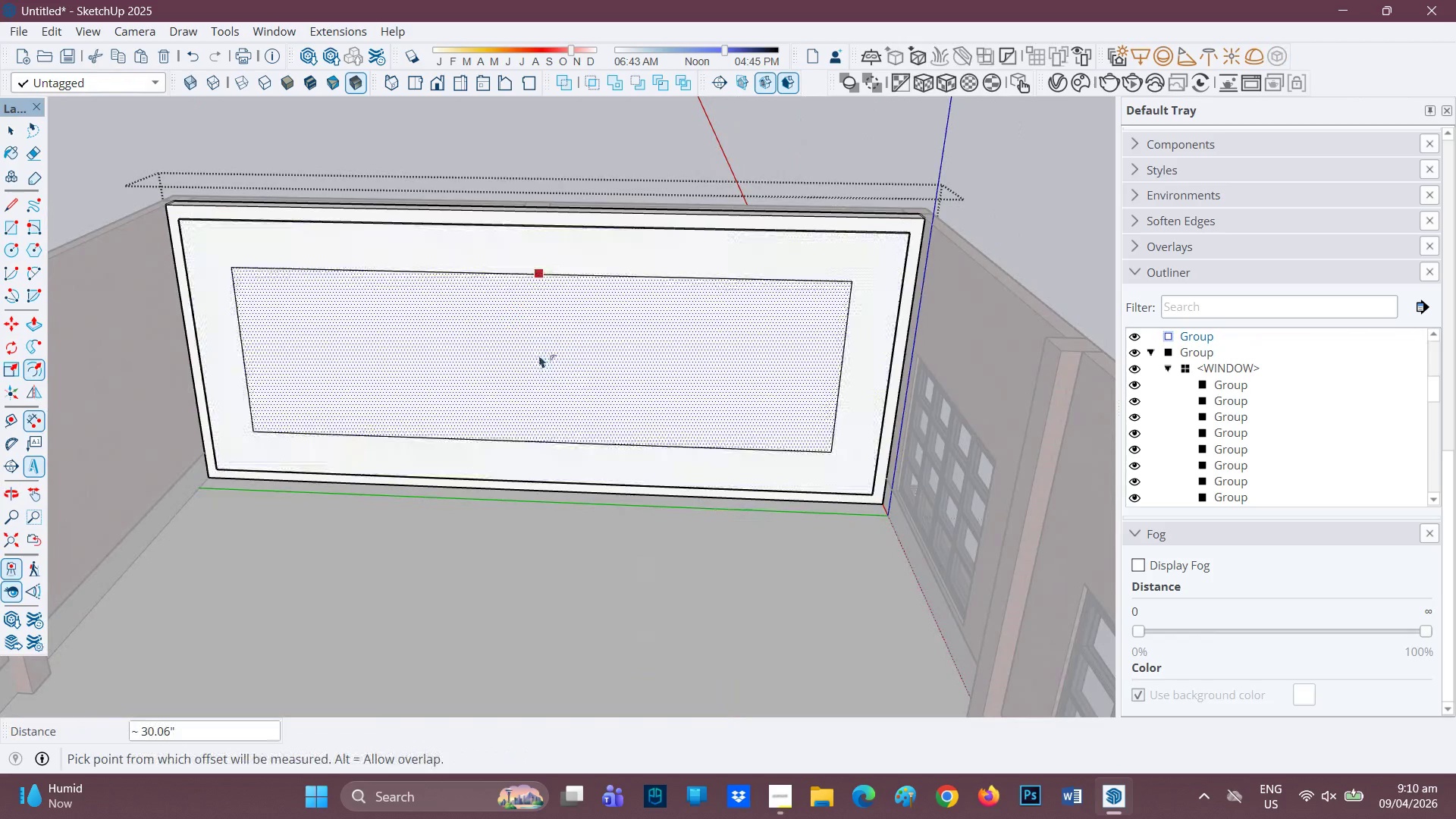 
key(P)
 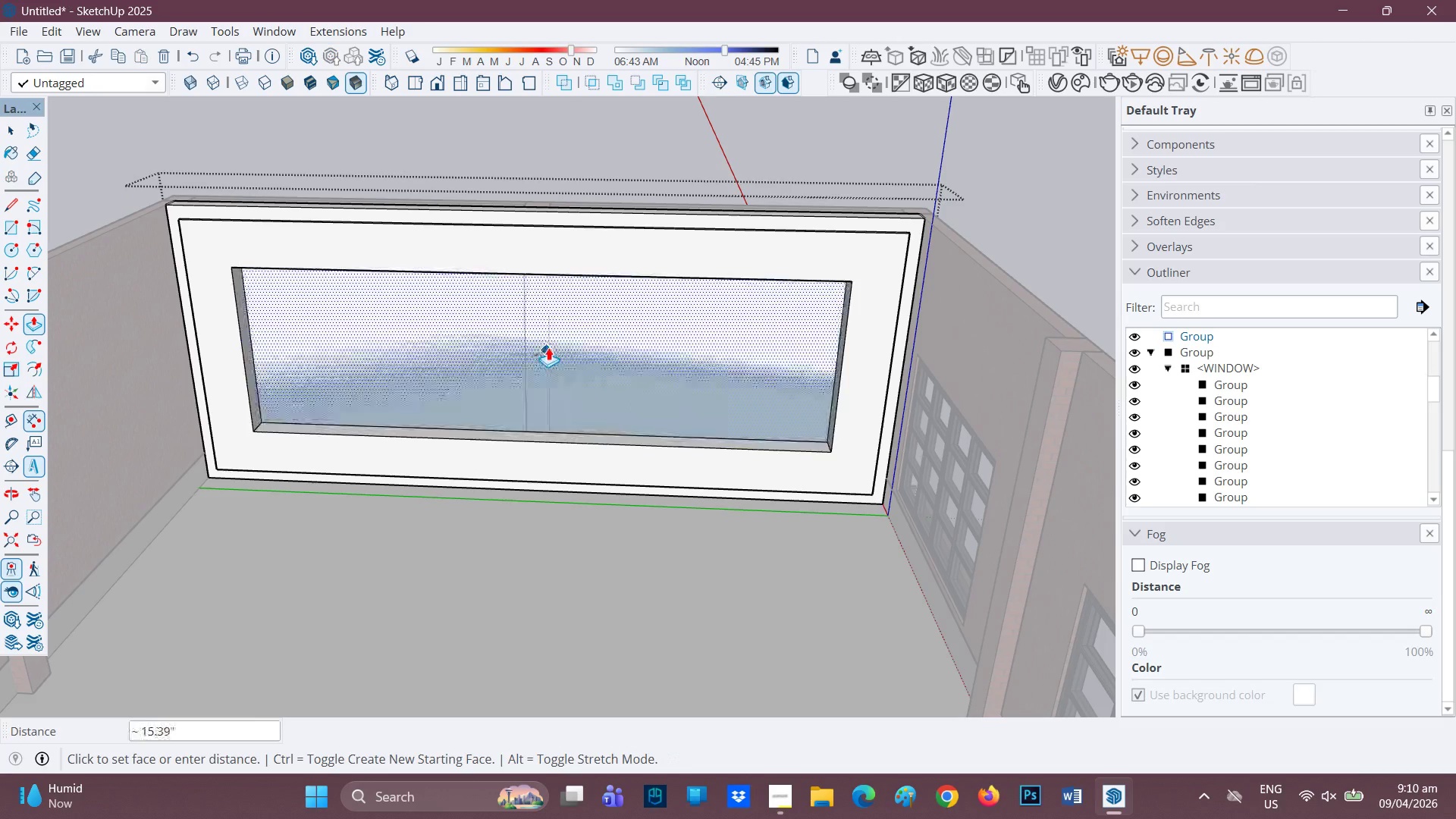 
left_click([548, 346])
 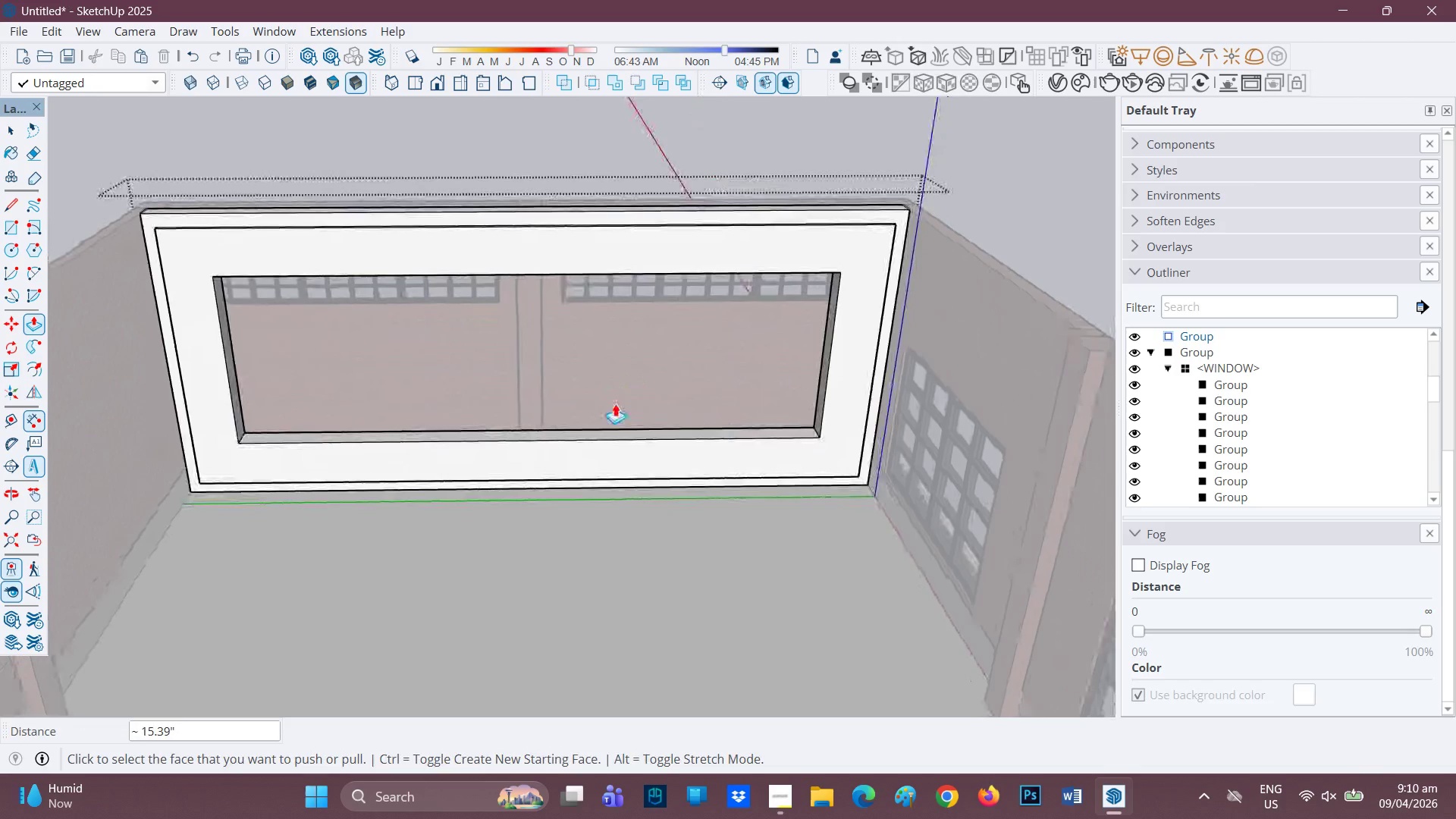 
scroll: coordinate [607, 430], scroll_direction: up, amount: 3.0
 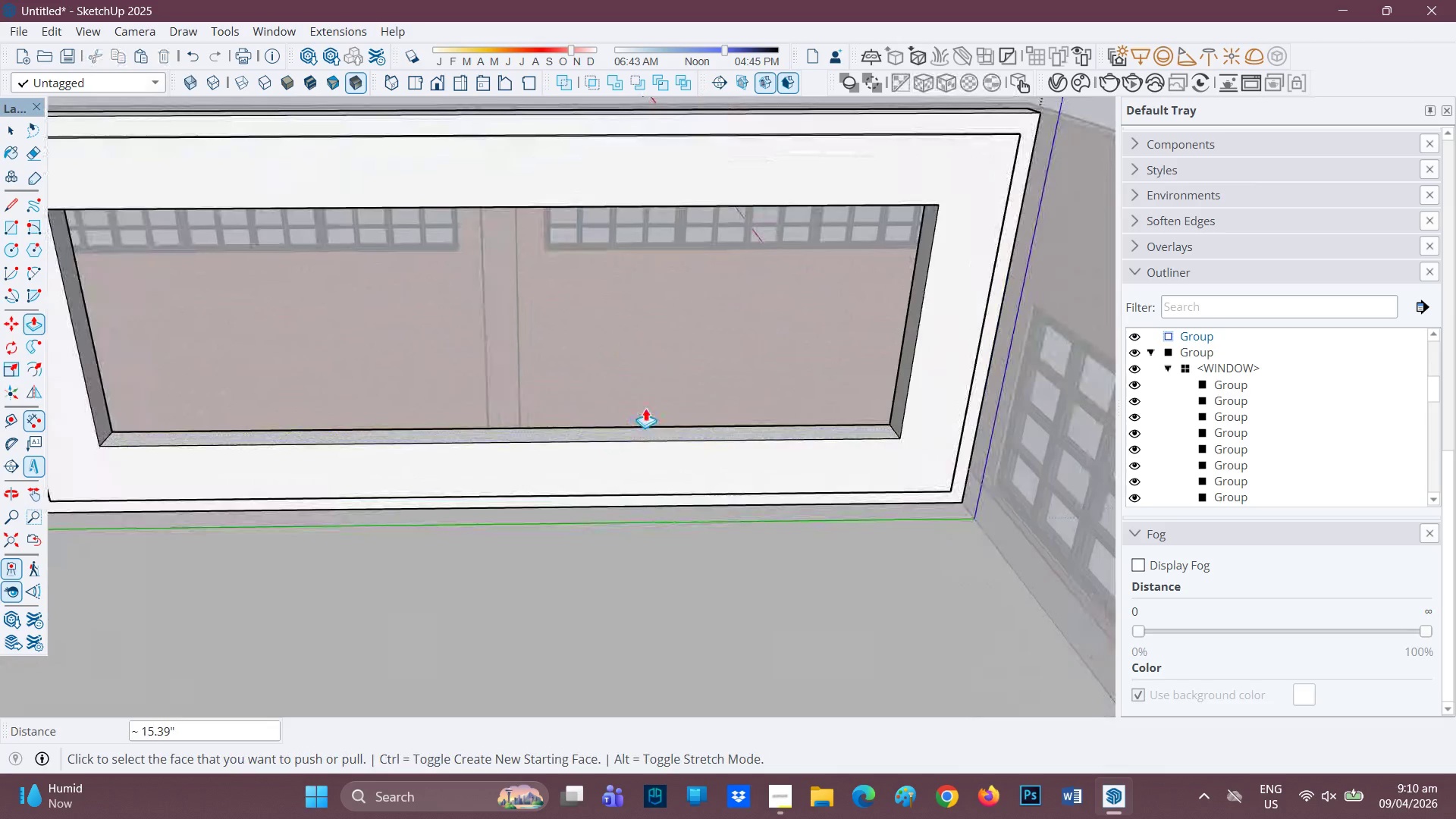 
key(P)
 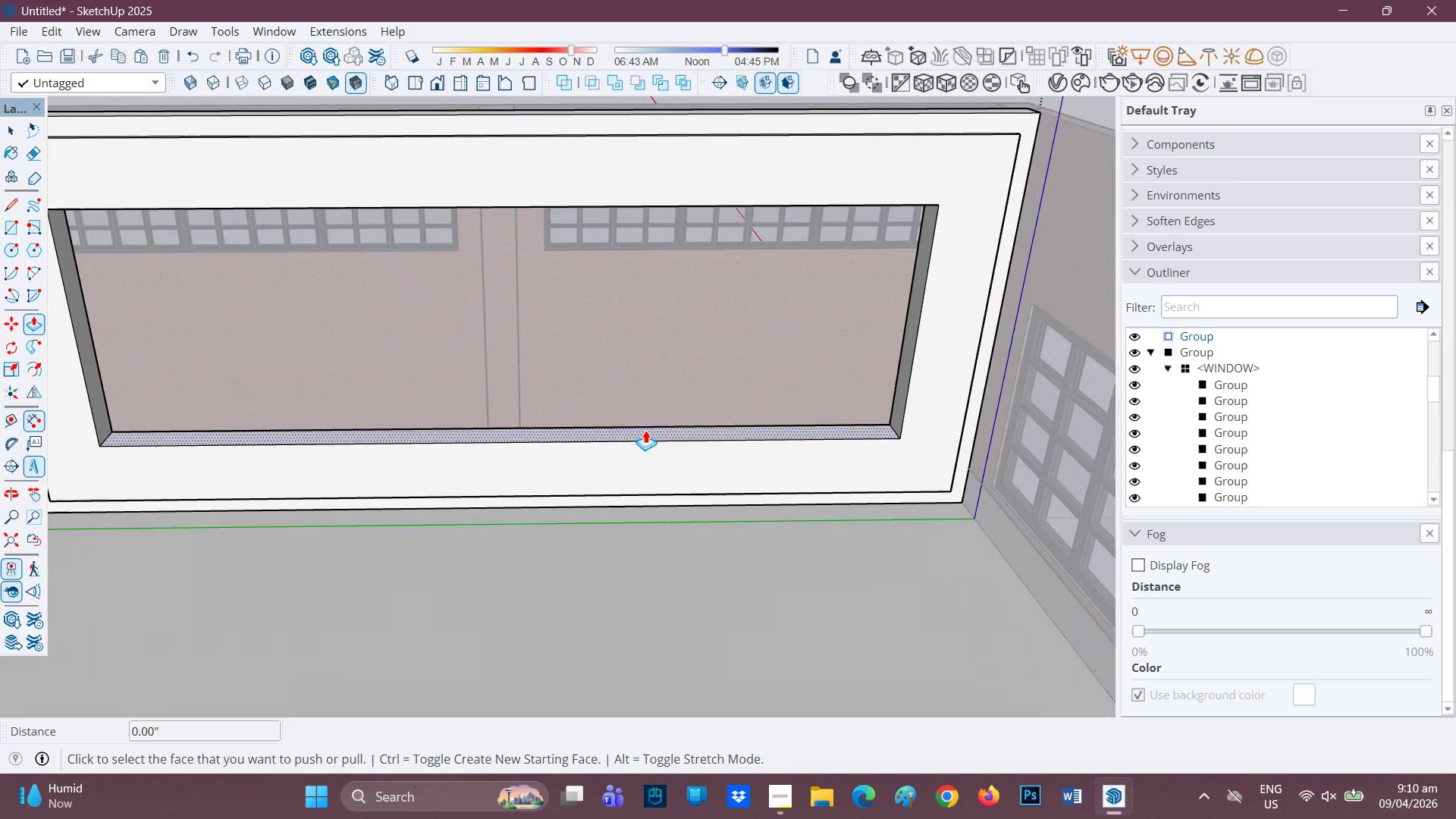 
left_click([645, 430])
 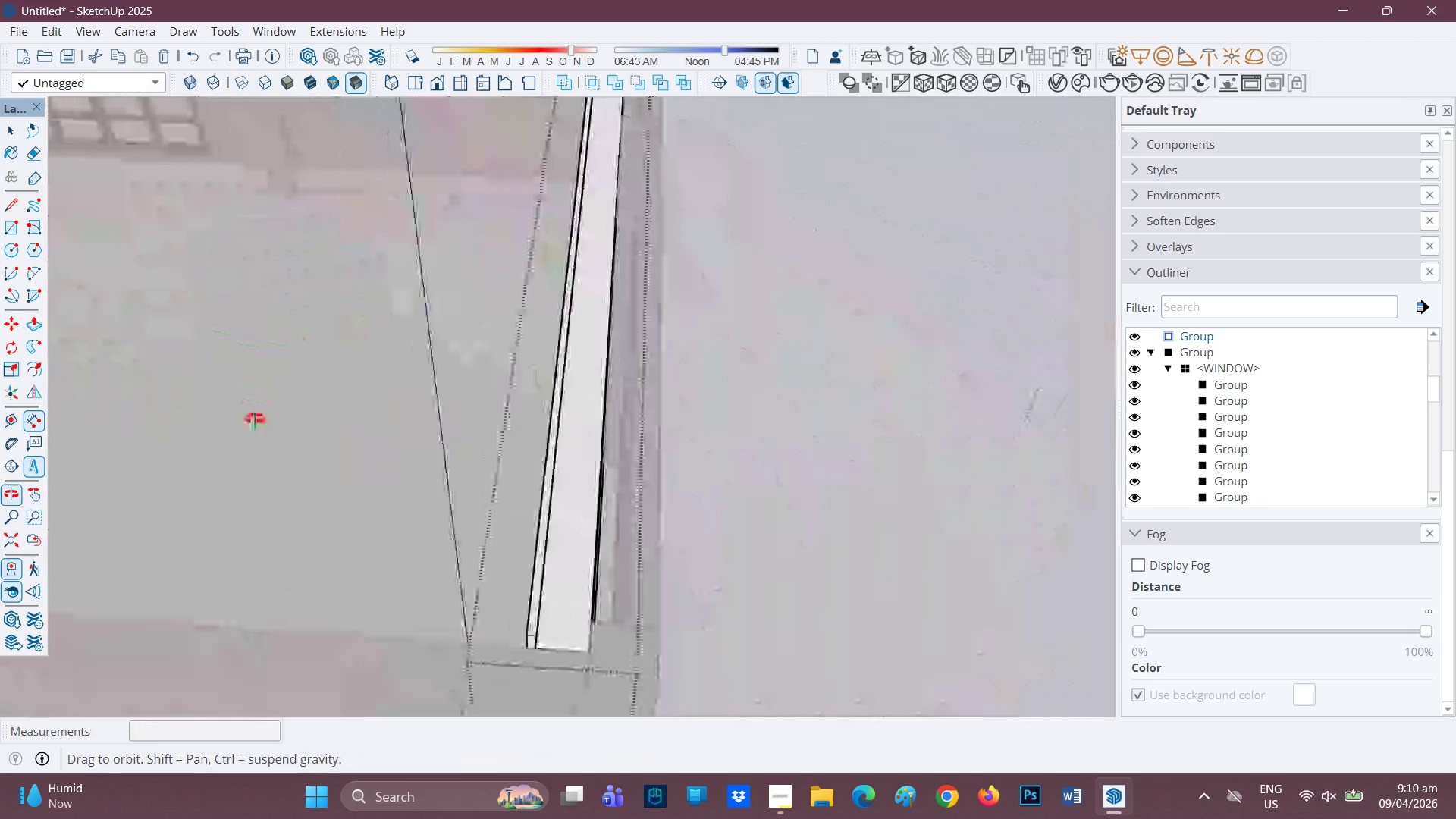 
wait(8.58)
 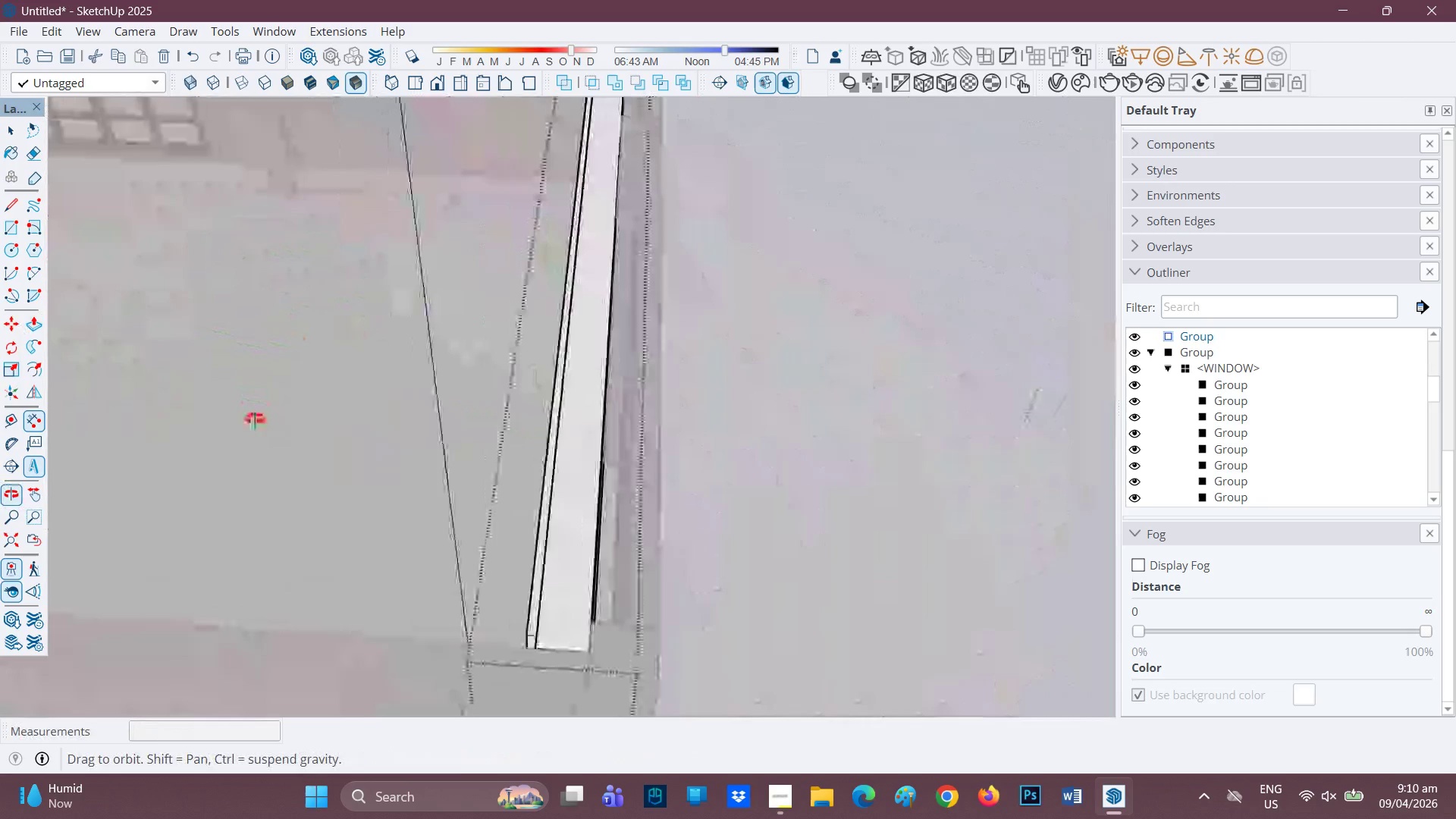 
left_click([689, 460])
 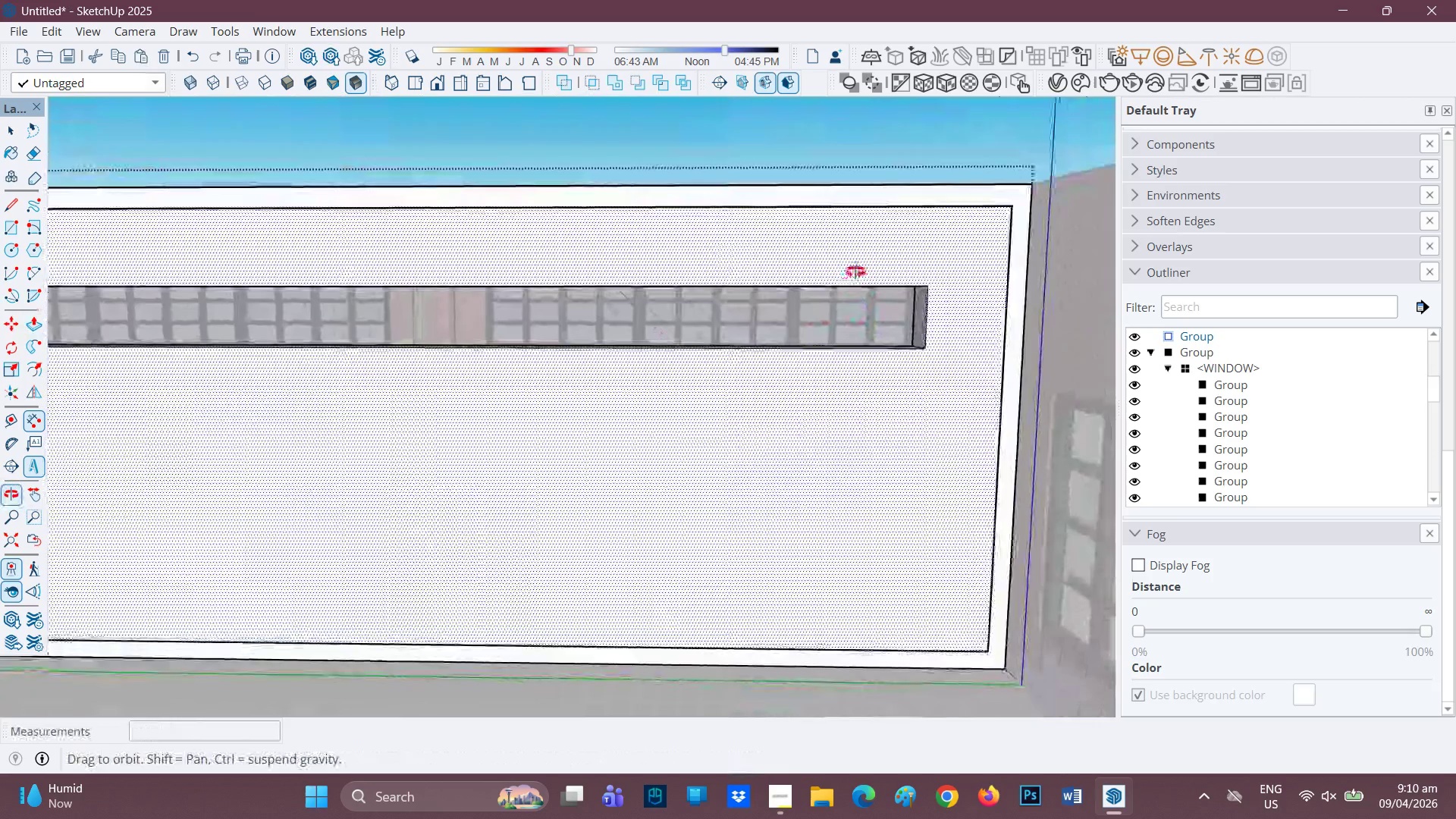 
scroll: coordinate [785, 177], scroll_direction: up, amount: 7.0
 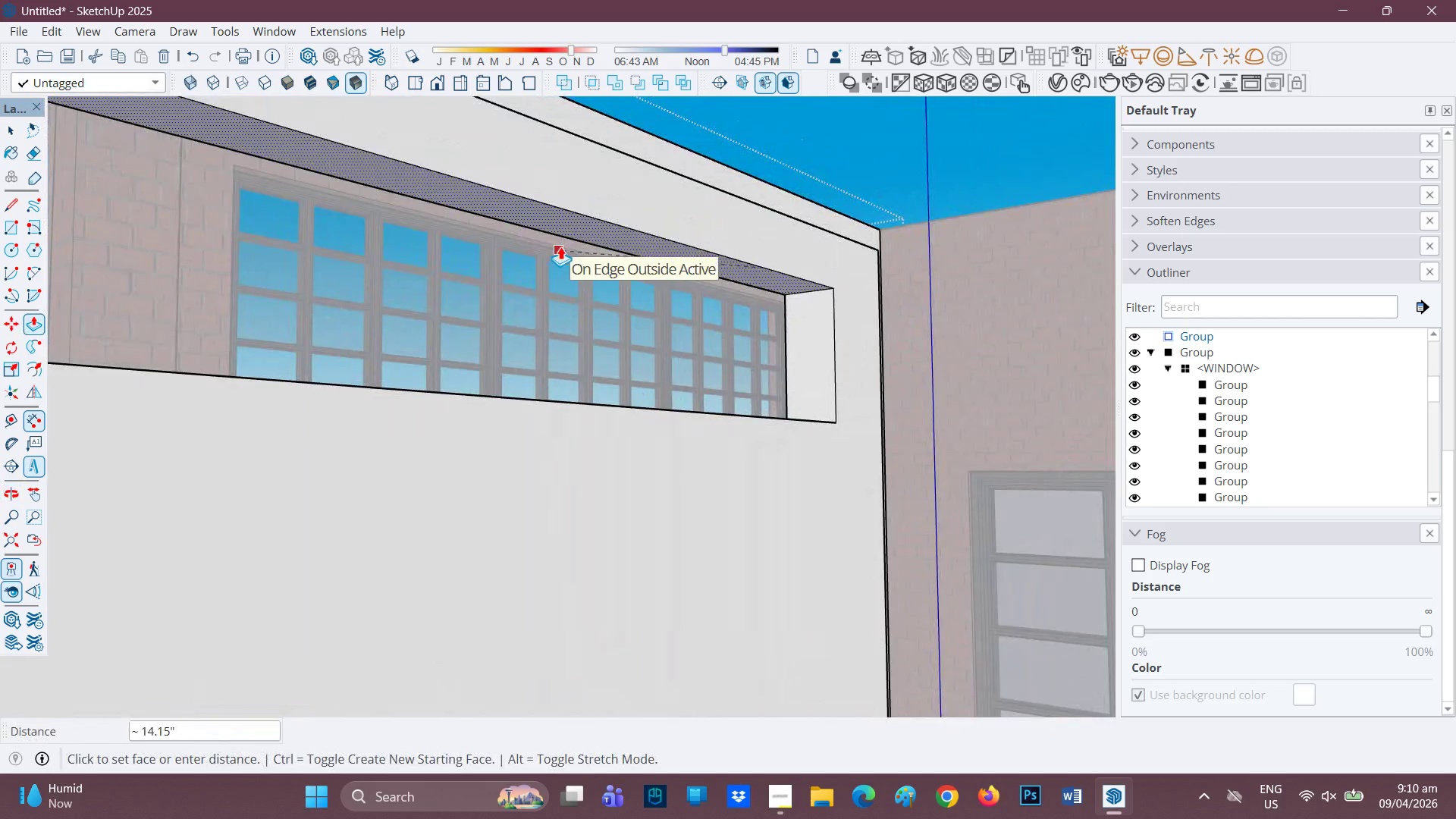 
left_click([560, 246])
 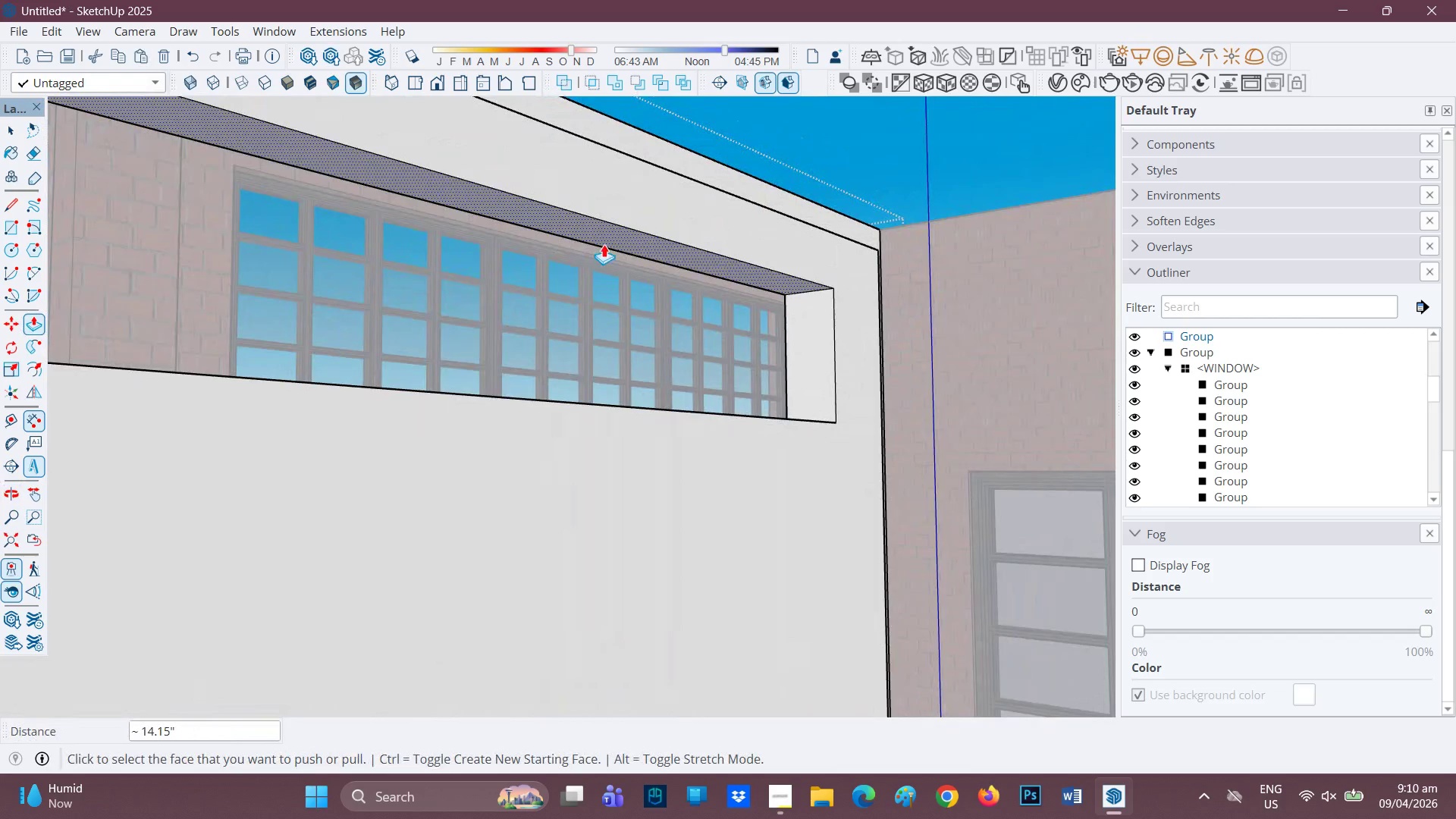 
scroll: coordinate [410, 319], scroll_direction: down, amount: 10.0
 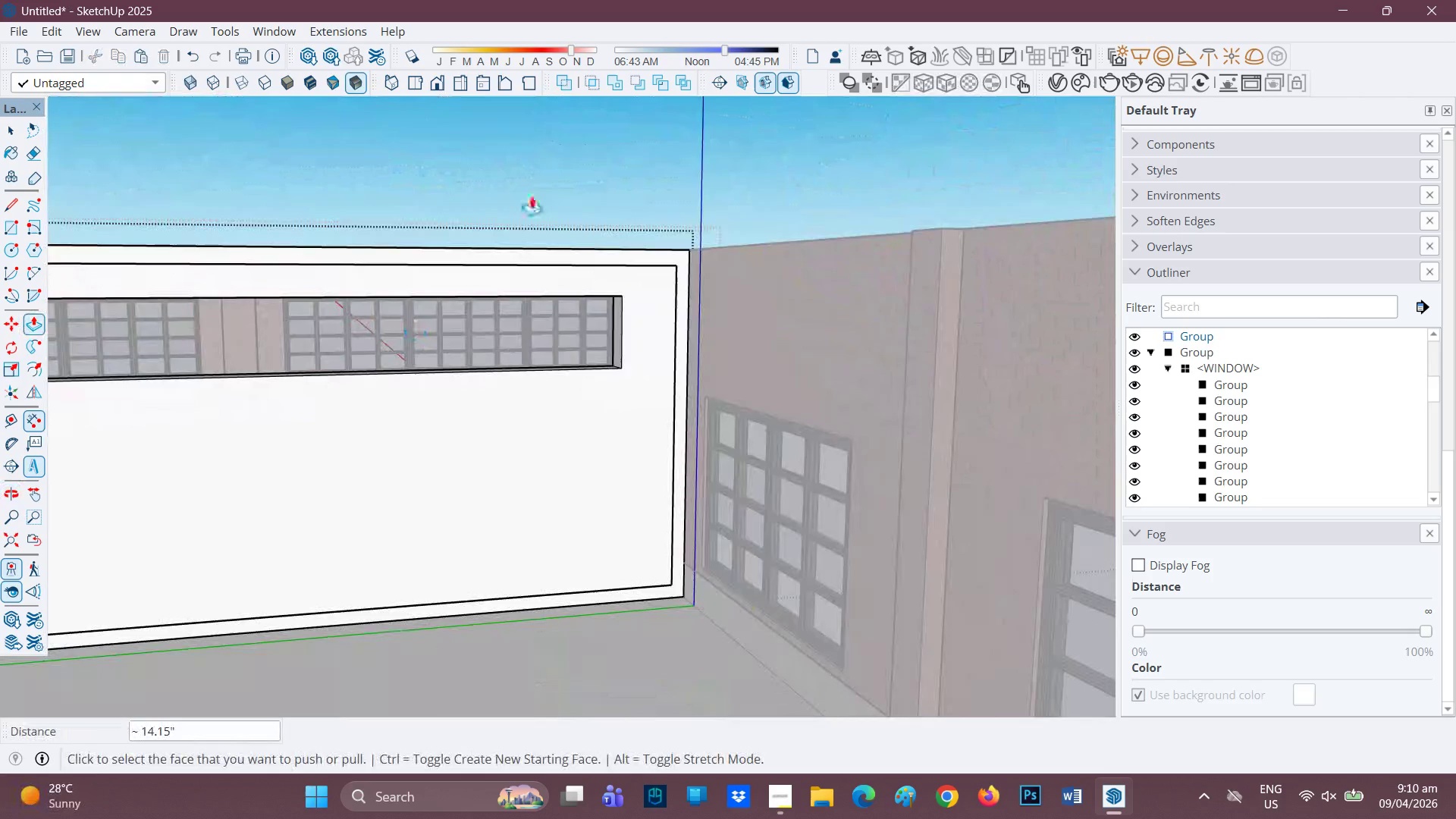 
key(H)
 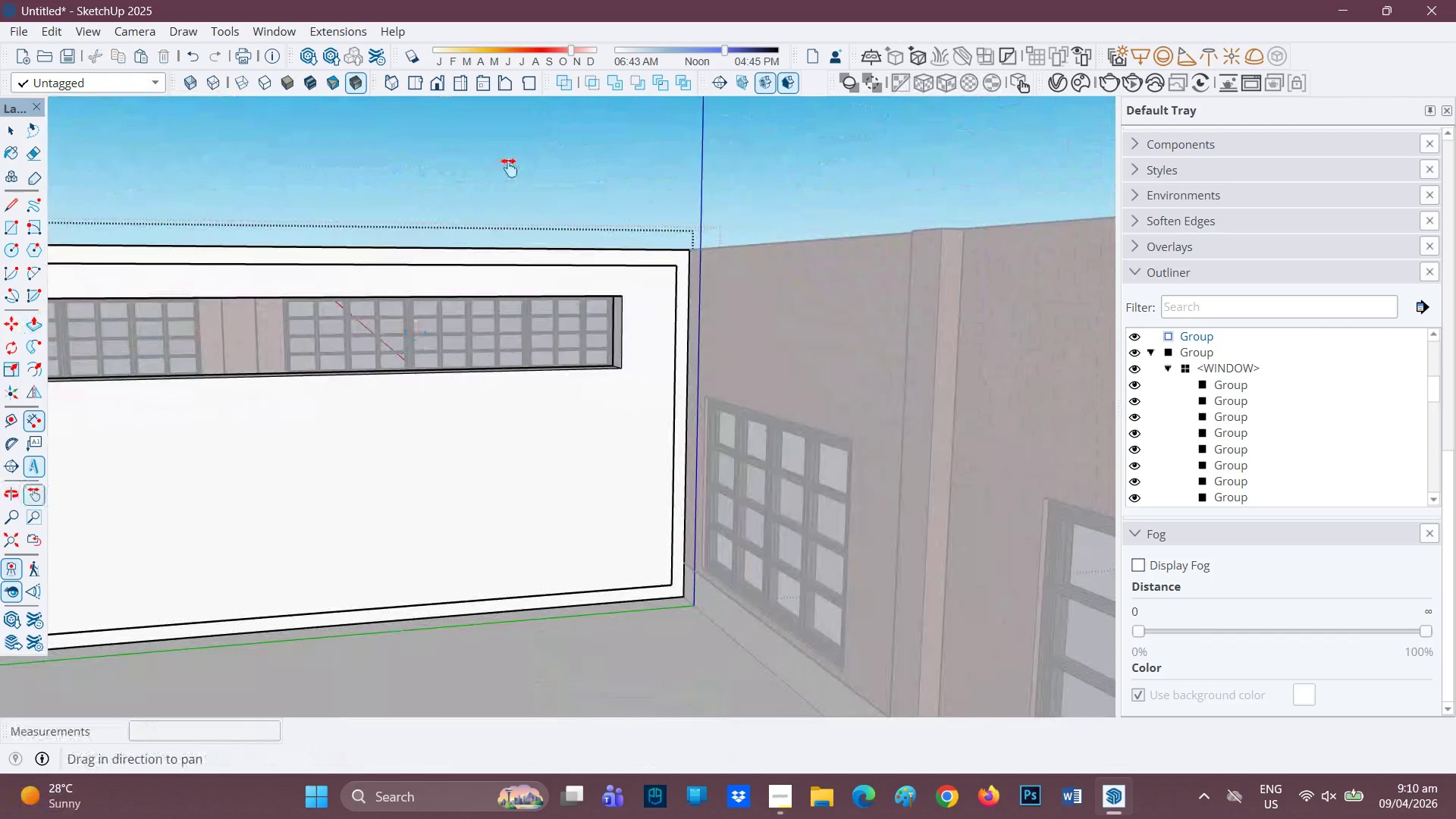 
left_click_drag(start_coordinate=[477, 177], to_coordinate=[719, 194])
 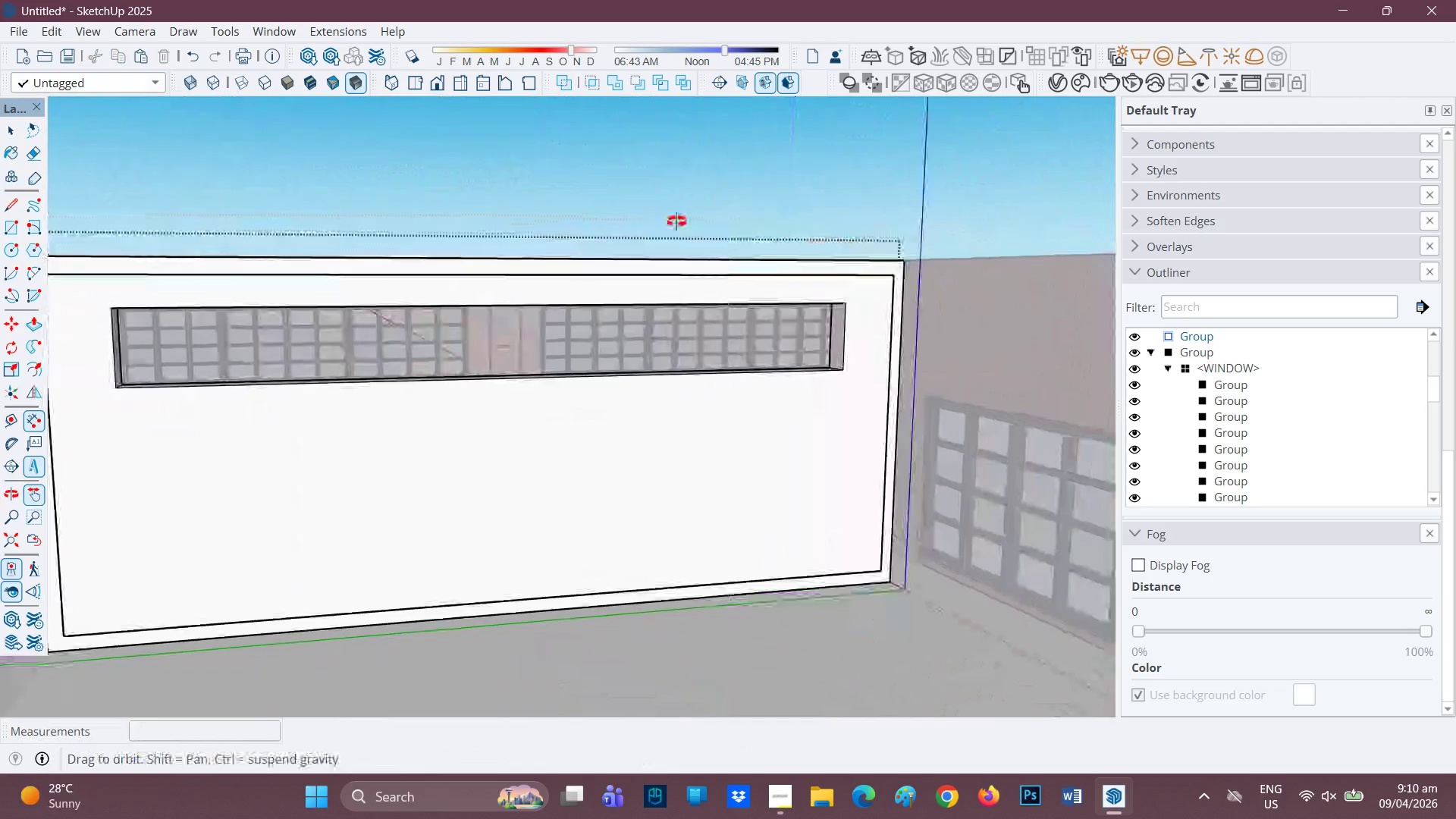 
scroll: coordinate [729, 206], scroll_direction: down, amount: 1.0
 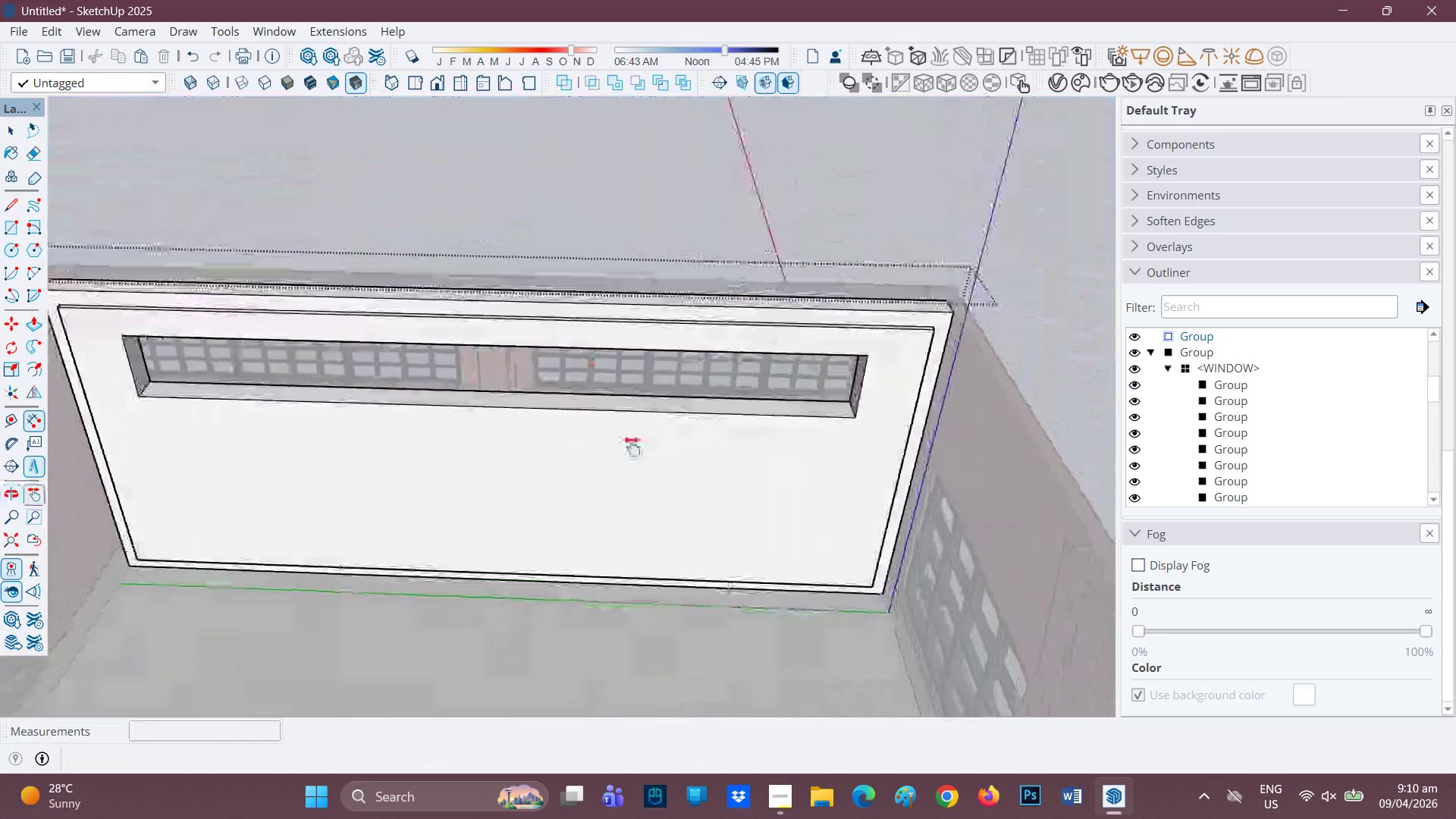 
scroll: coordinate [654, 440], scroll_direction: up, amount: 2.0
 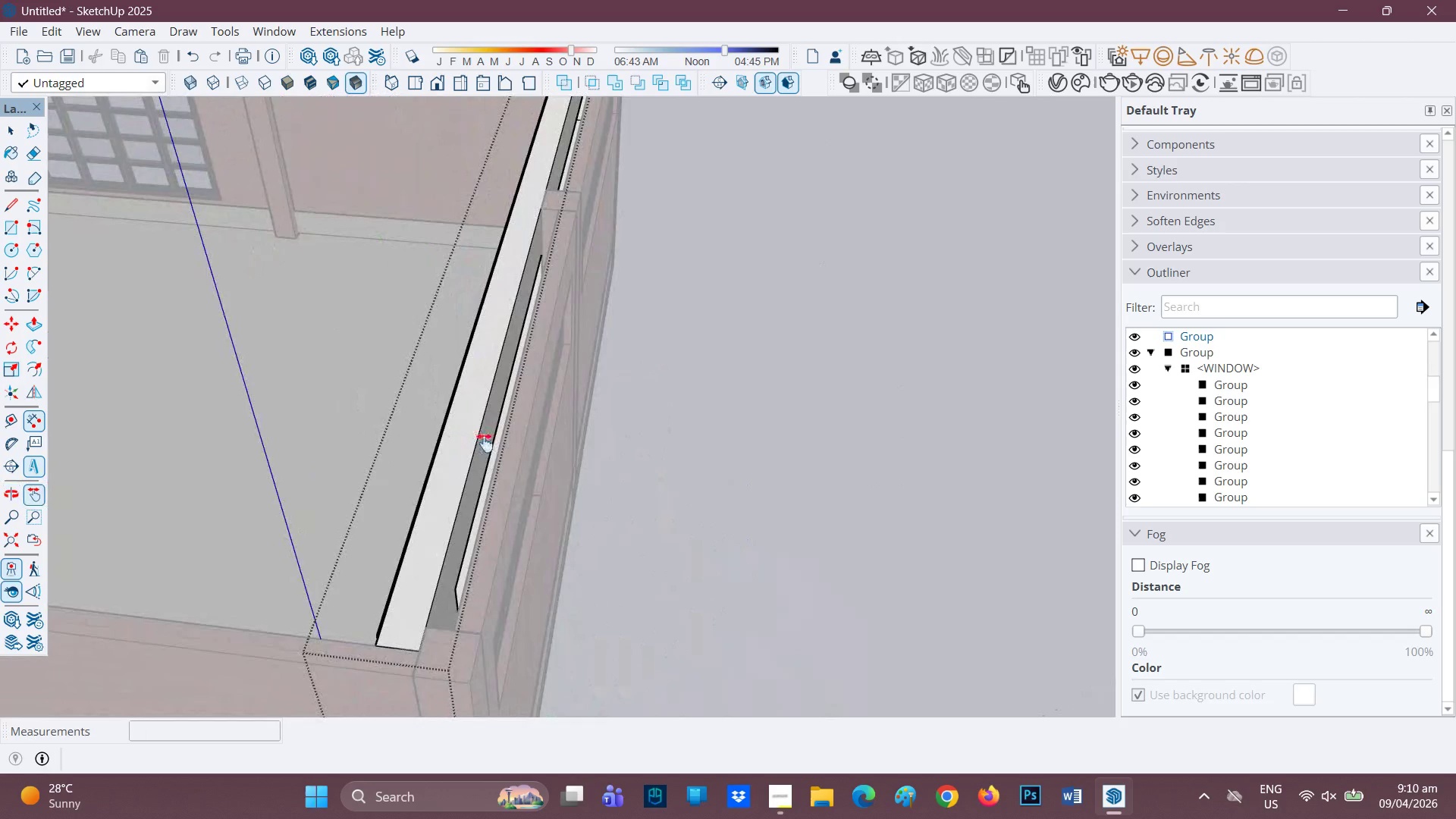 
key(P)
 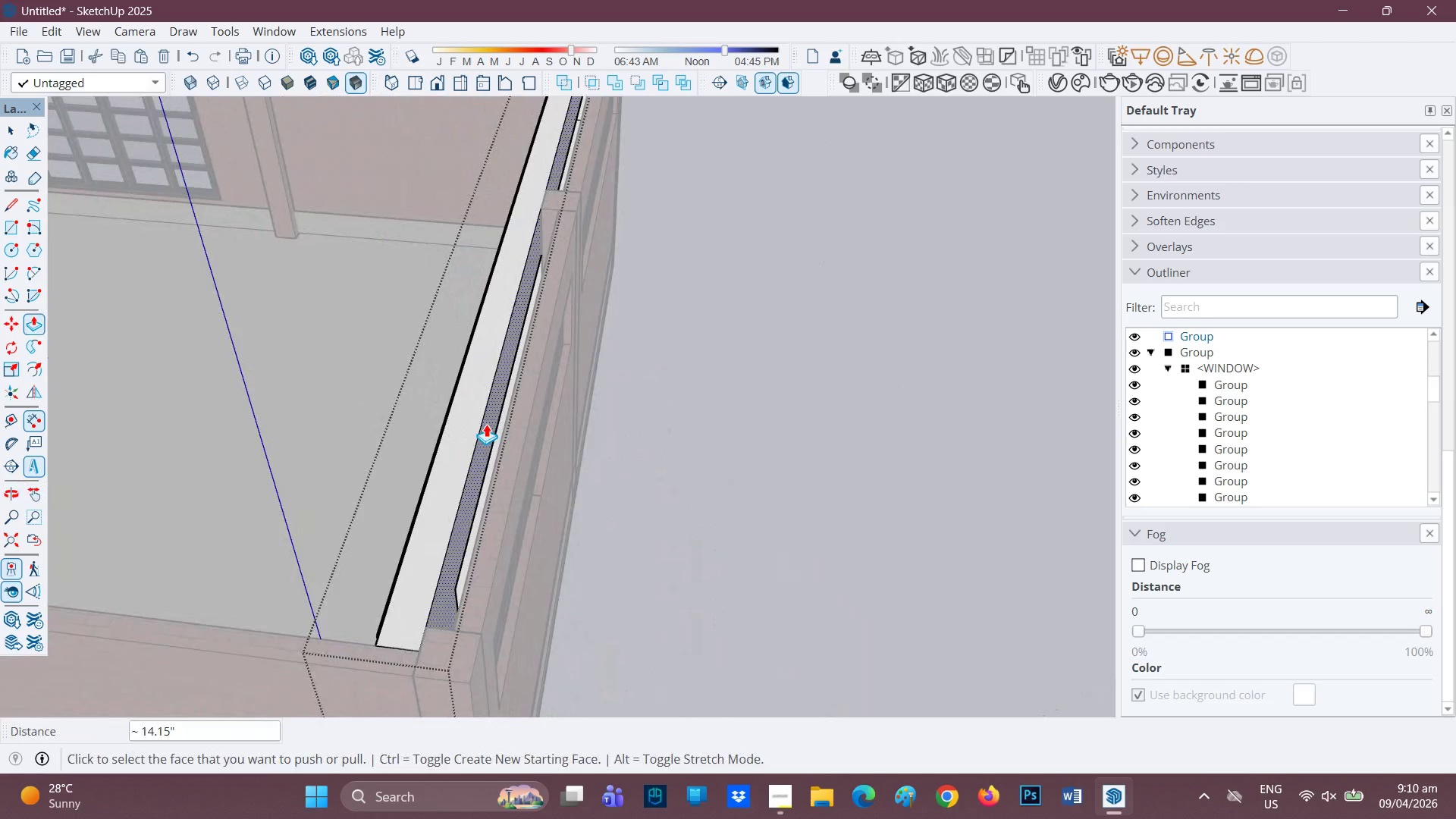 
left_click([486, 423])
 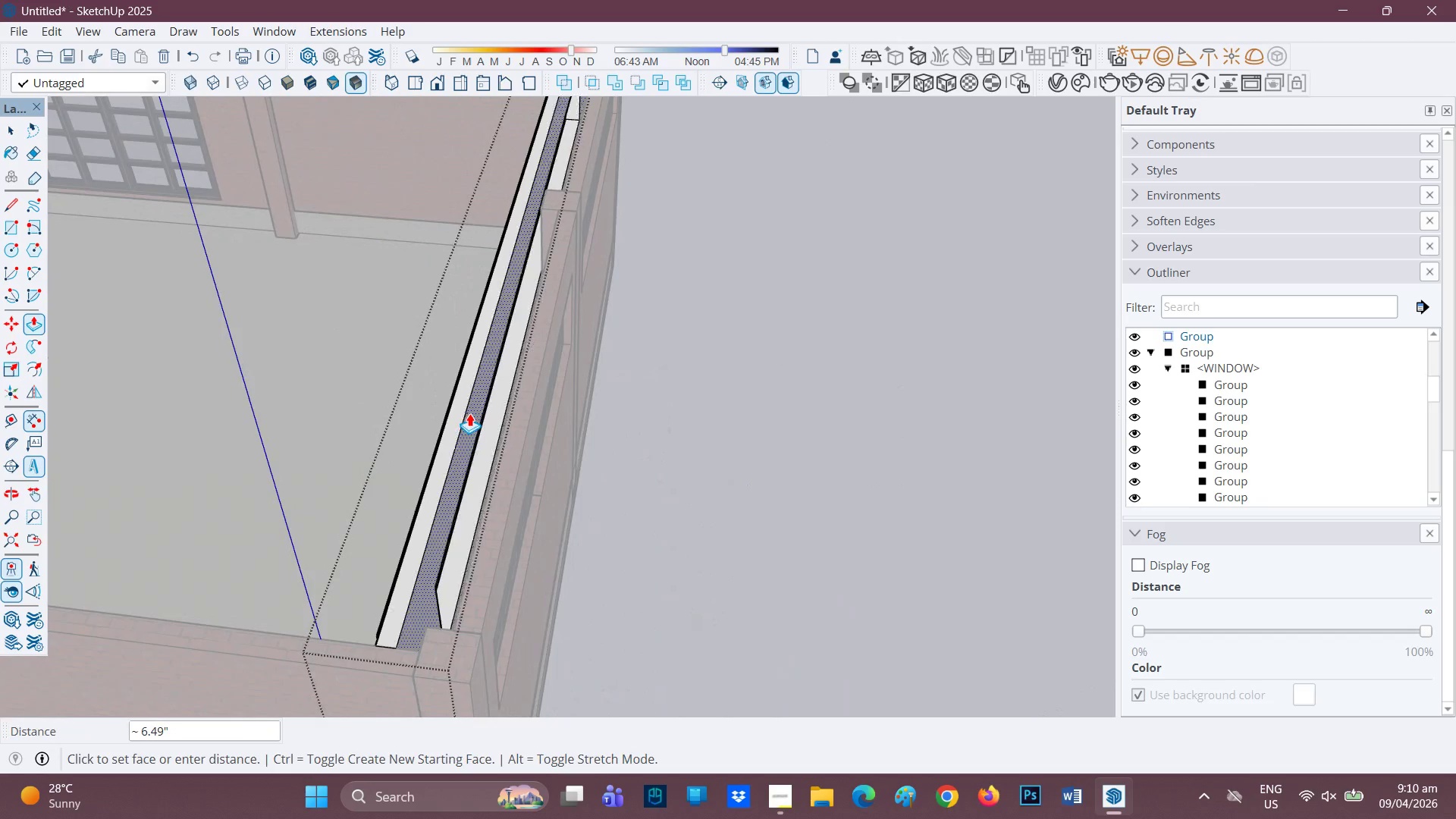 
left_click([469, 413])
 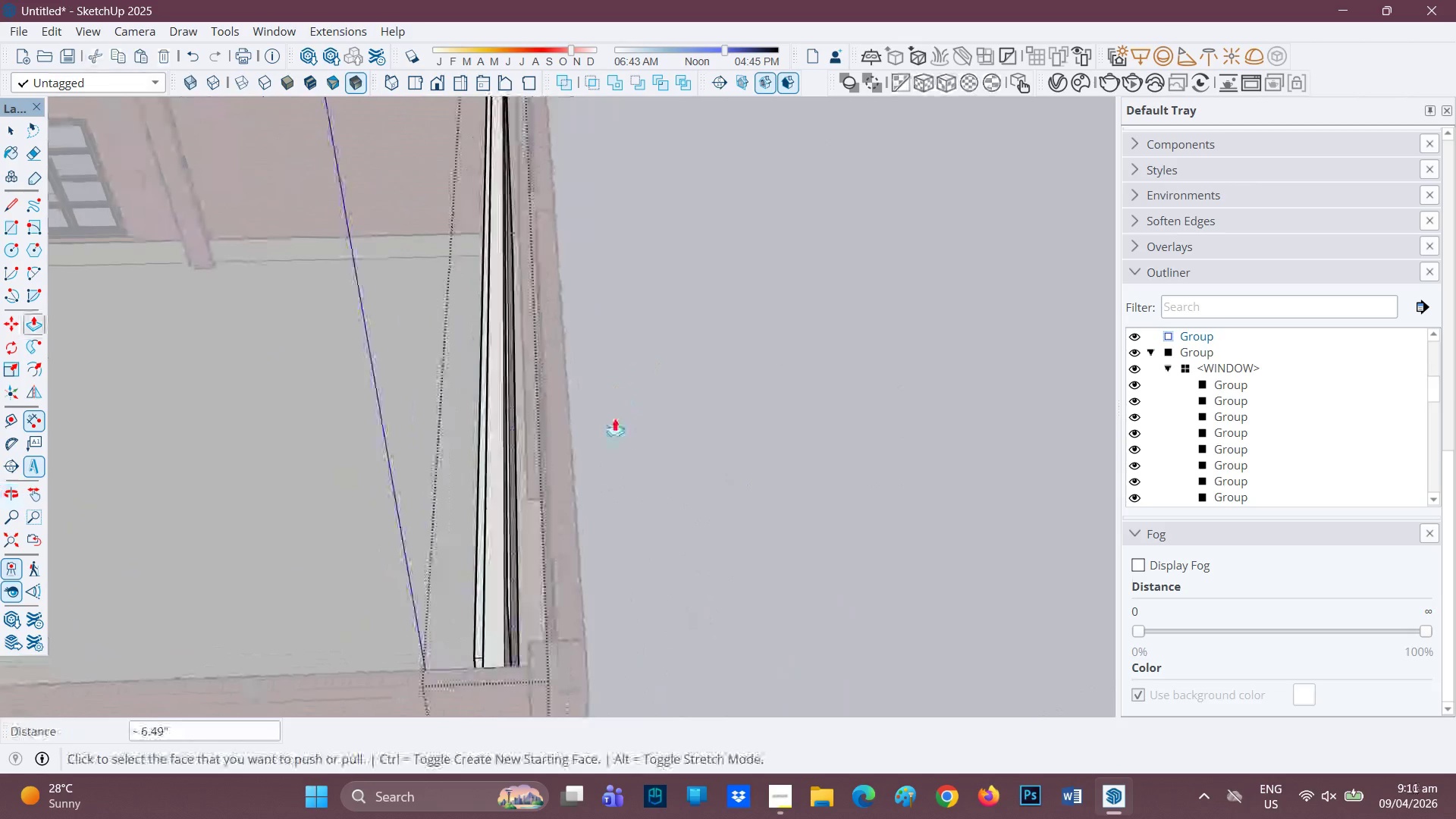 
key(Space)
 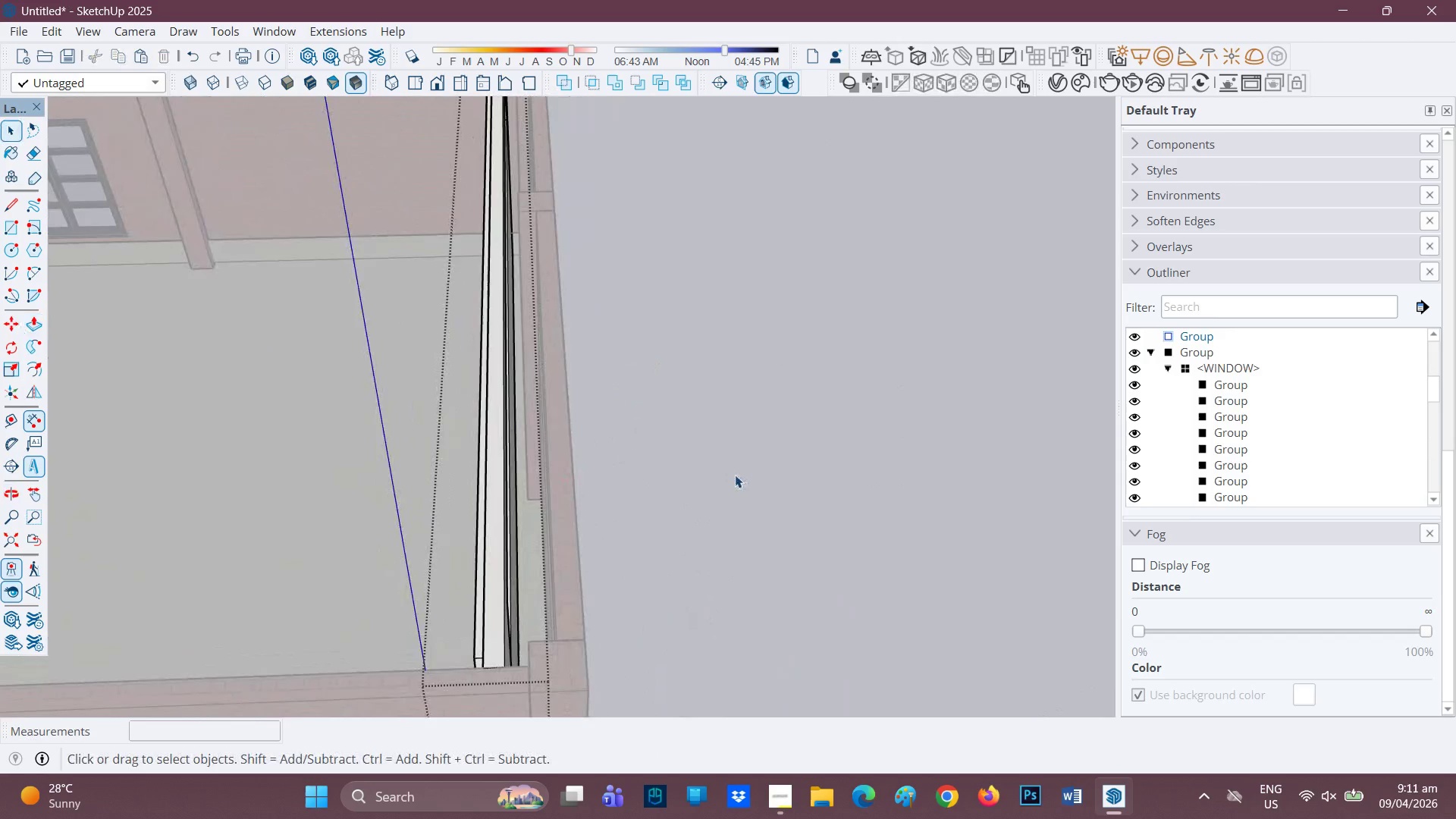 
left_click([735, 475])
 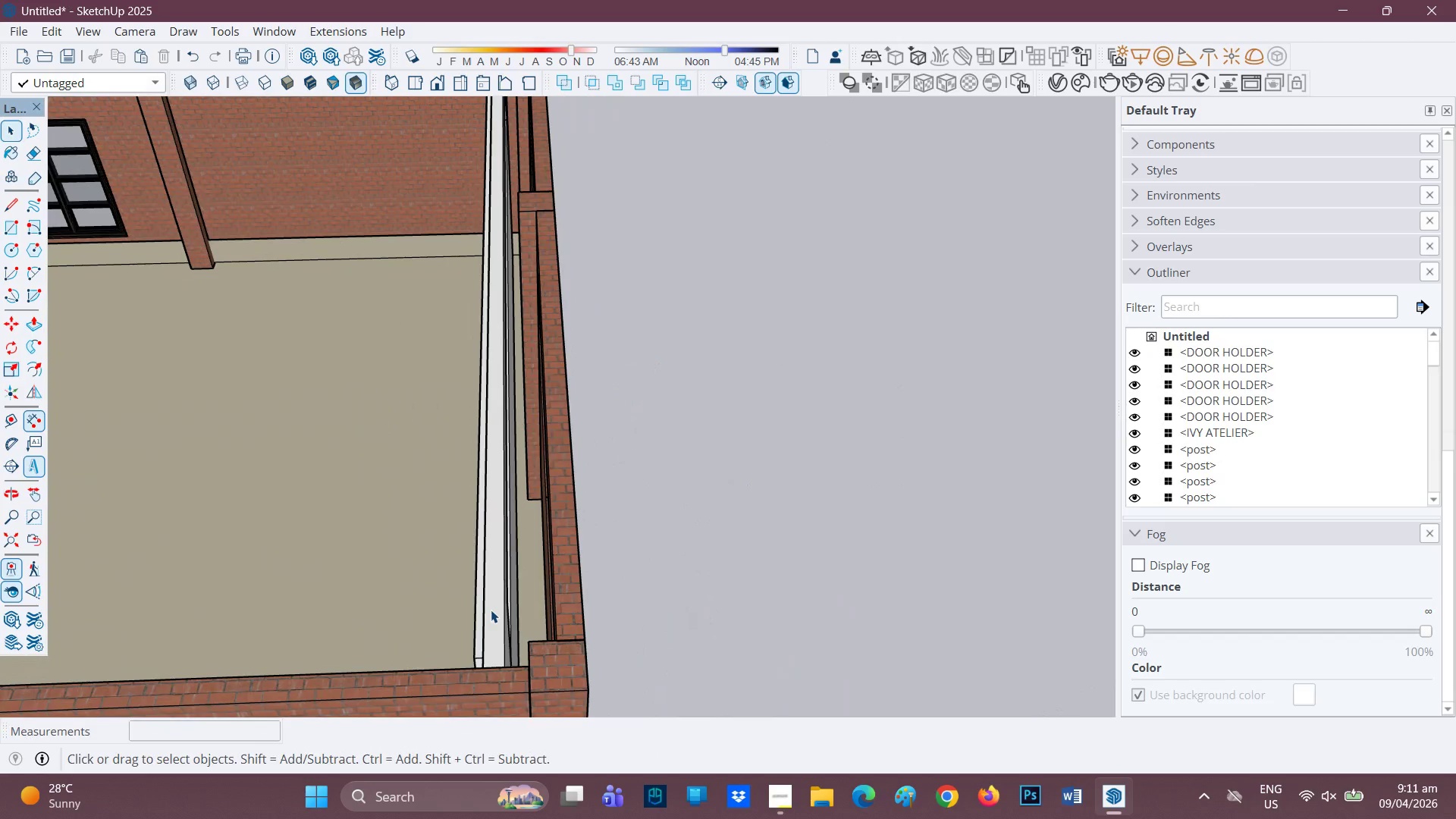 
left_click([489, 610])
 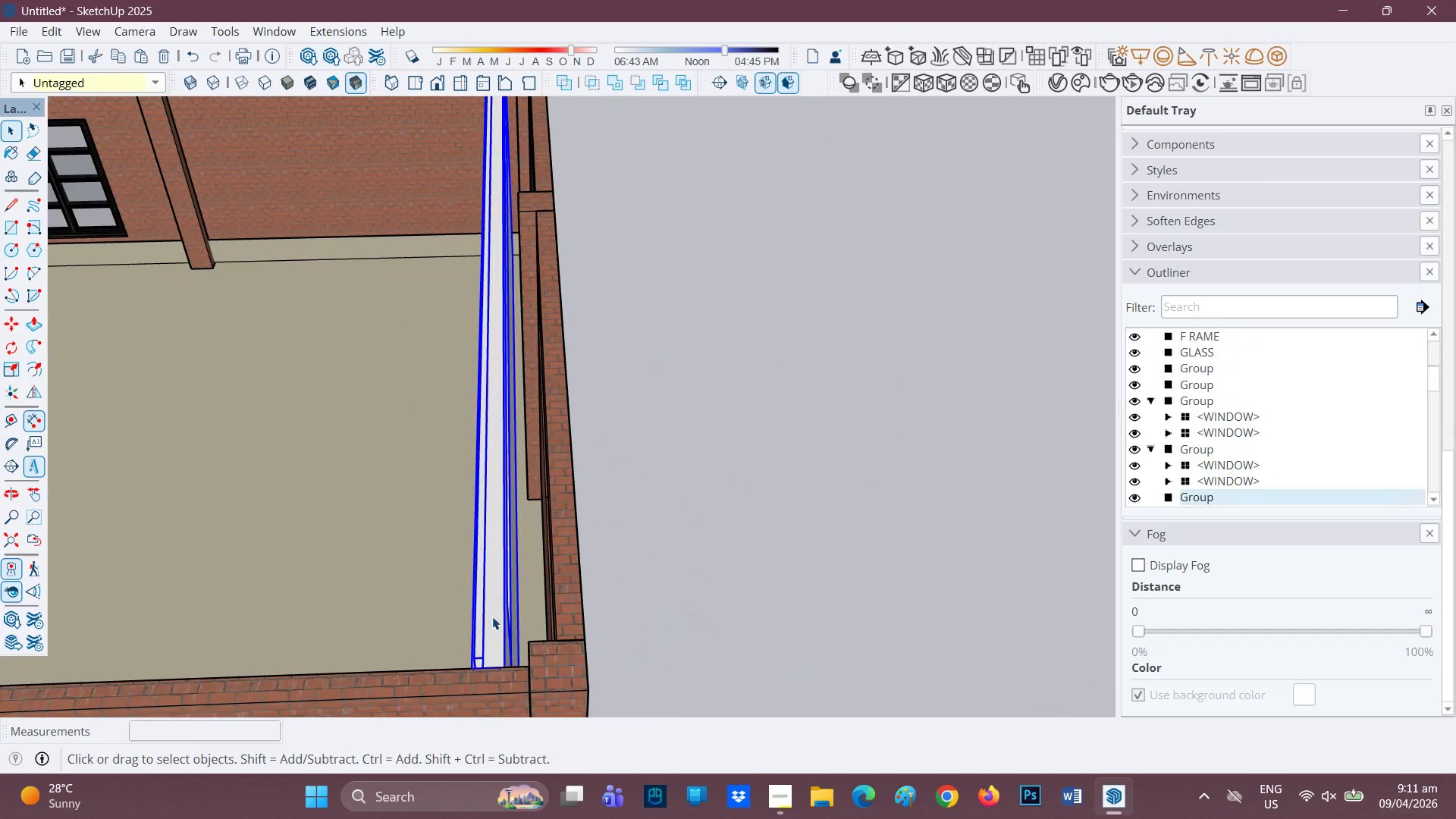 
key(M)
 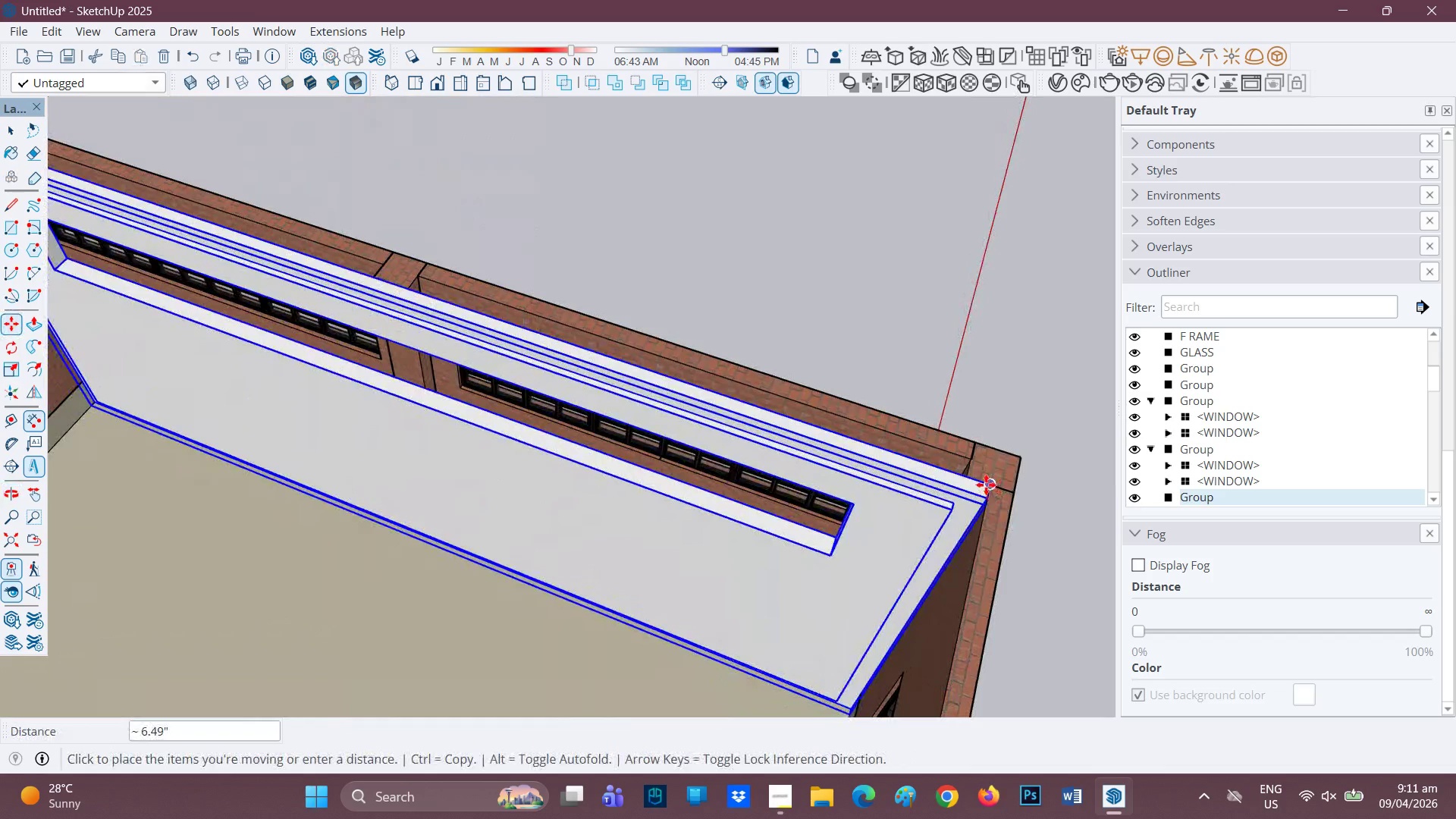 
left_click([987, 484])
 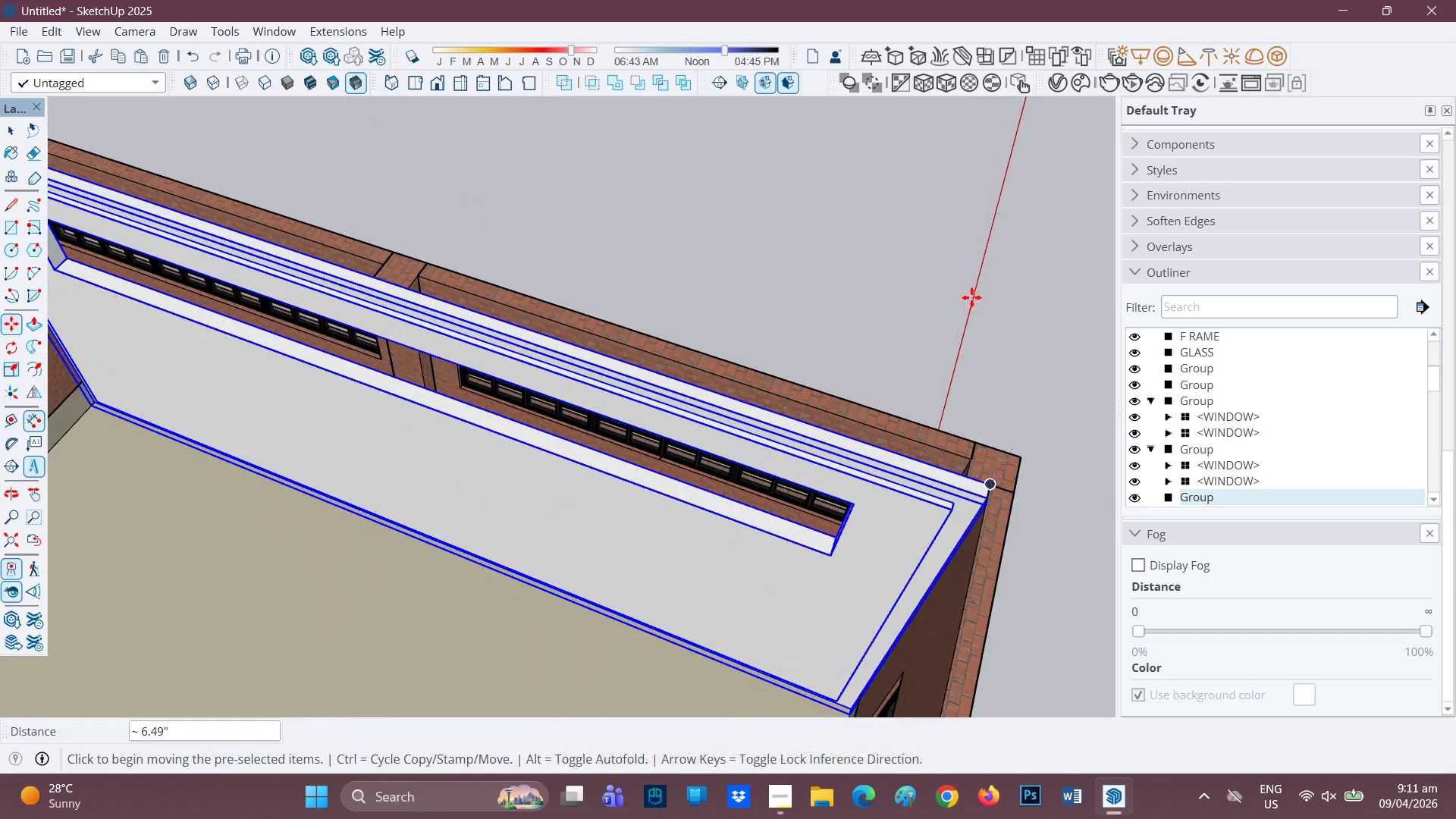 
key(Space)
 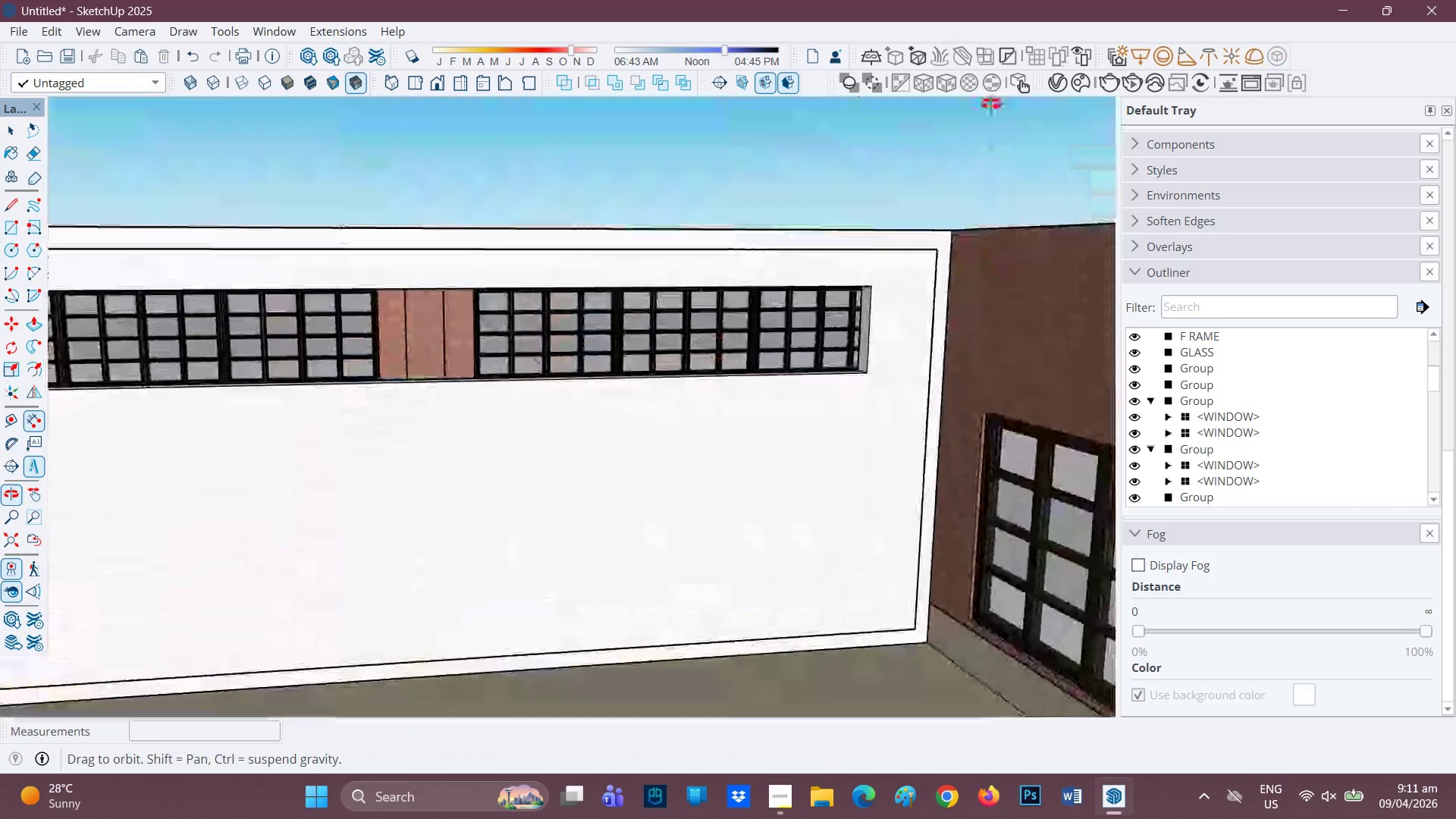 
scroll: coordinate [836, 309], scroll_direction: up, amount: 3.0
 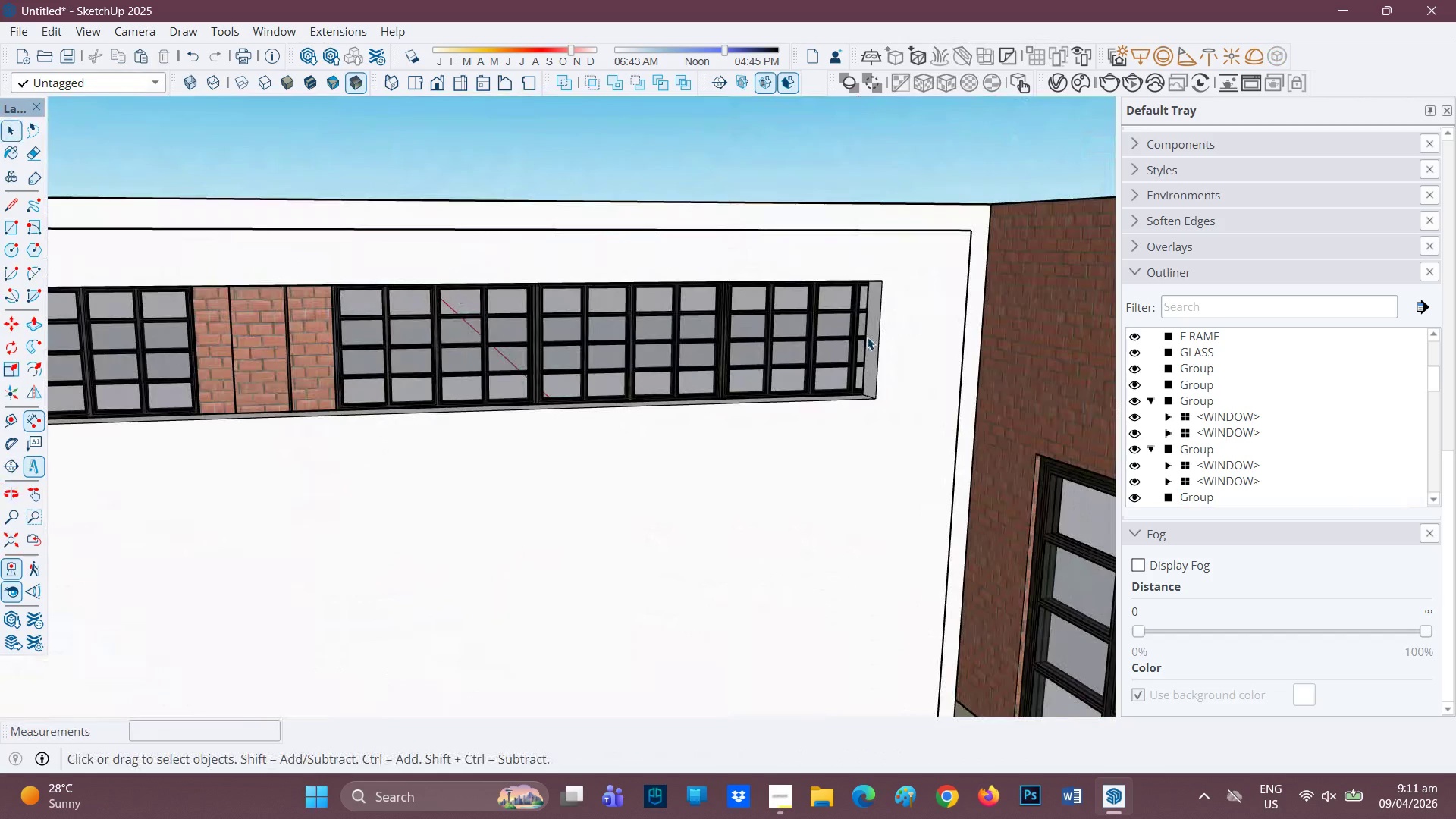 
key(Space)
 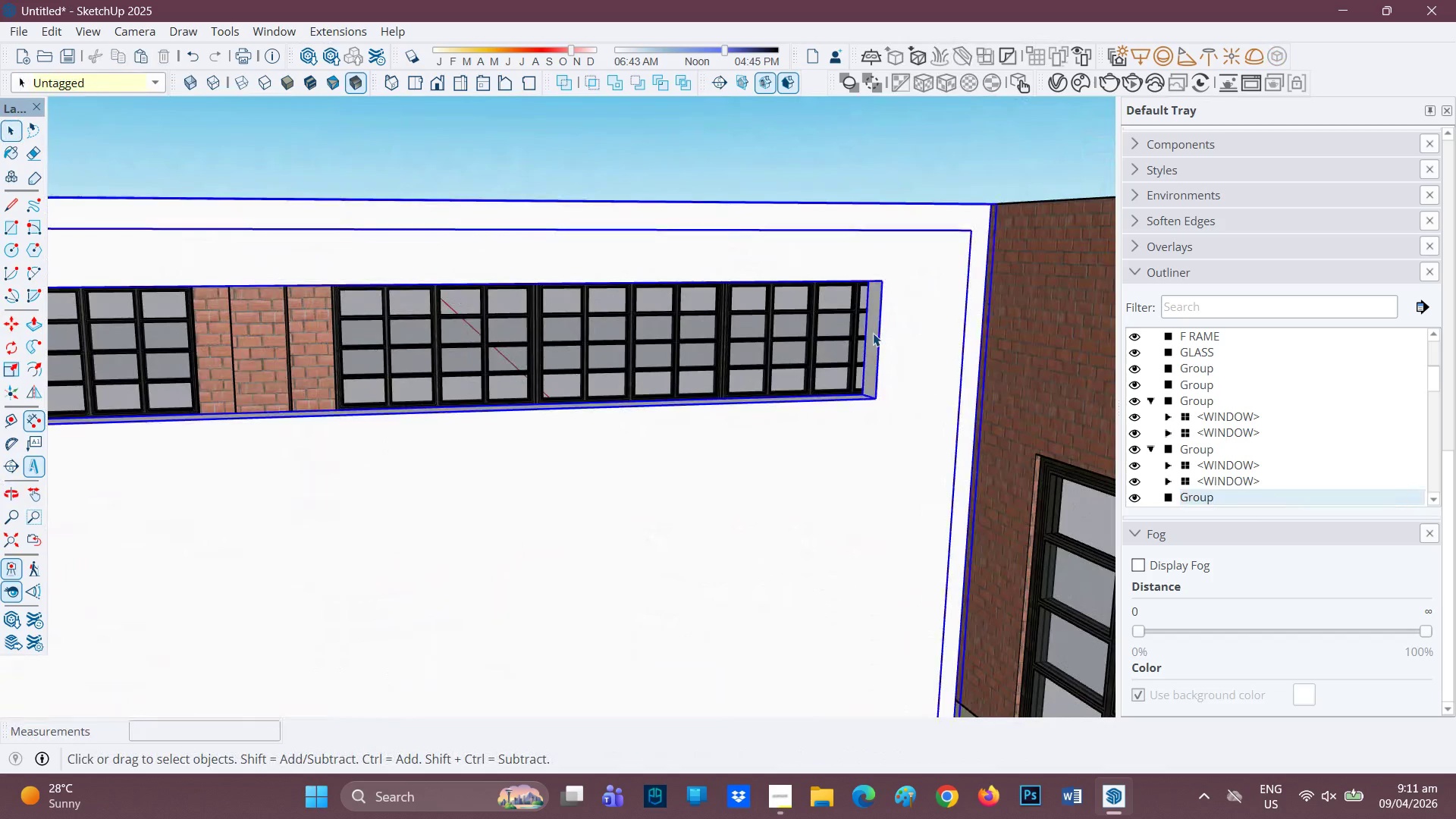 
double_click([873, 333])
 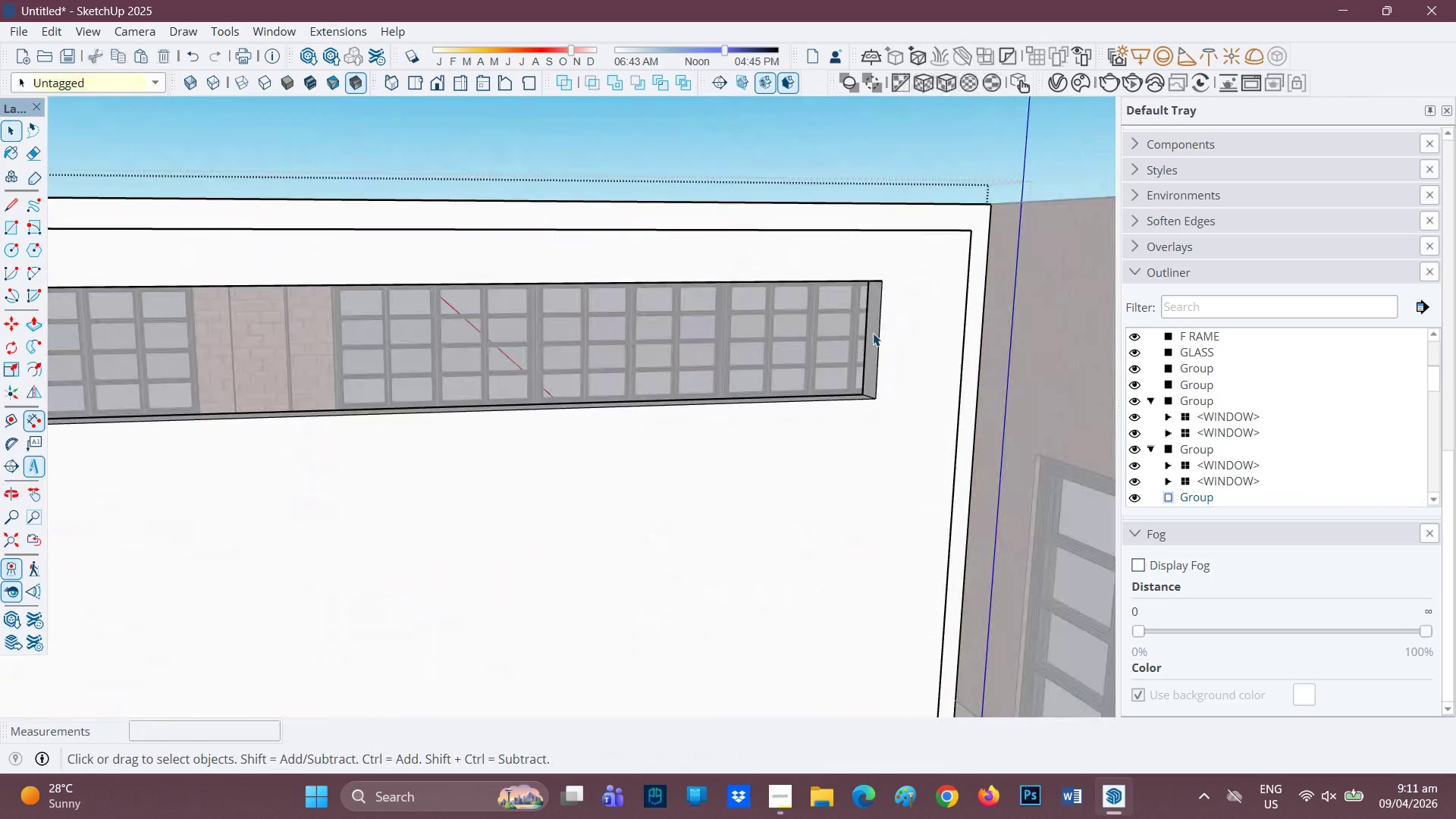 
triple_click([873, 333])
 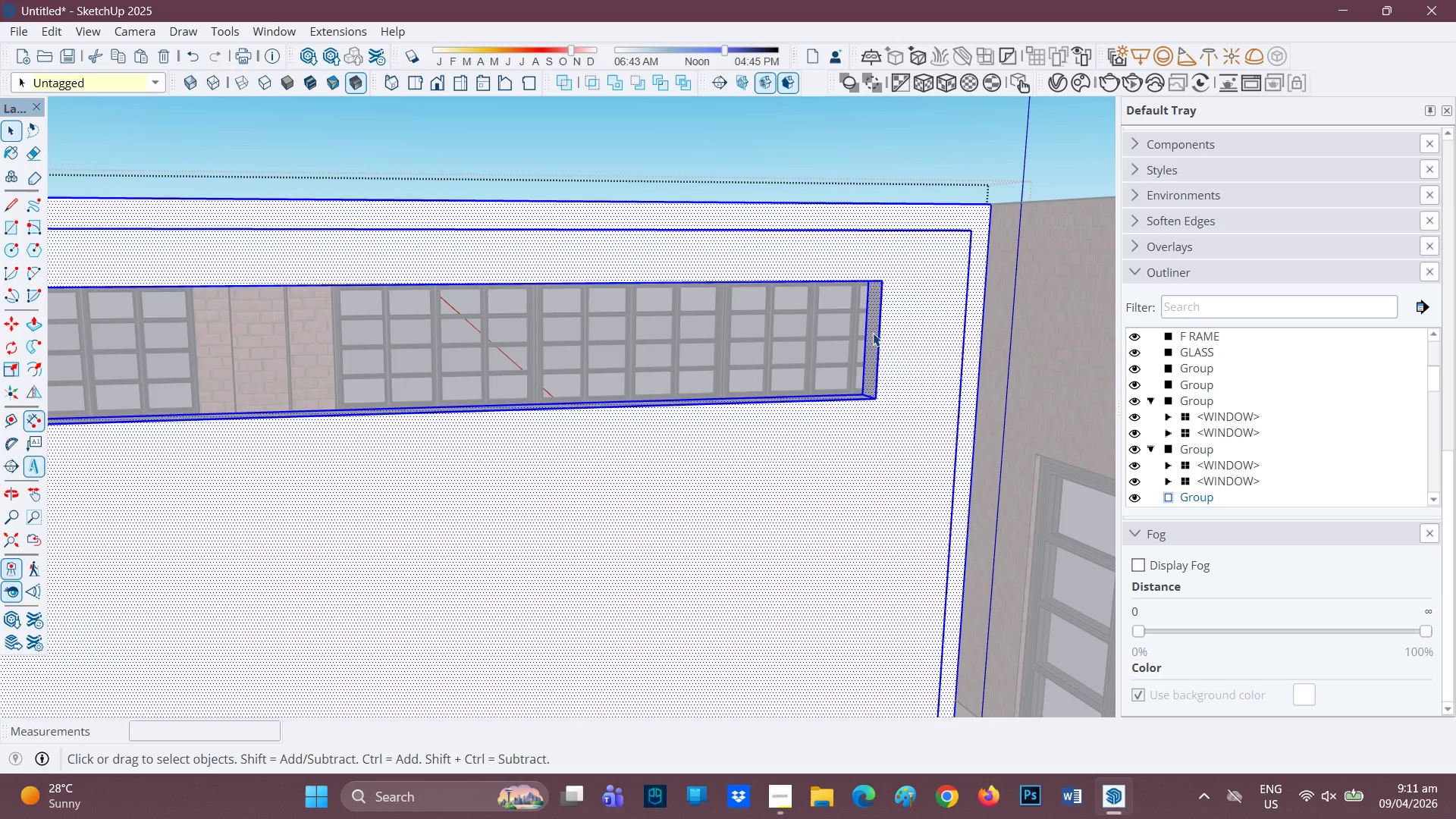 
double_click([873, 333])
 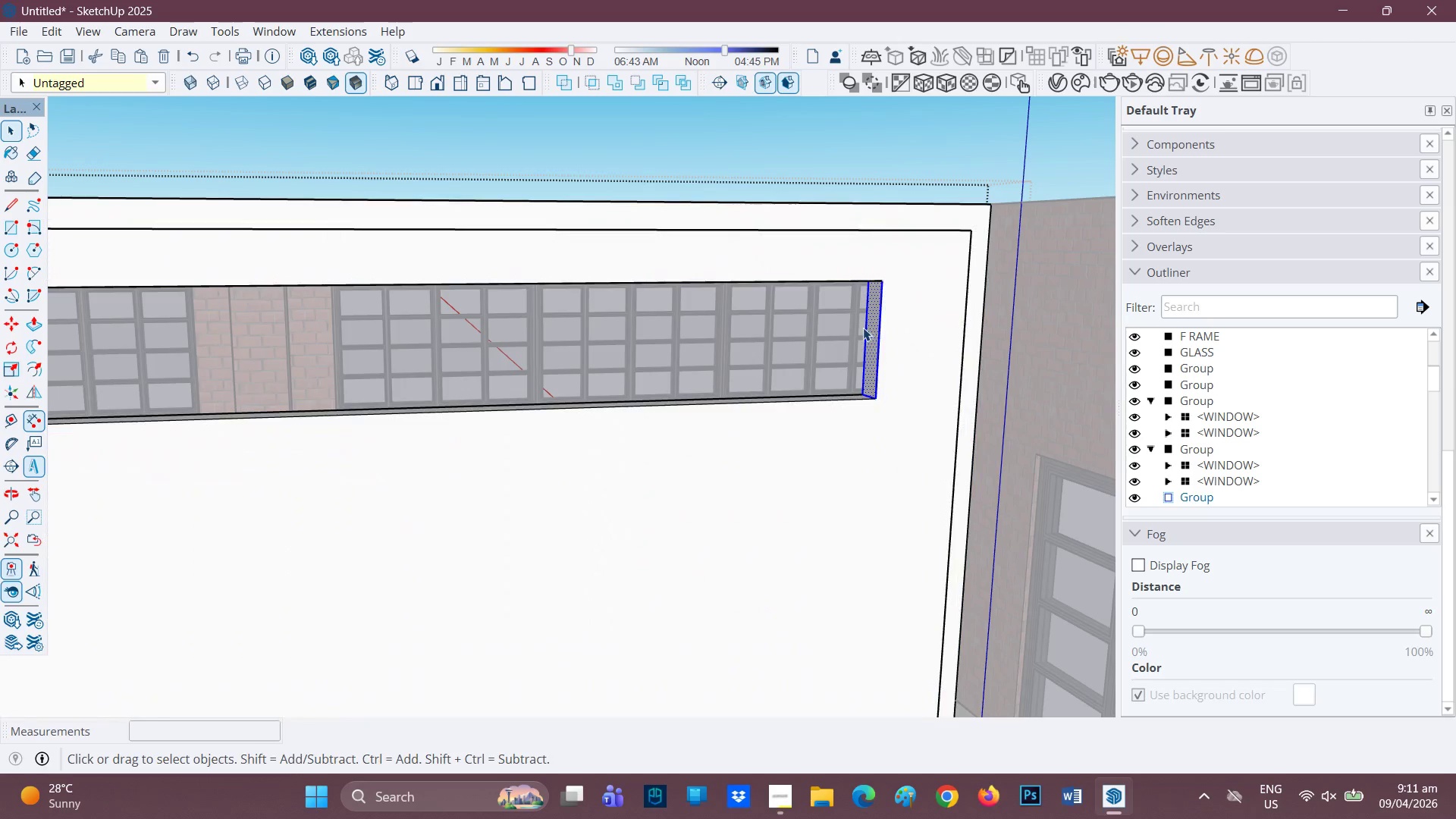 
type(PP)
 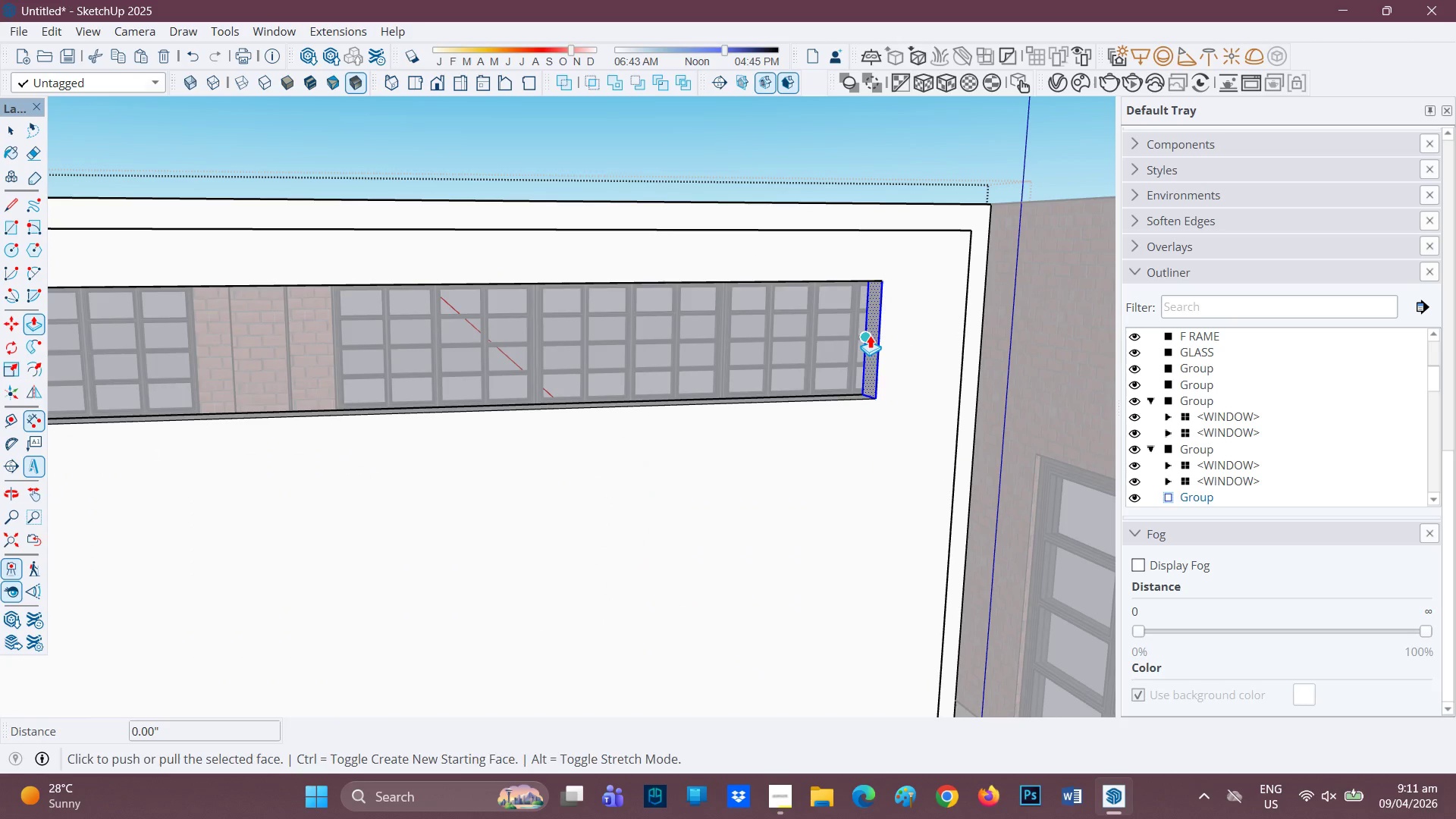 
left_click([870, 335])
 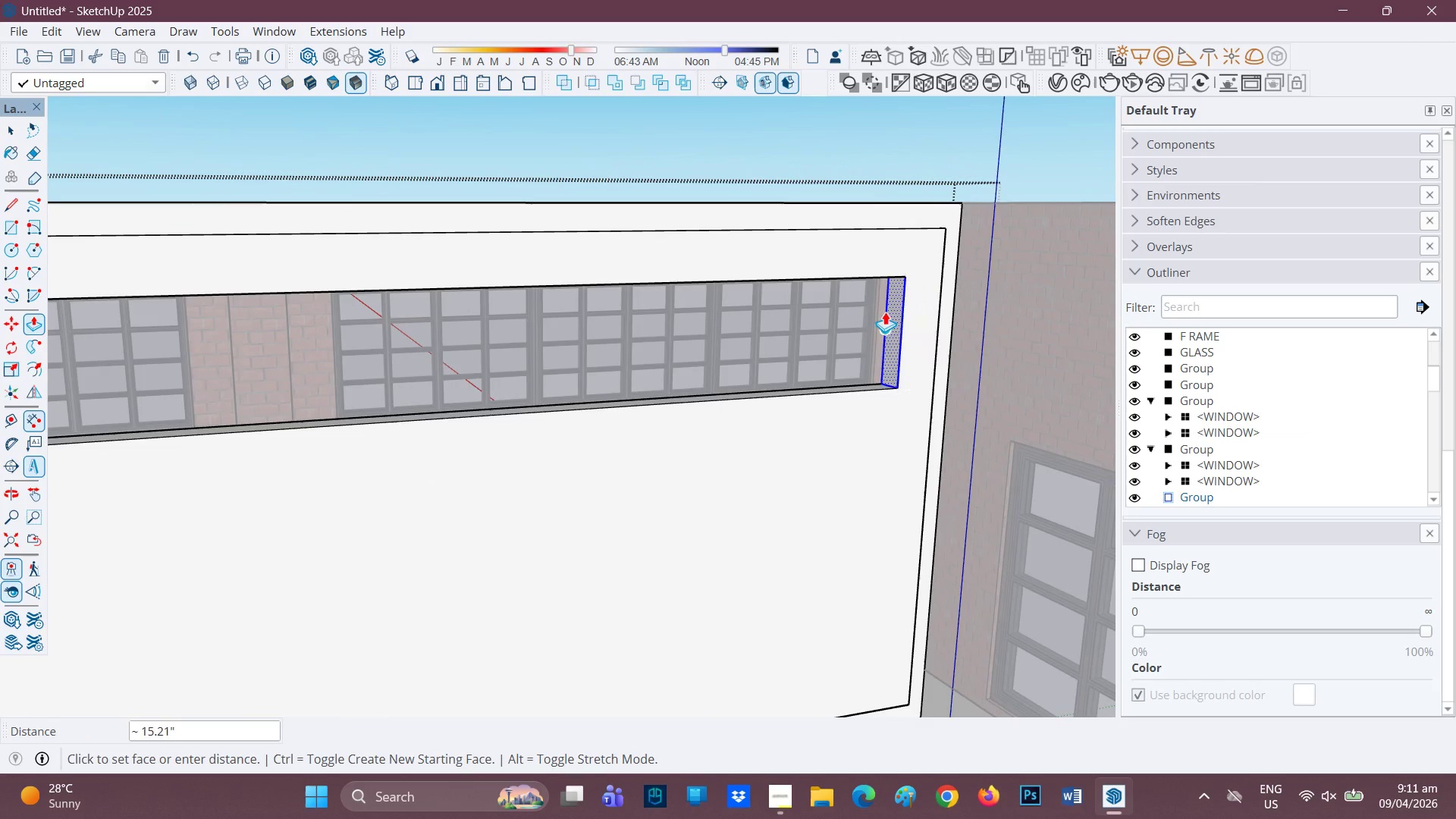 
wait(11.3)
 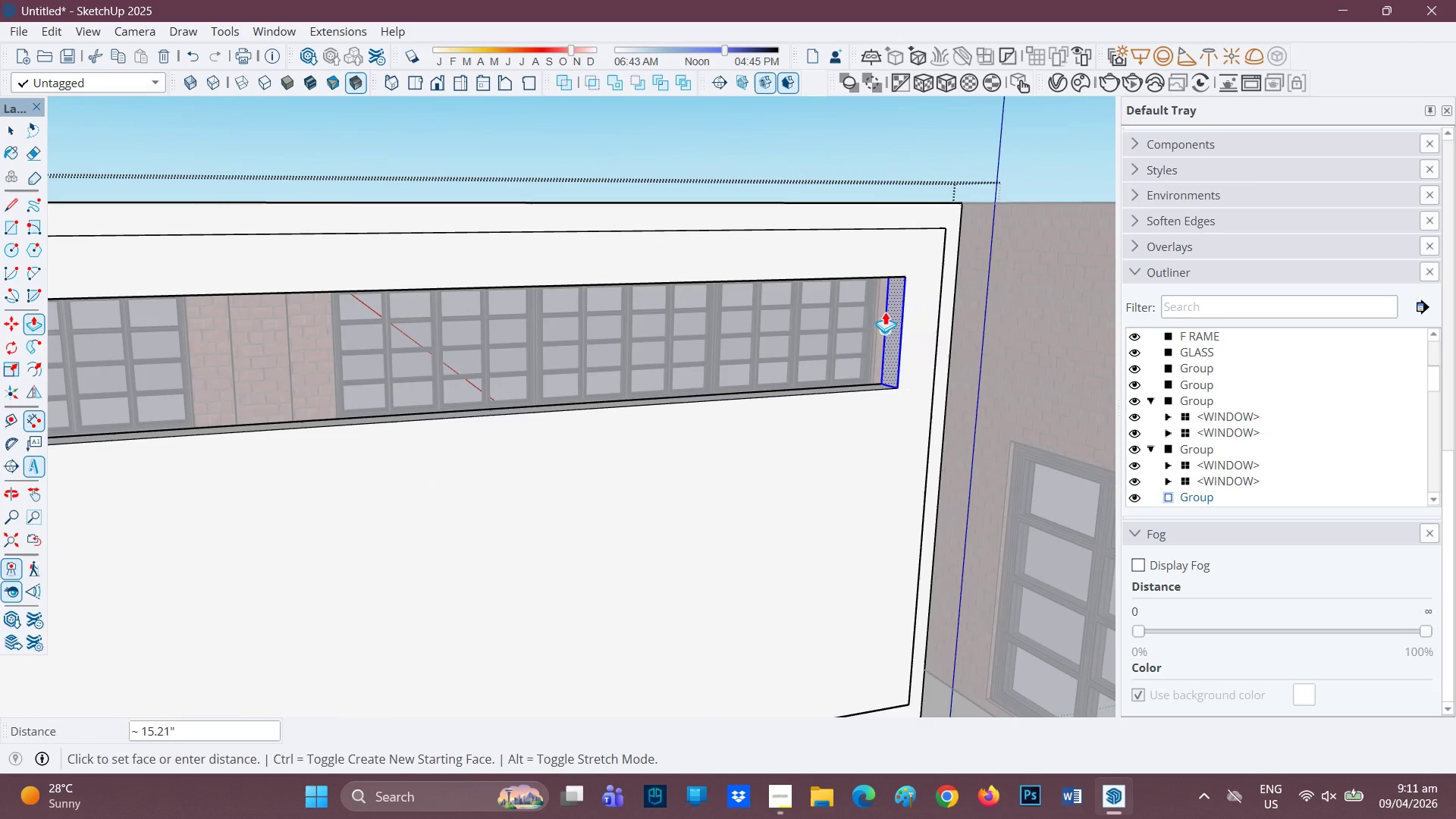 
scroll: coordinate [797, 317], scroll_direction: up, amount: 10.0
 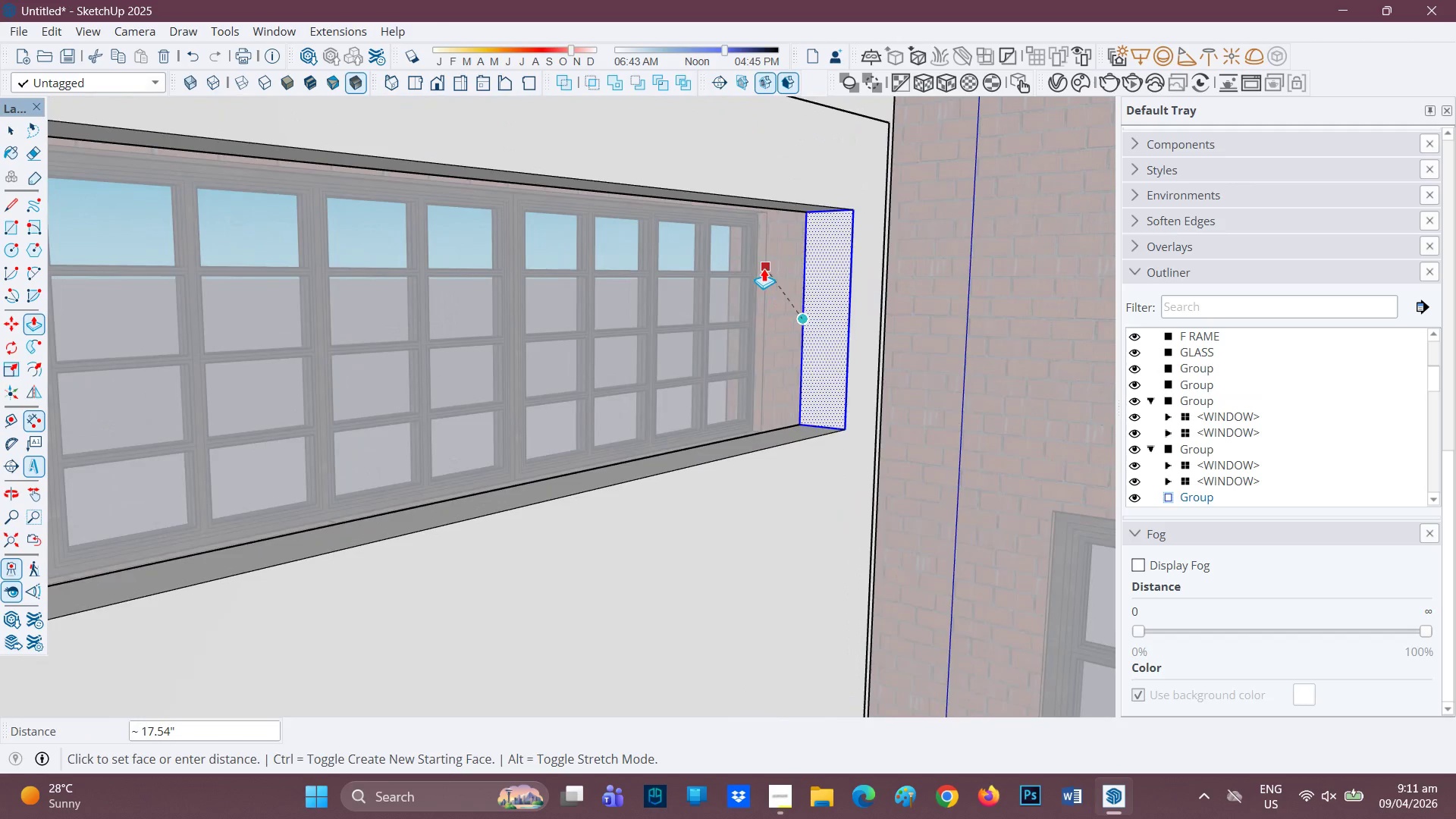 
left_click([766, 269])
 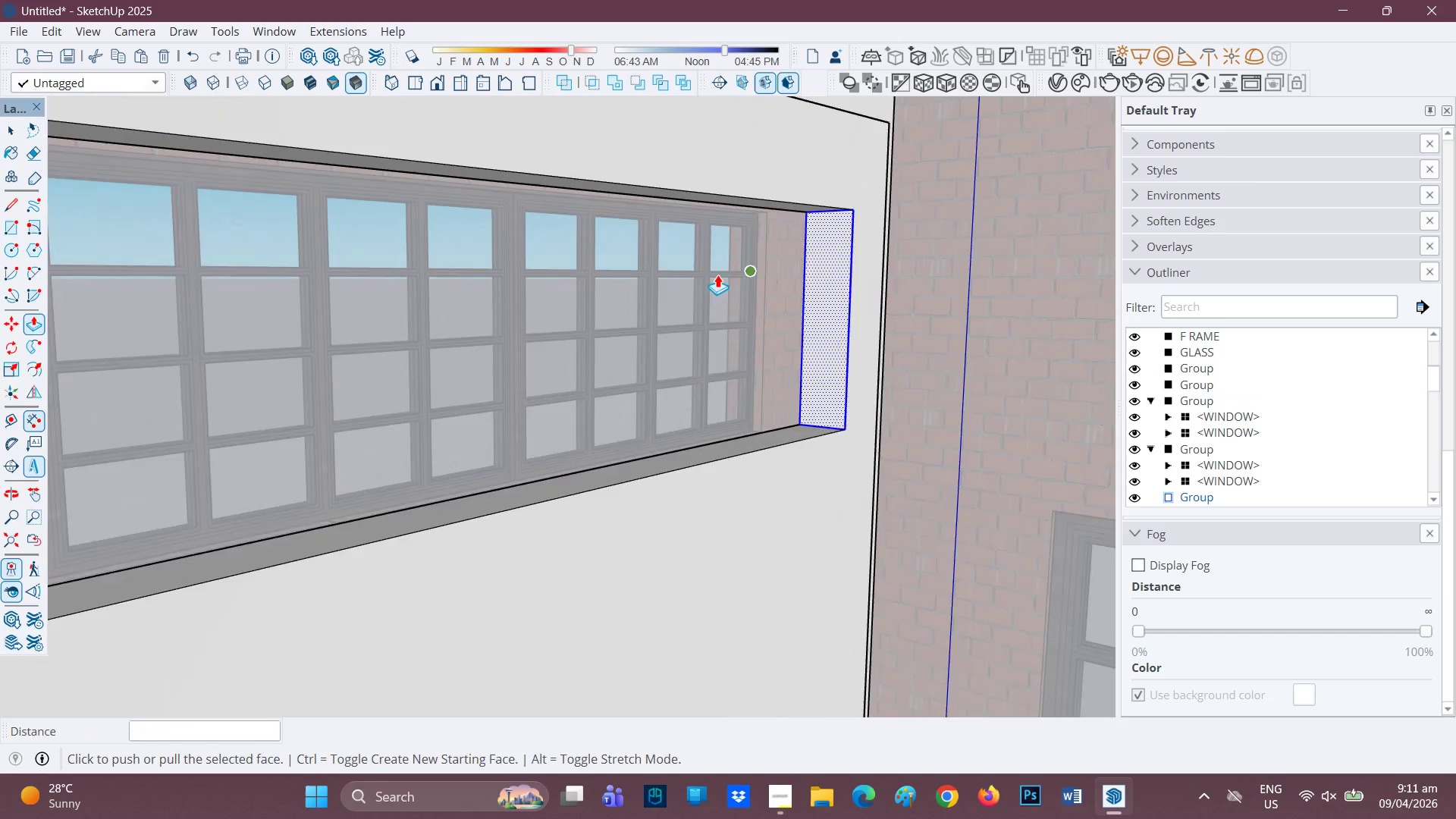 
scroll: coordinate [618, 342], scroll_direction: down, amount: 8.0
 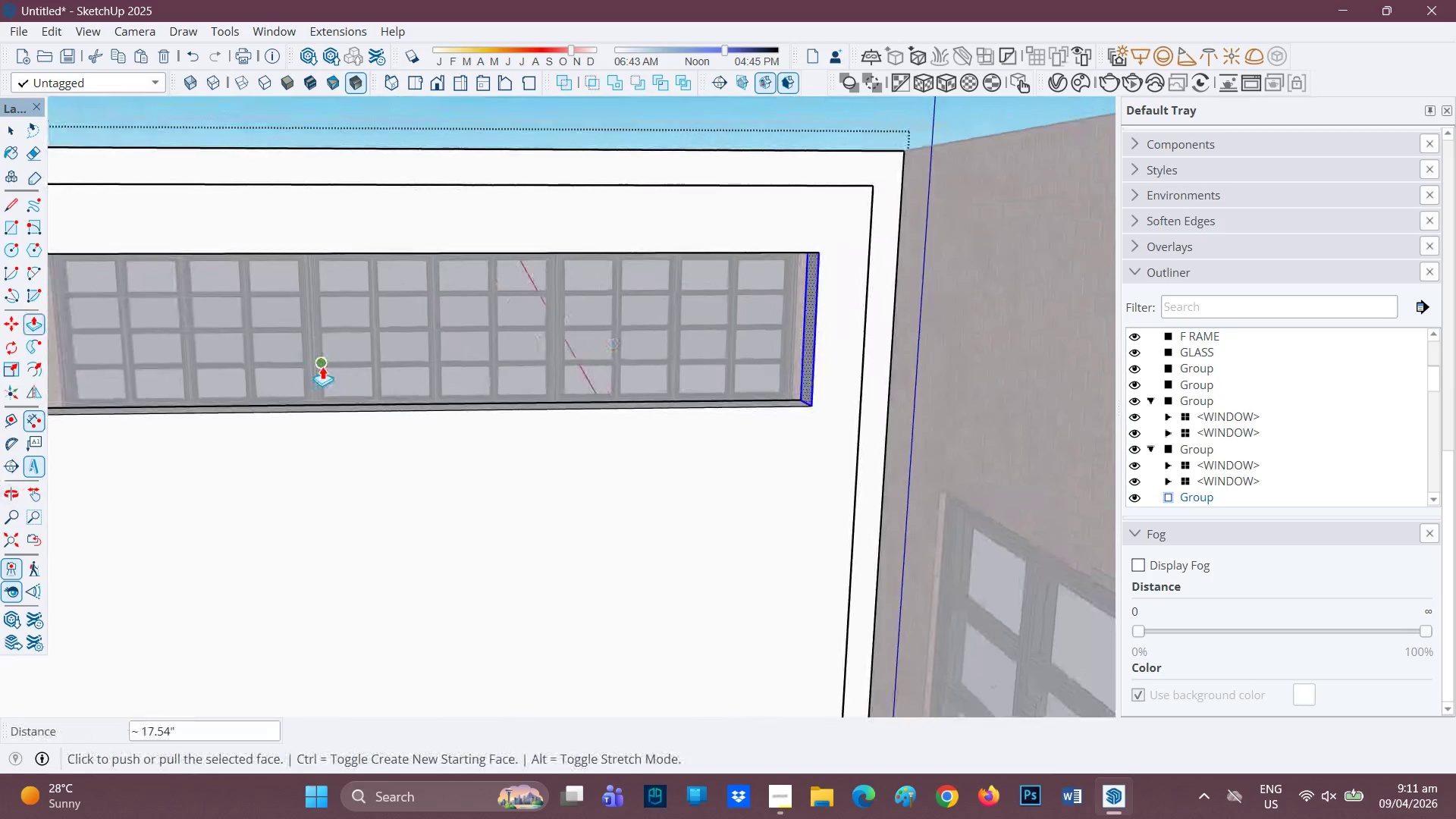 
key(H)
 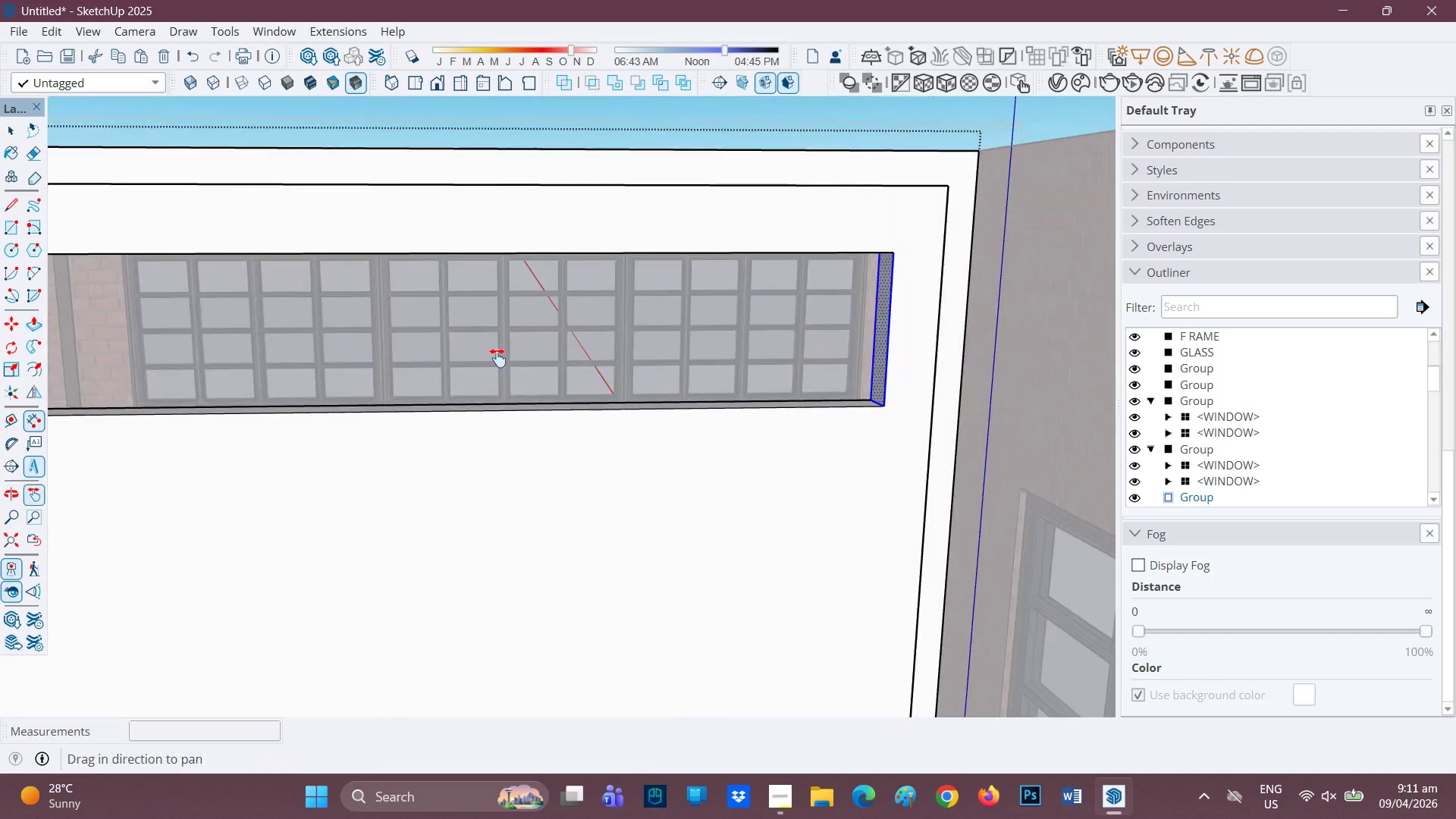 
left_click_drag(start_coordinate=[345, 352], to_coordinate=[1016, 378])
 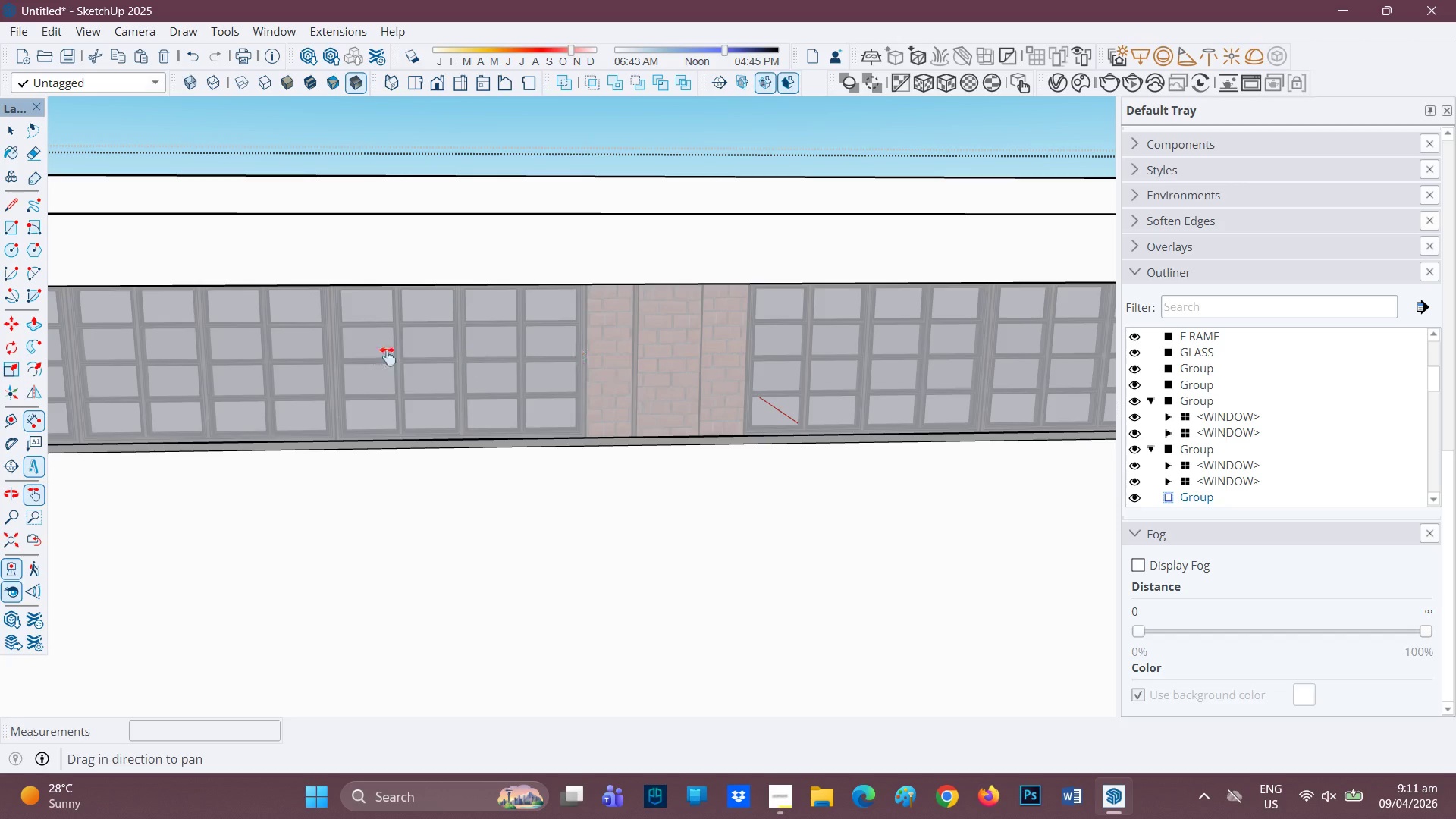 
left_click_drag(start_coordinate=[388, 356], to_coordinate=[840, 354])
 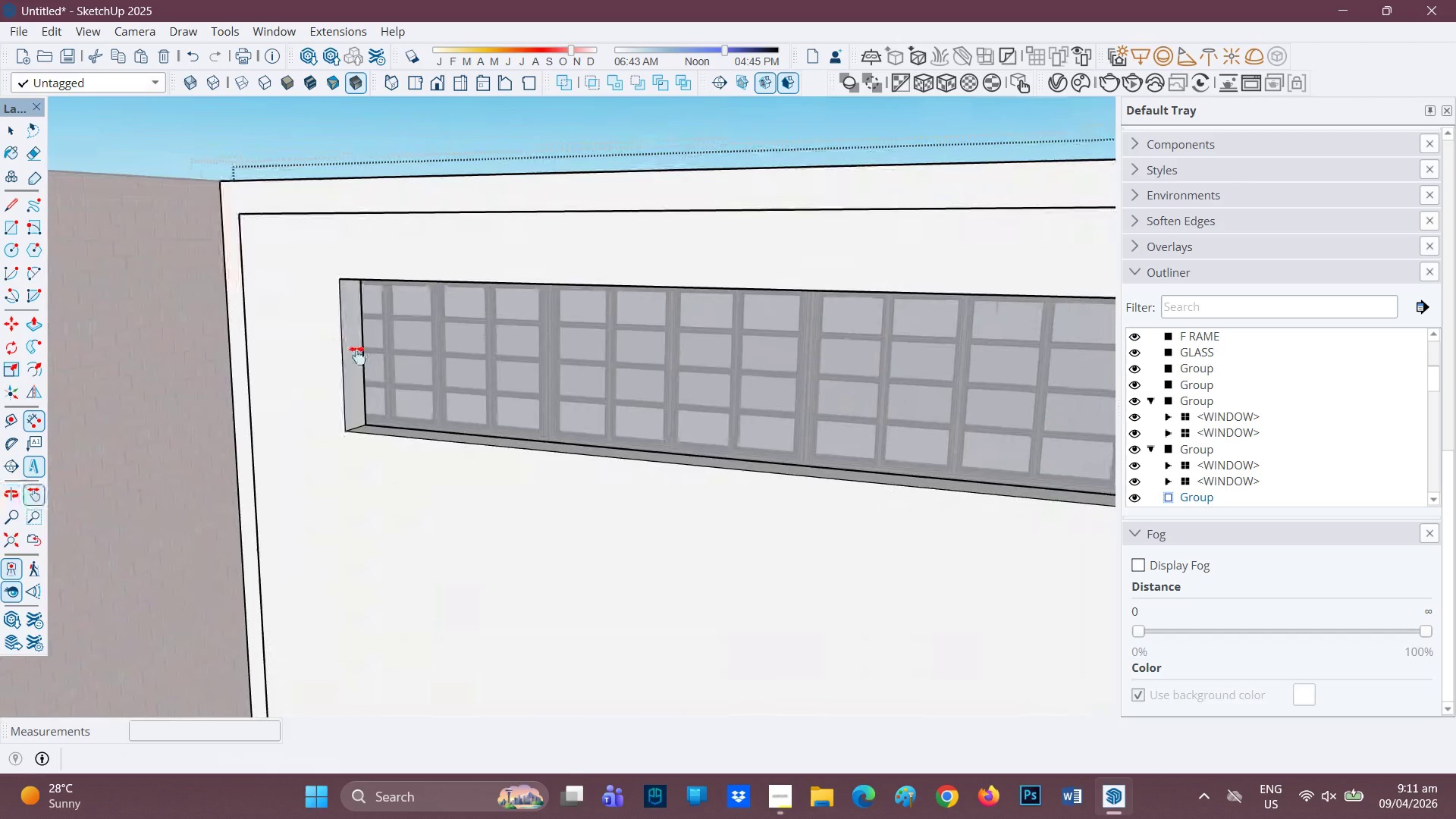 
key(P)
 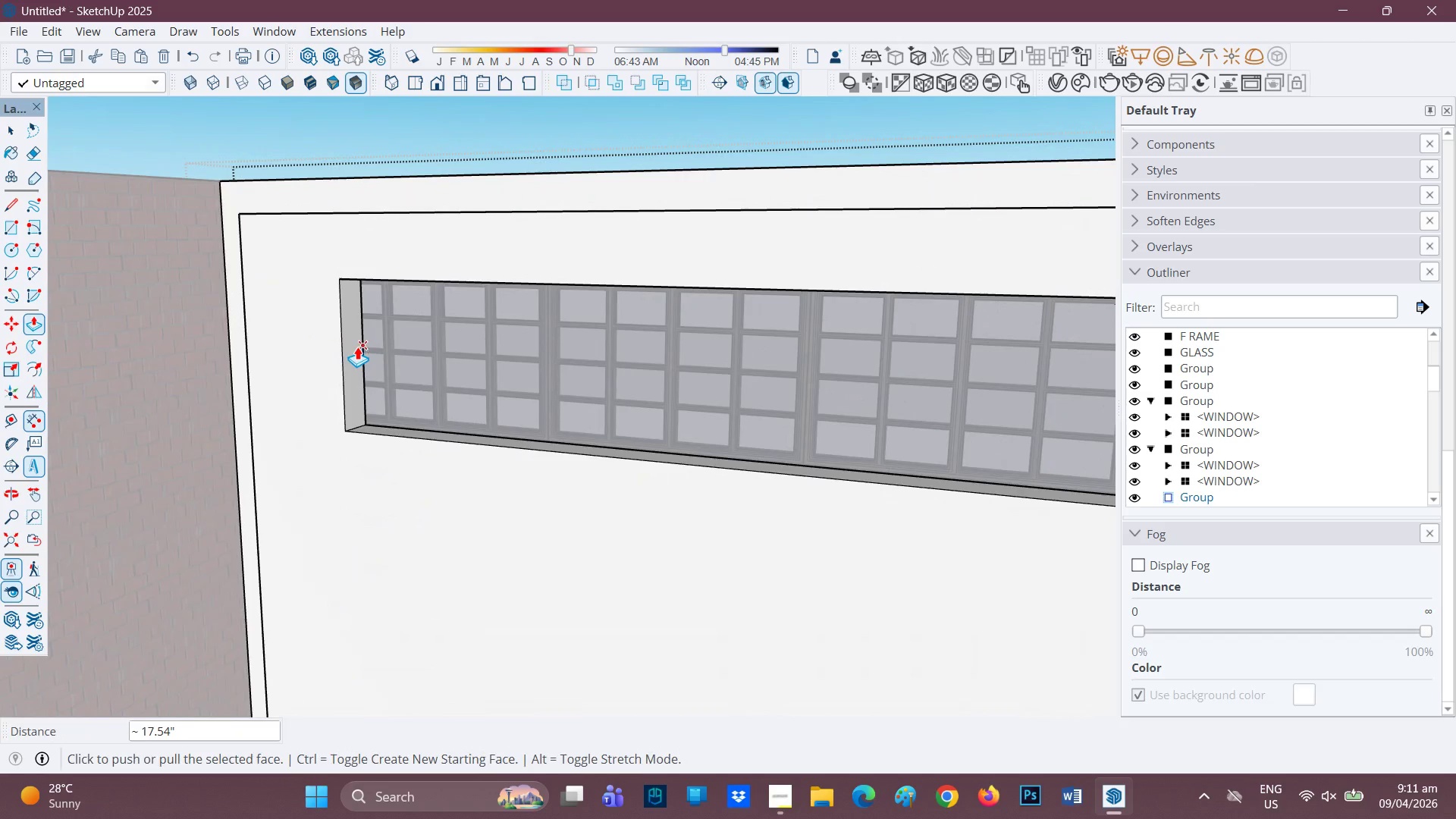 
left_click([357, 347])
 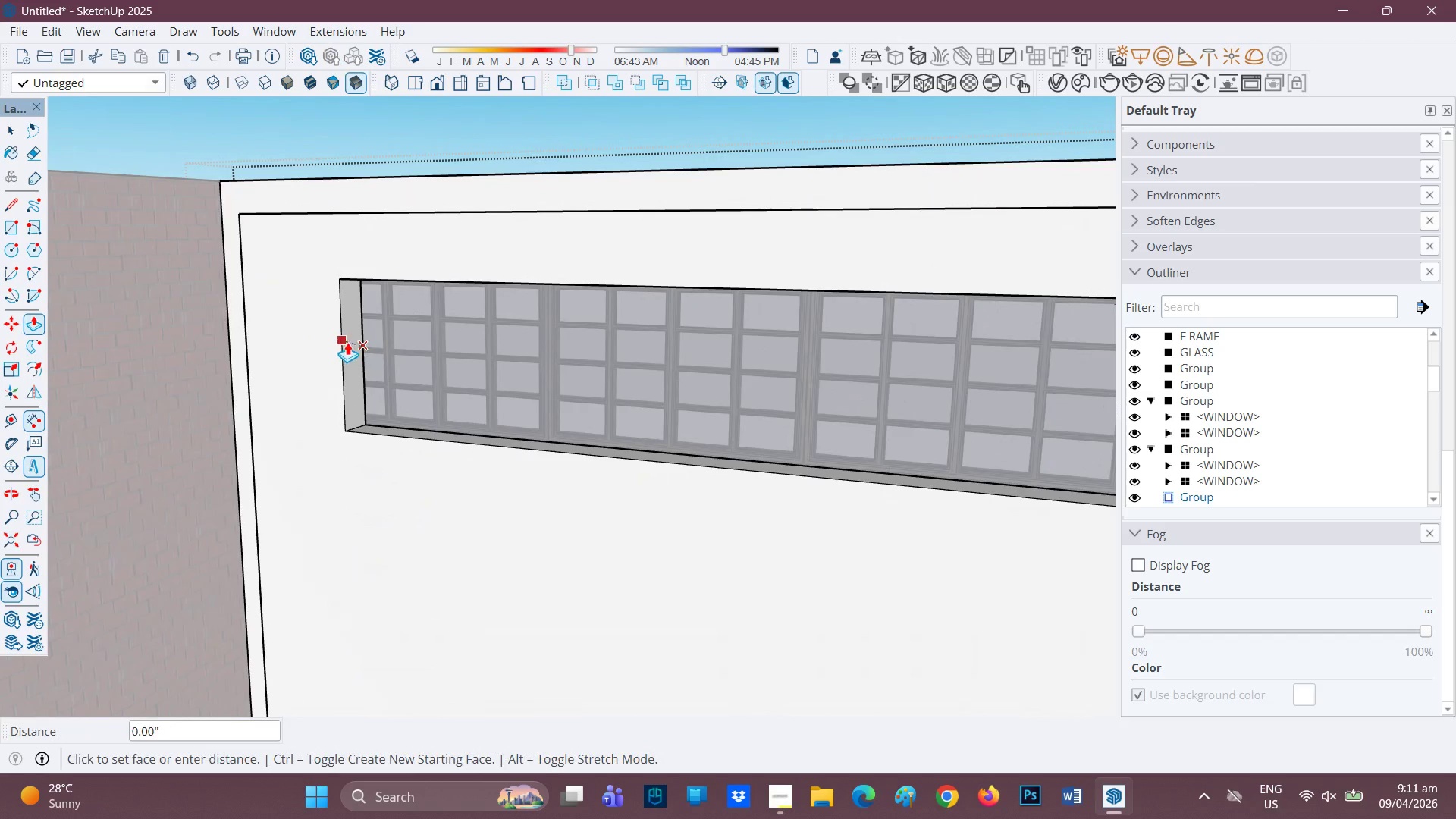 
key(Space)
 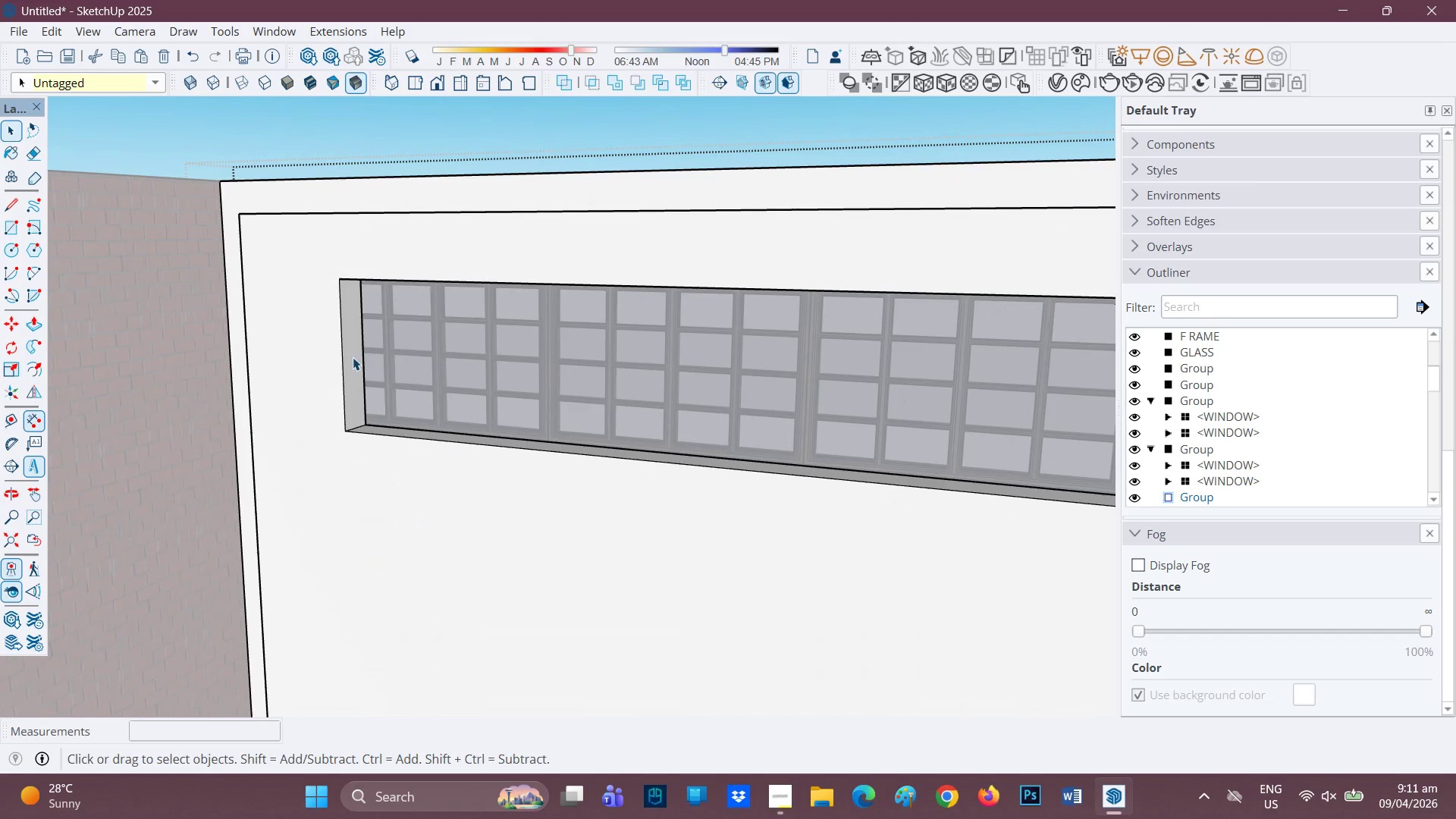 
left_click([353, 357])
 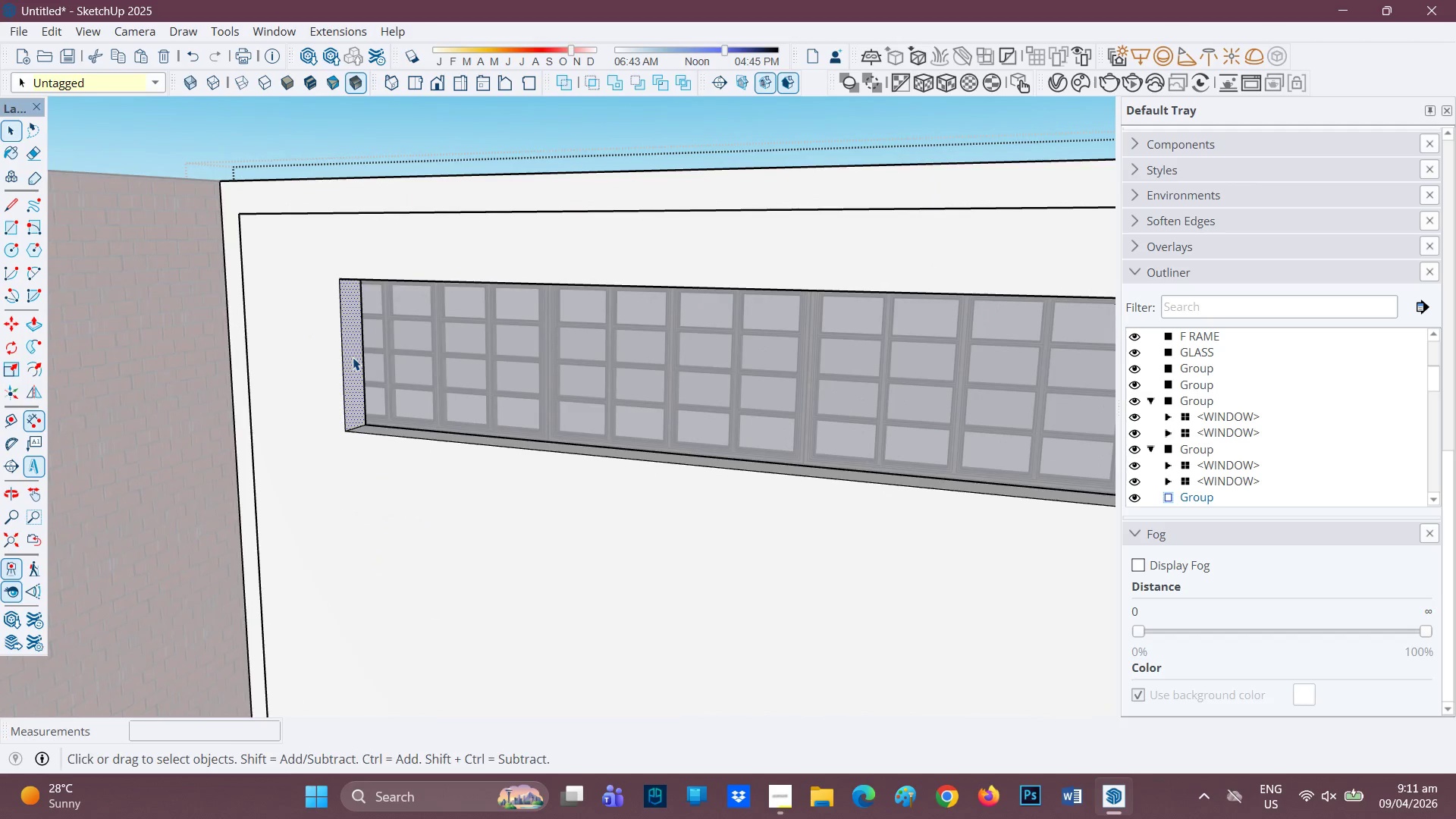 
key(P)
 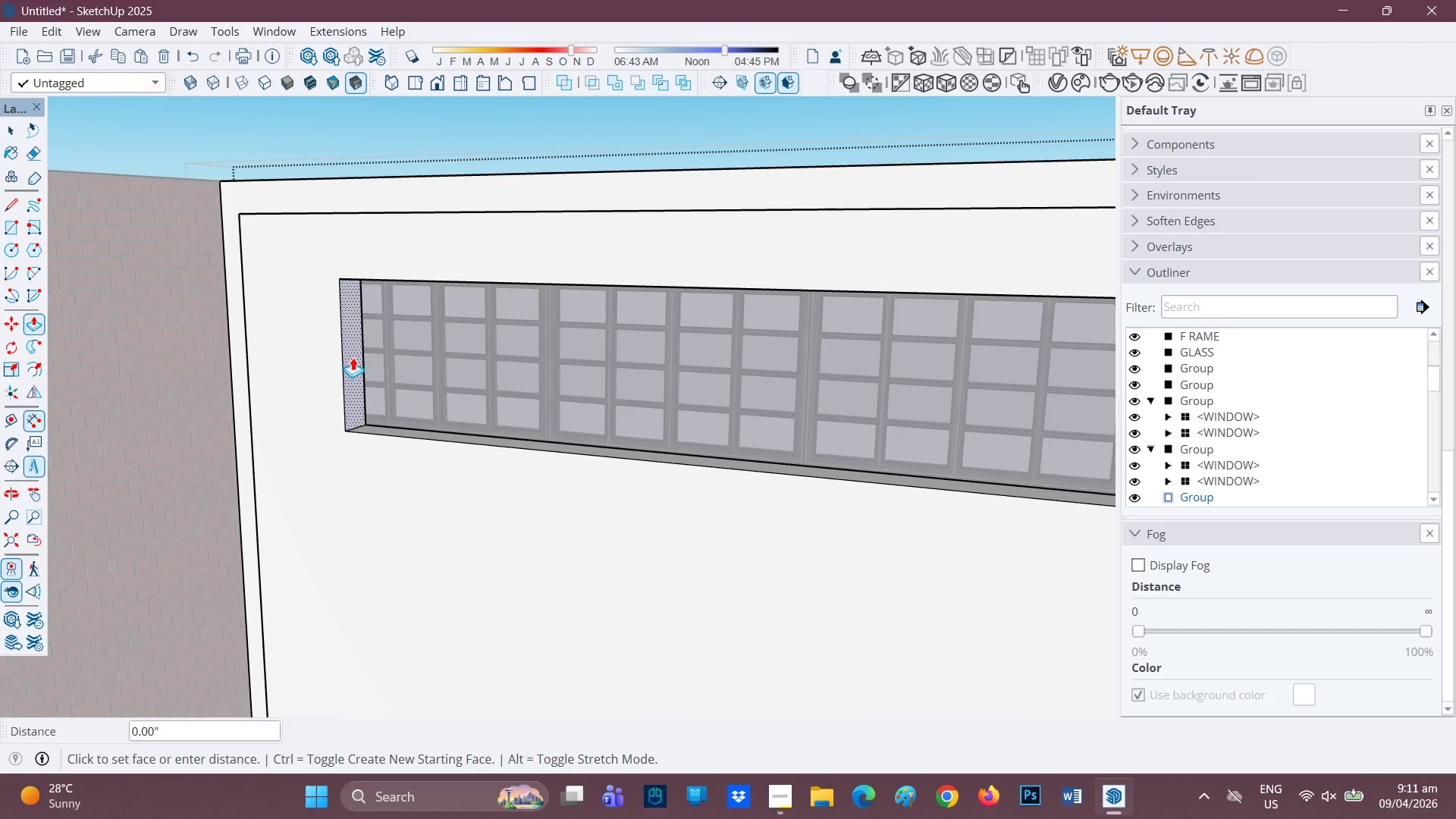 
left_click([353, 357])
 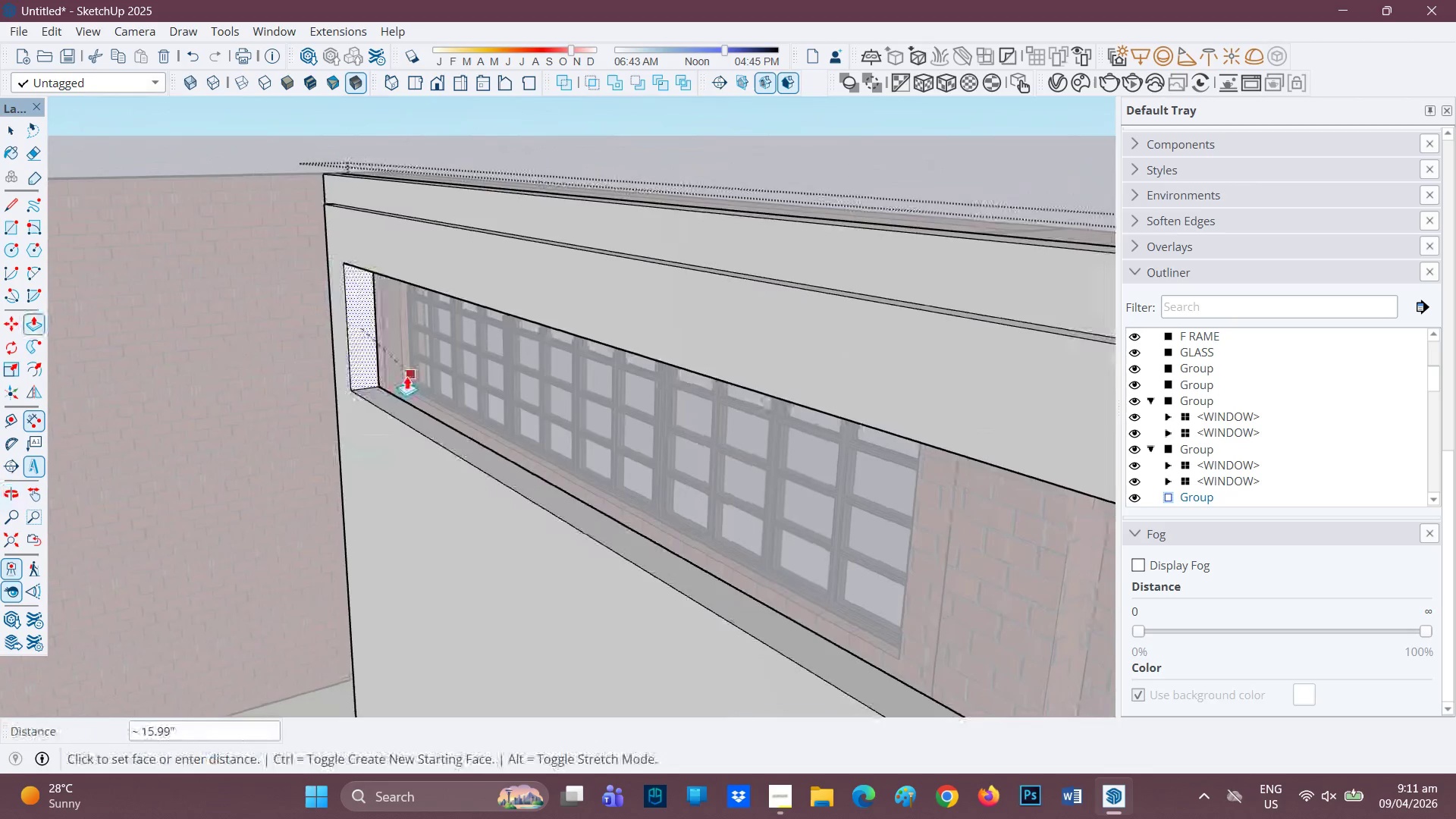 
wait(5.2)
 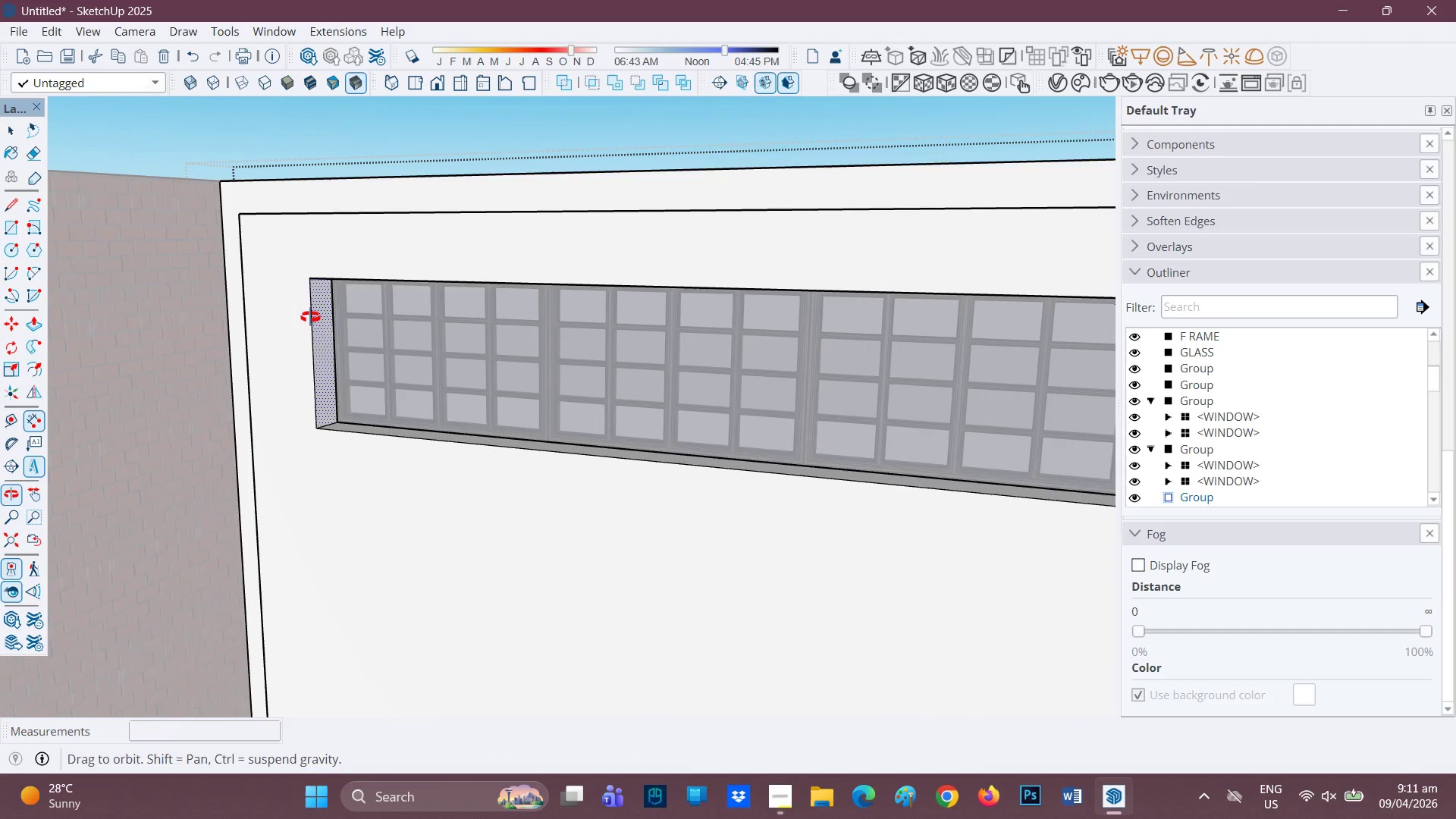 
scroll: coordinate [397, 306], scroll_direction: up, amount: 11.0
 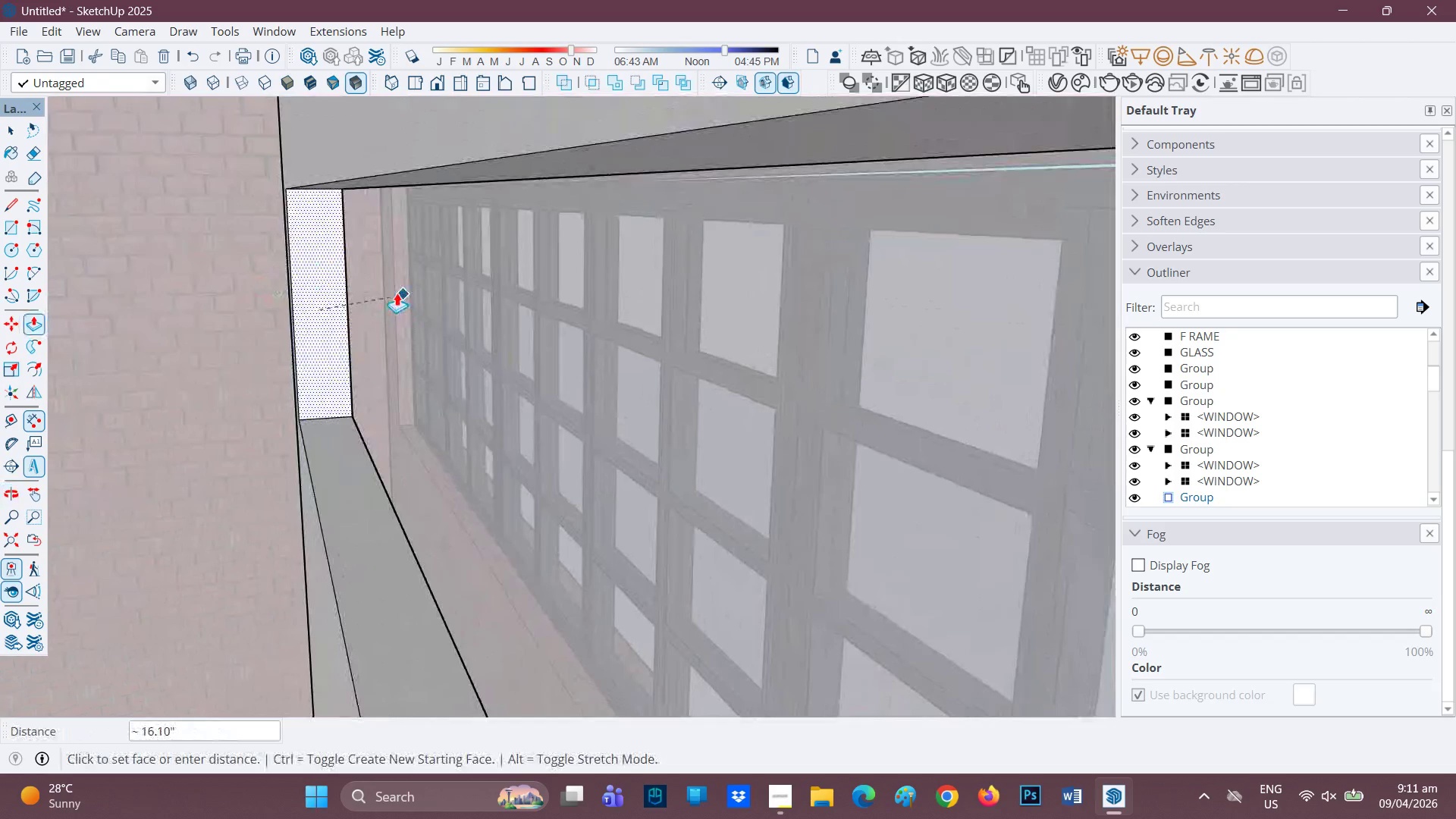 
left_click([395, 291])
 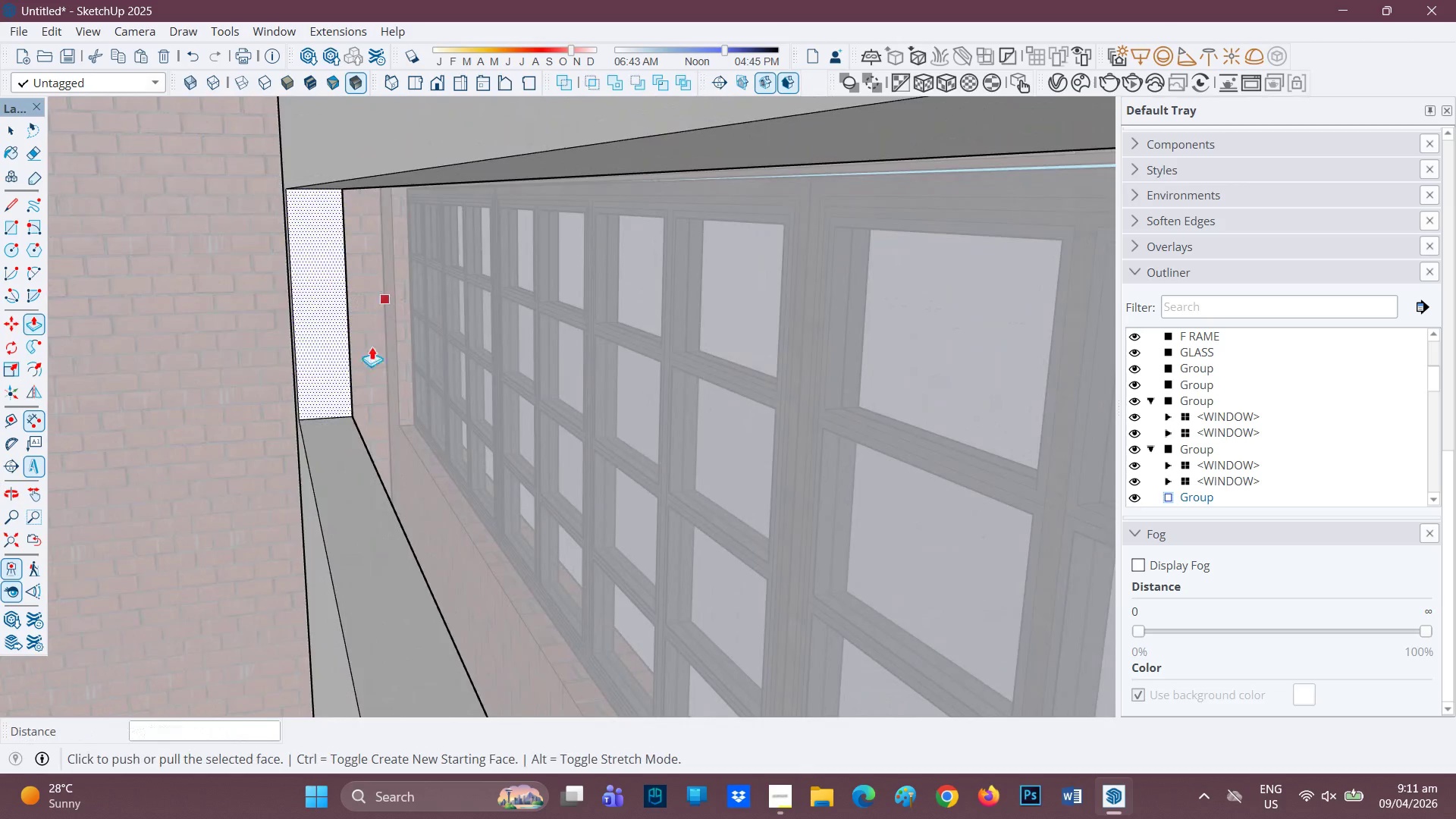 
scroll: coordinate [721, 368], scroll_direction: down, amount: 7.0
 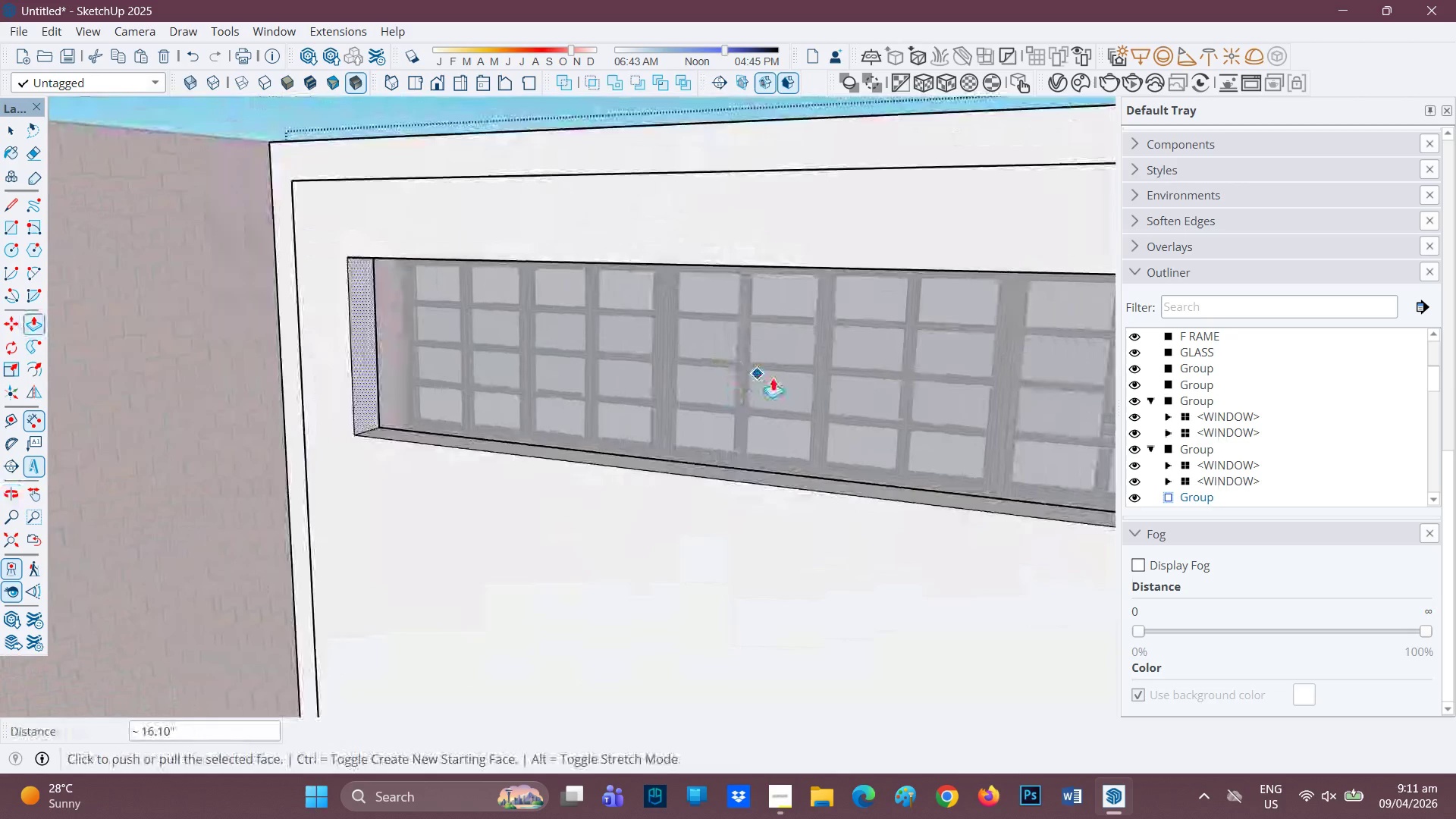 
type(JH)
 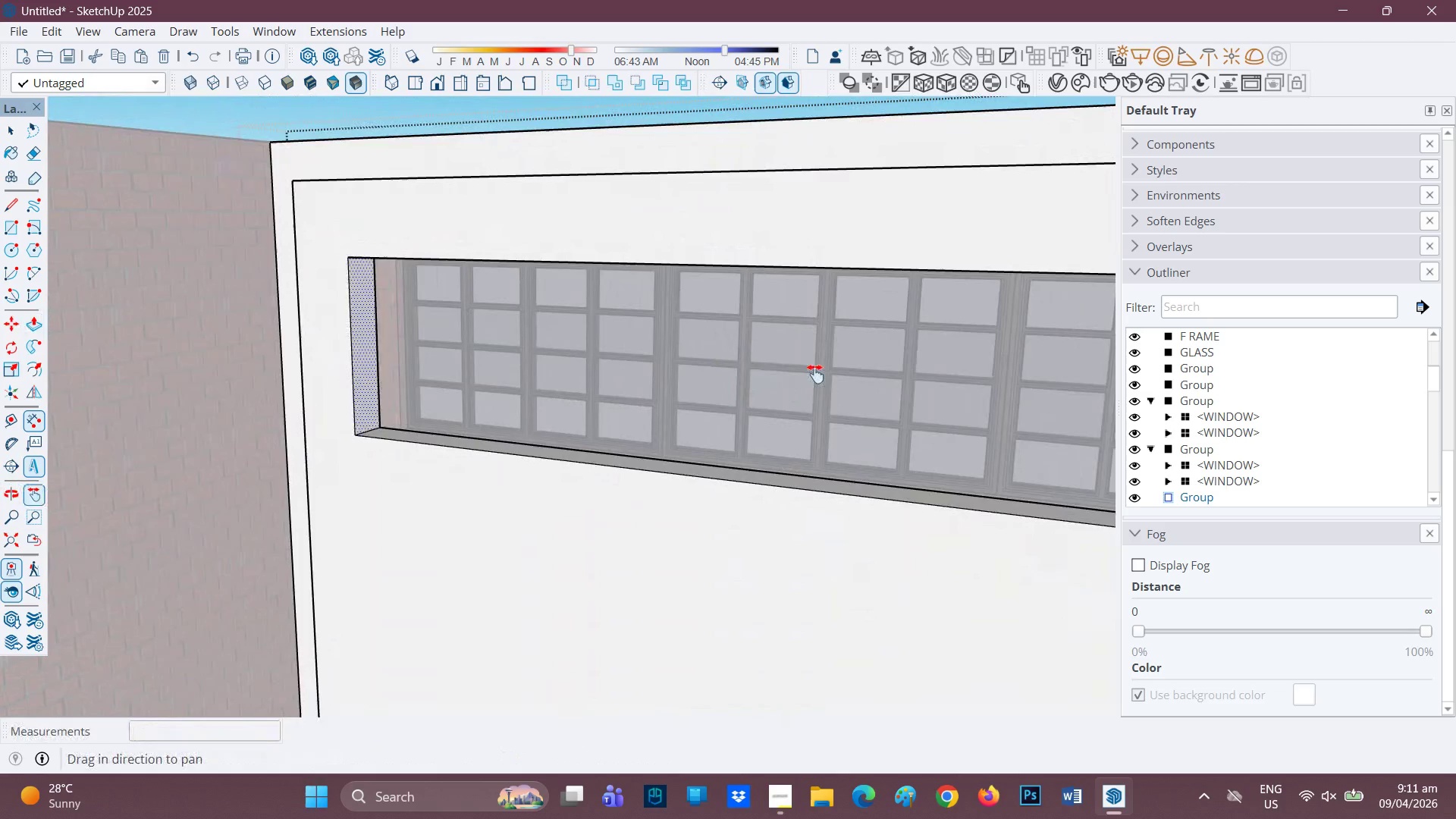 
left_click_drag(start_coordinate=[815, 386], to_coordinate=[630, 334])
 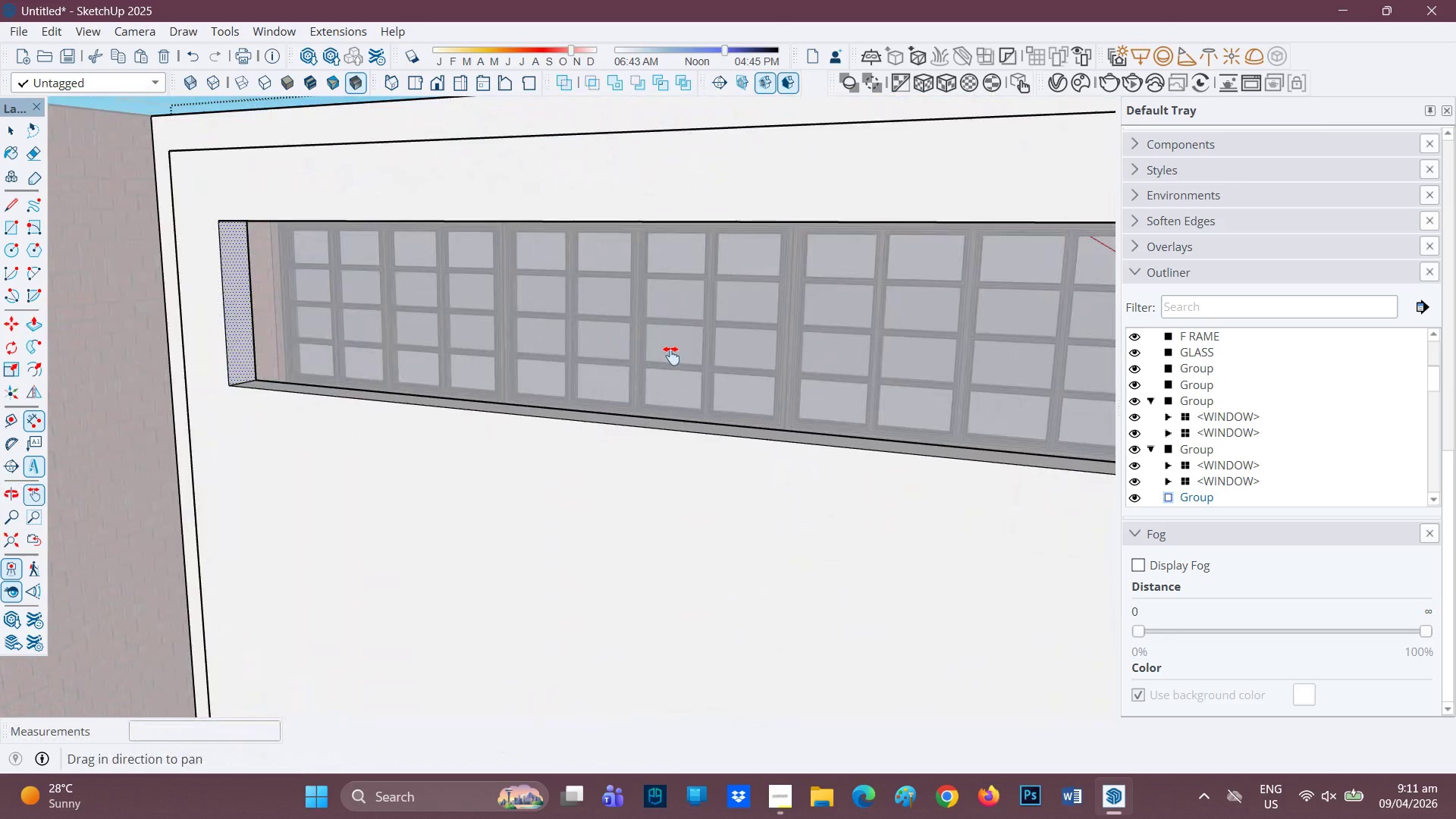 
scroll: coordinate [861, 559], scroll_direction: down, amount: 4.0
 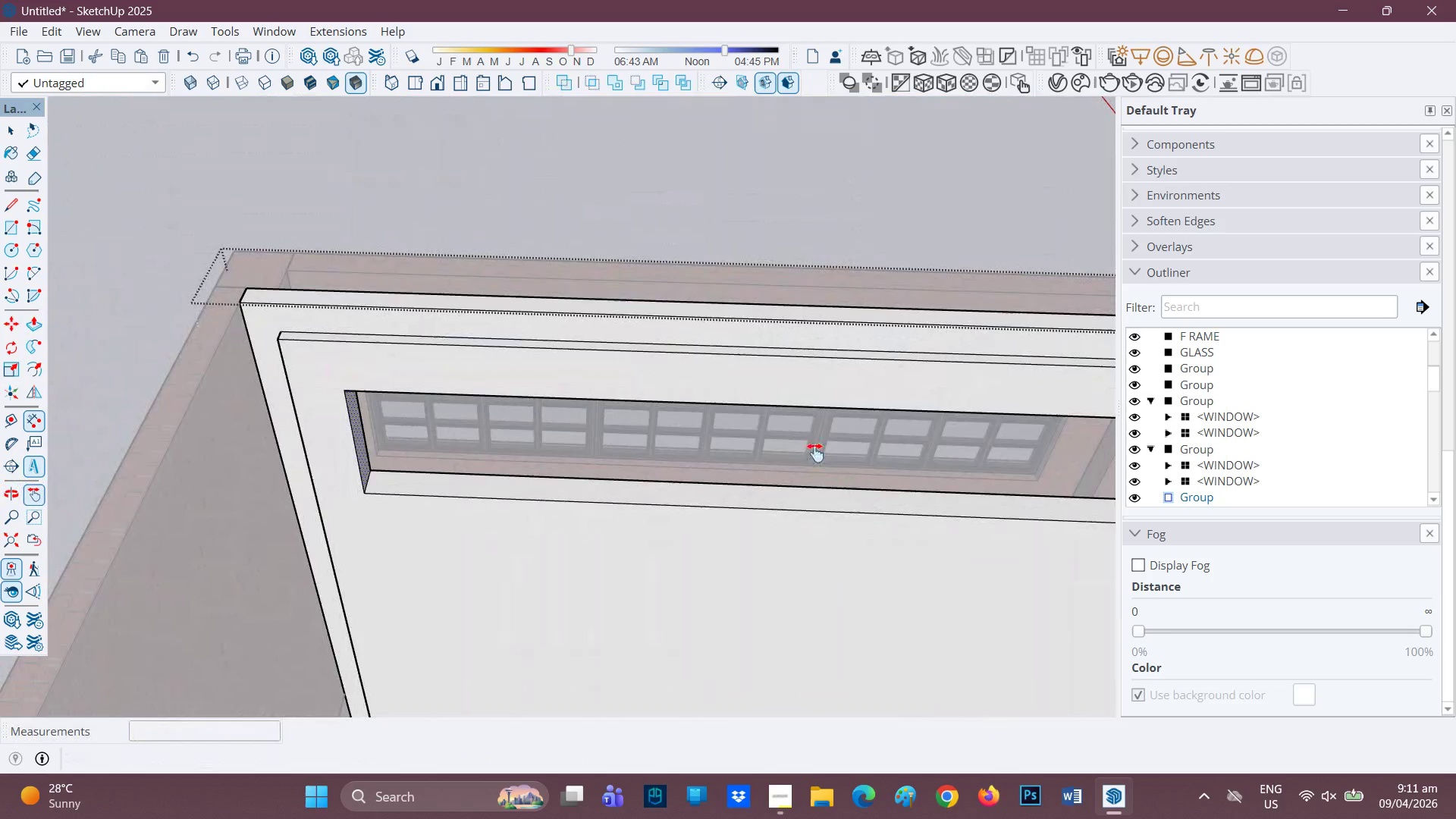 
key(H)
 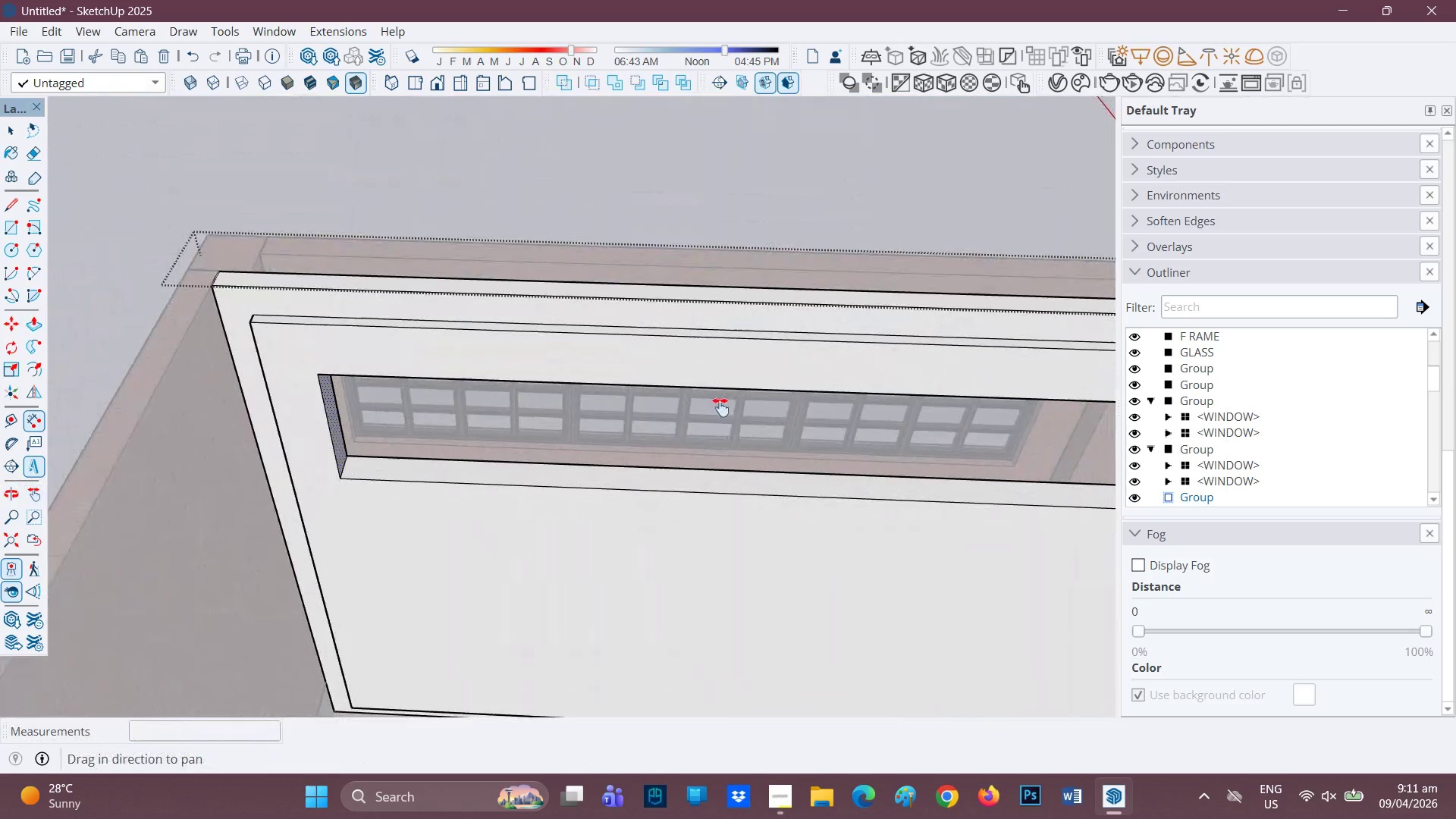 
left_click_drag(start_coordinate=[813, 451], to_coordinate=[423, 369])
 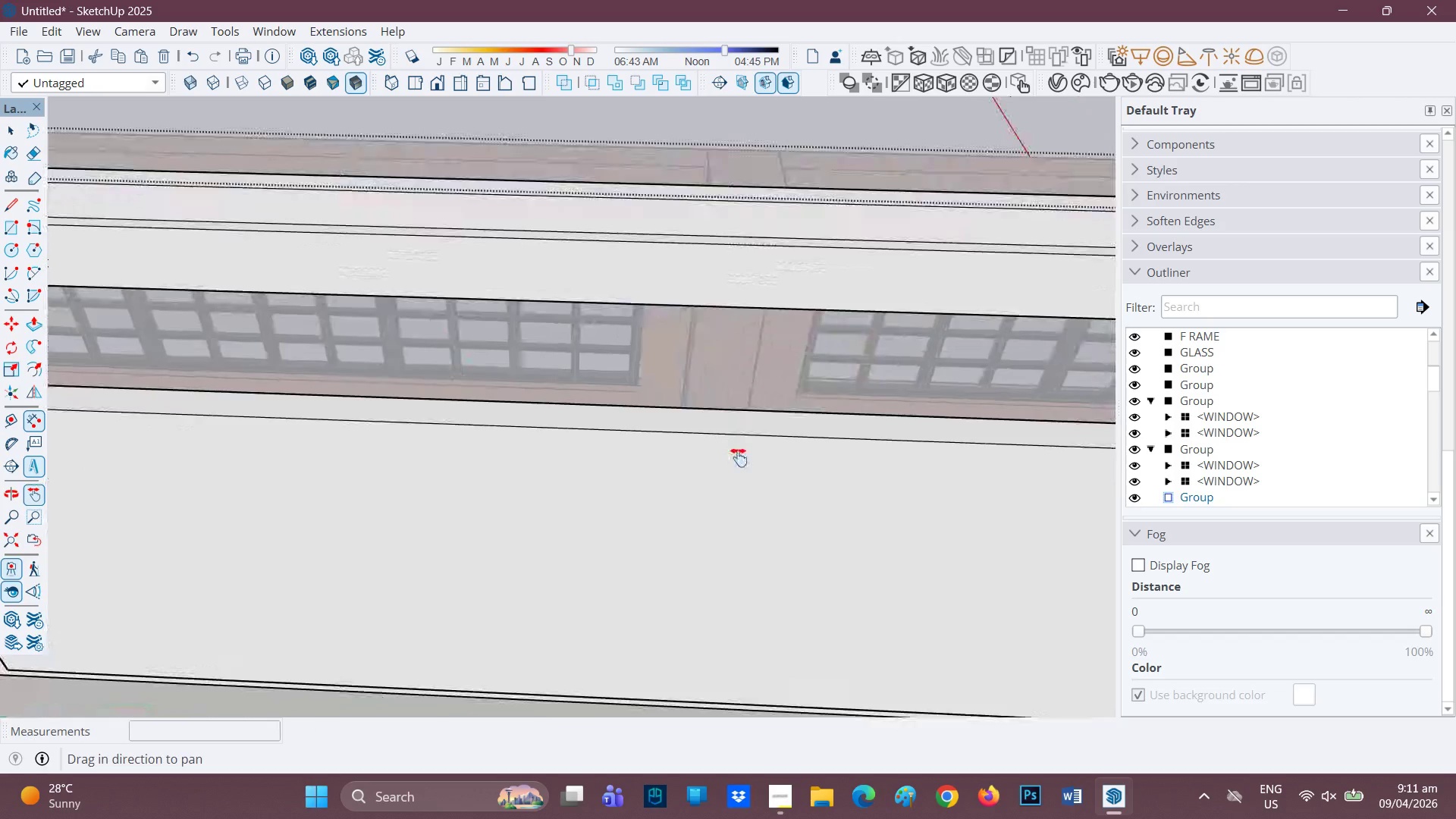 
scroll: coordinate [759, 389], scroll_direction: up, amount: 5.0
 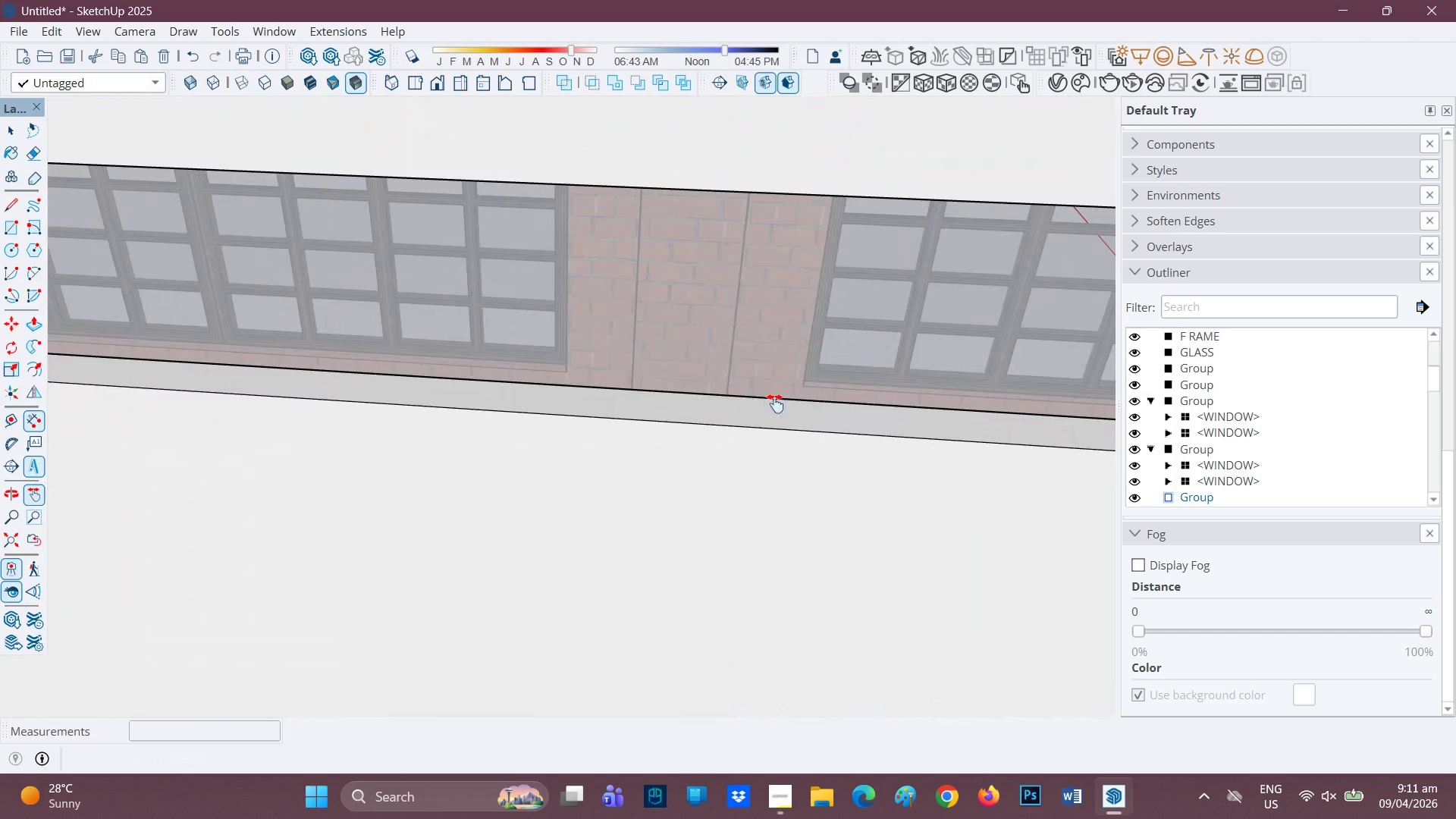 
key(L)
 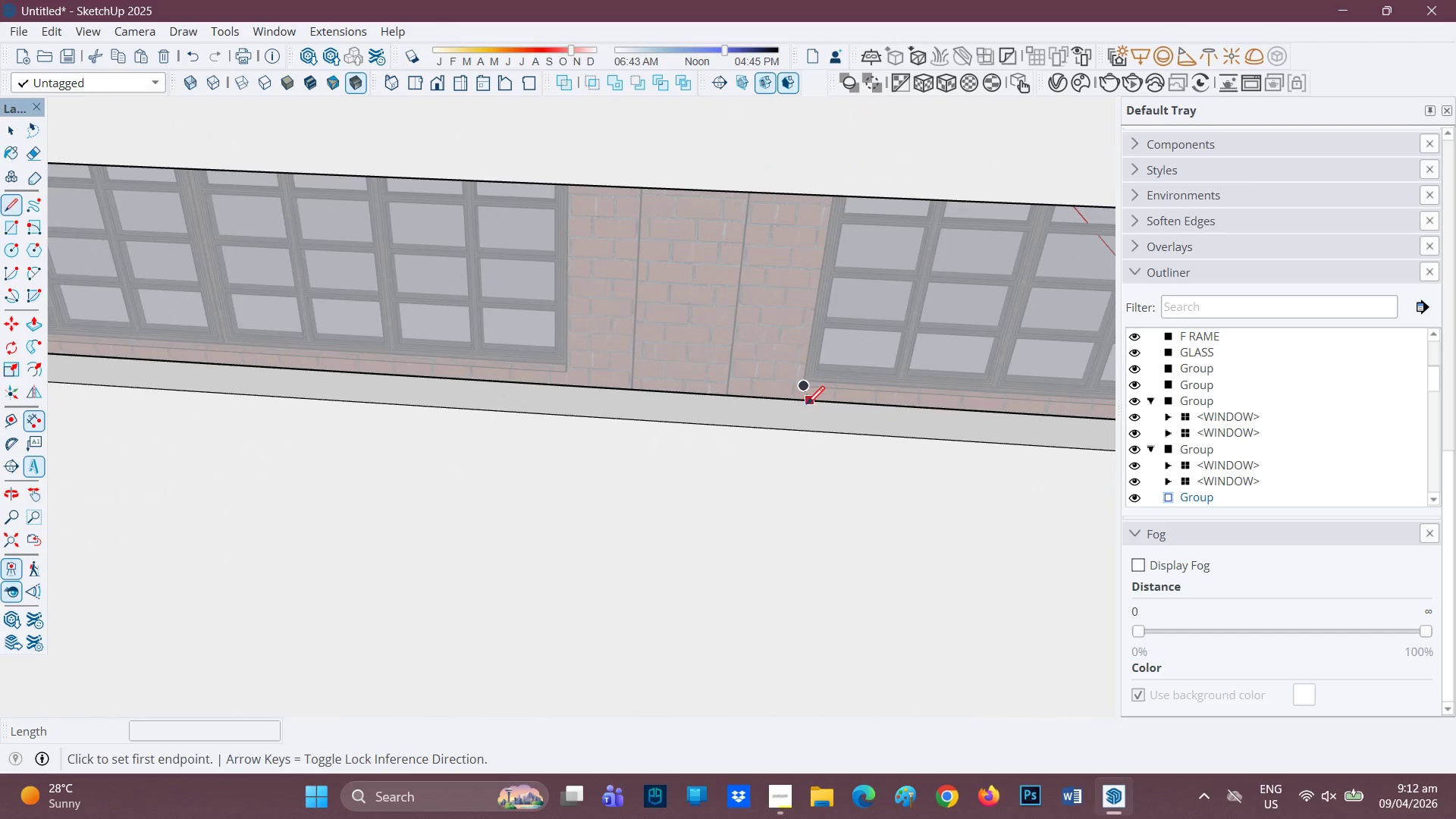 
left_click([809, 436])
 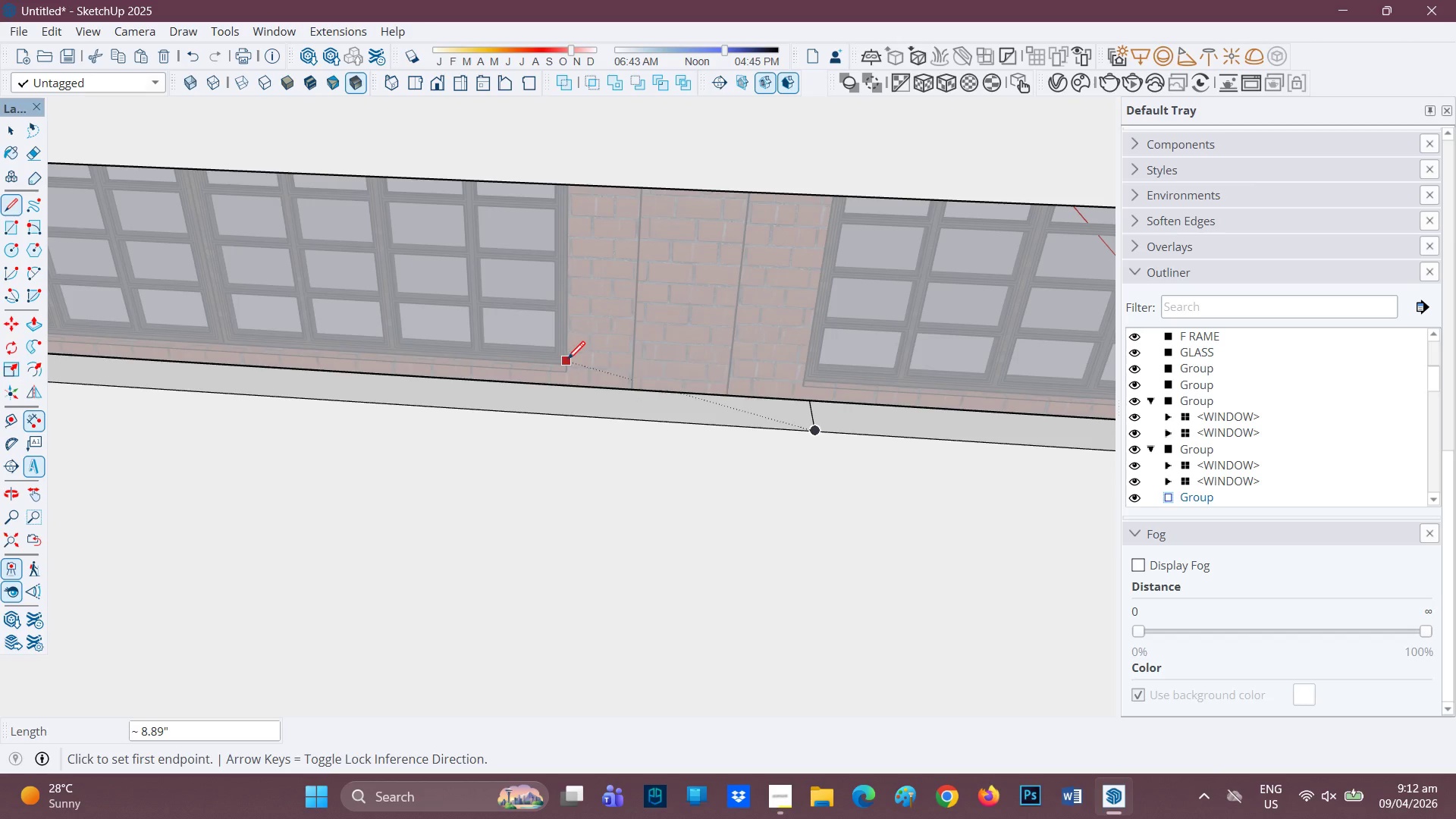 
left_click([566, 361])
 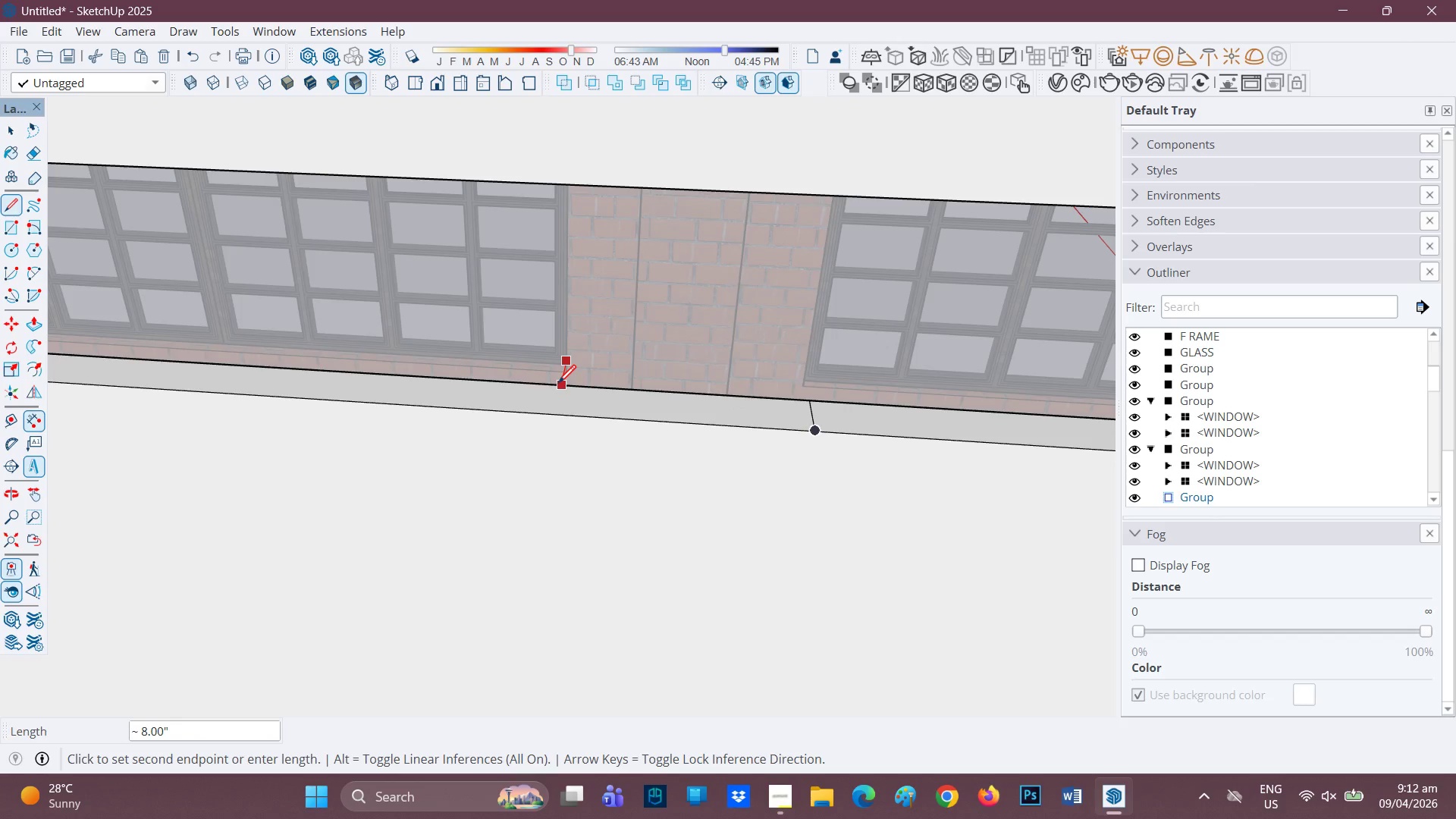 
key(Space)
 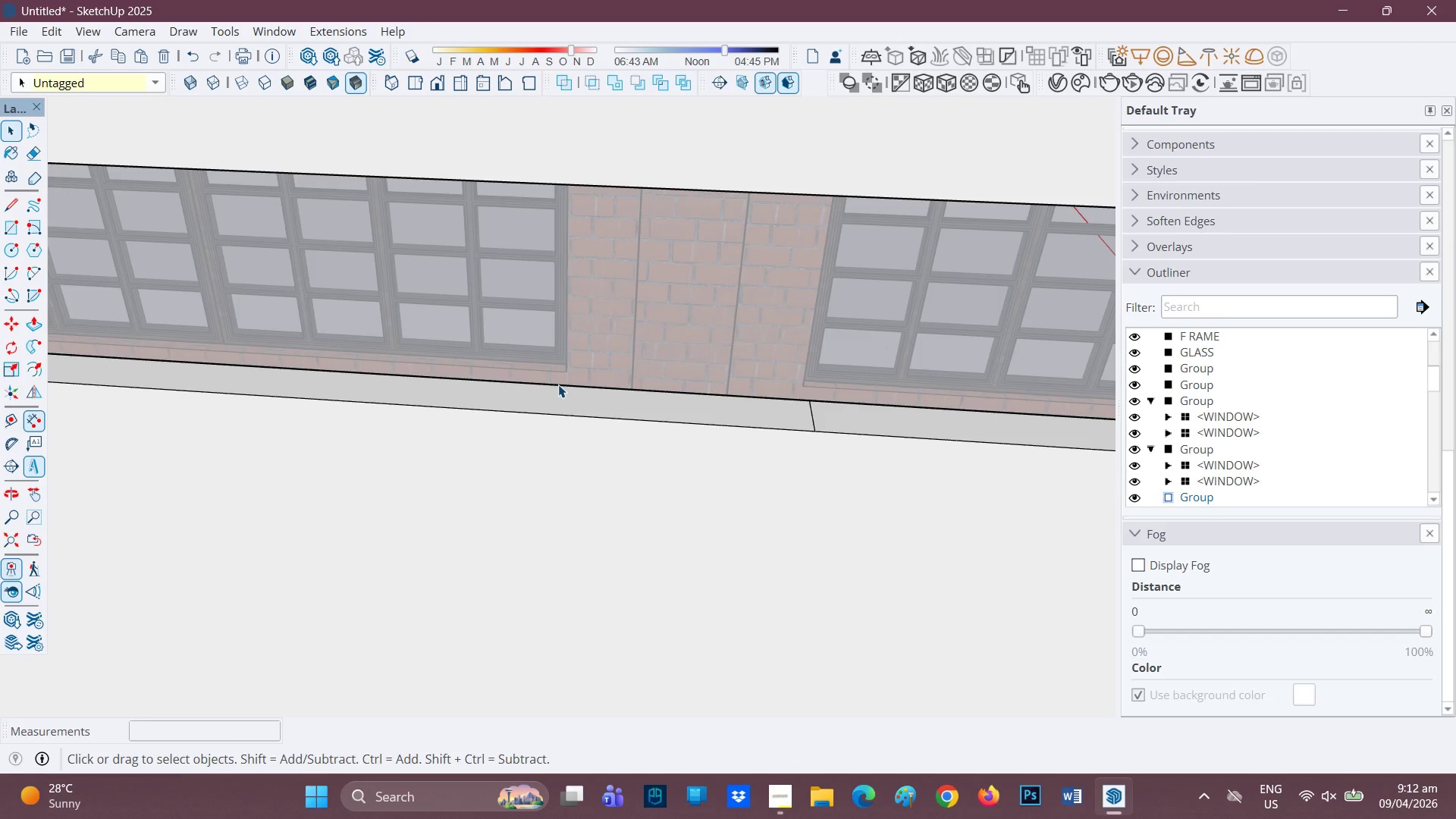 
key(L)
 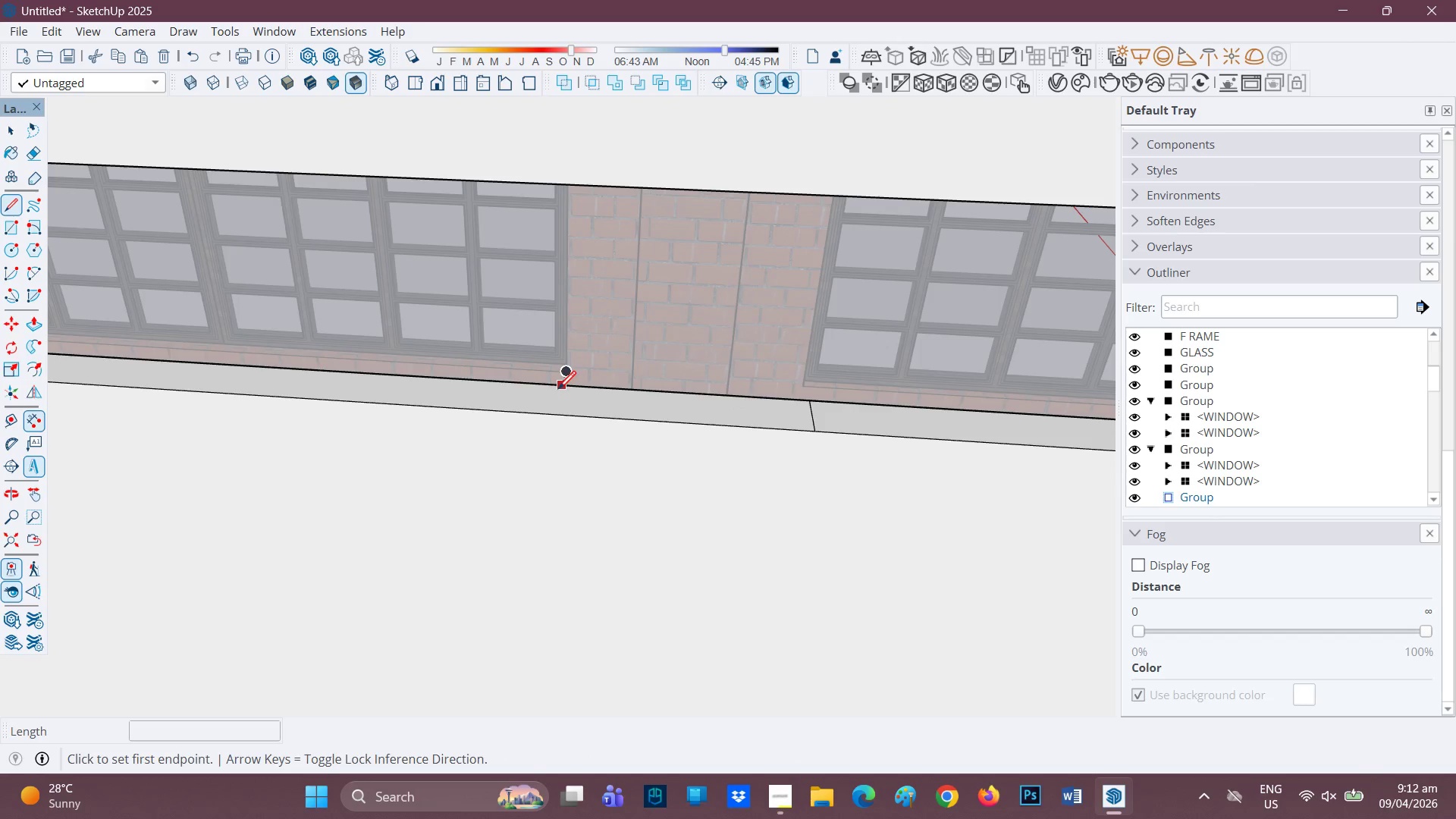 
left_click([559, 390])
 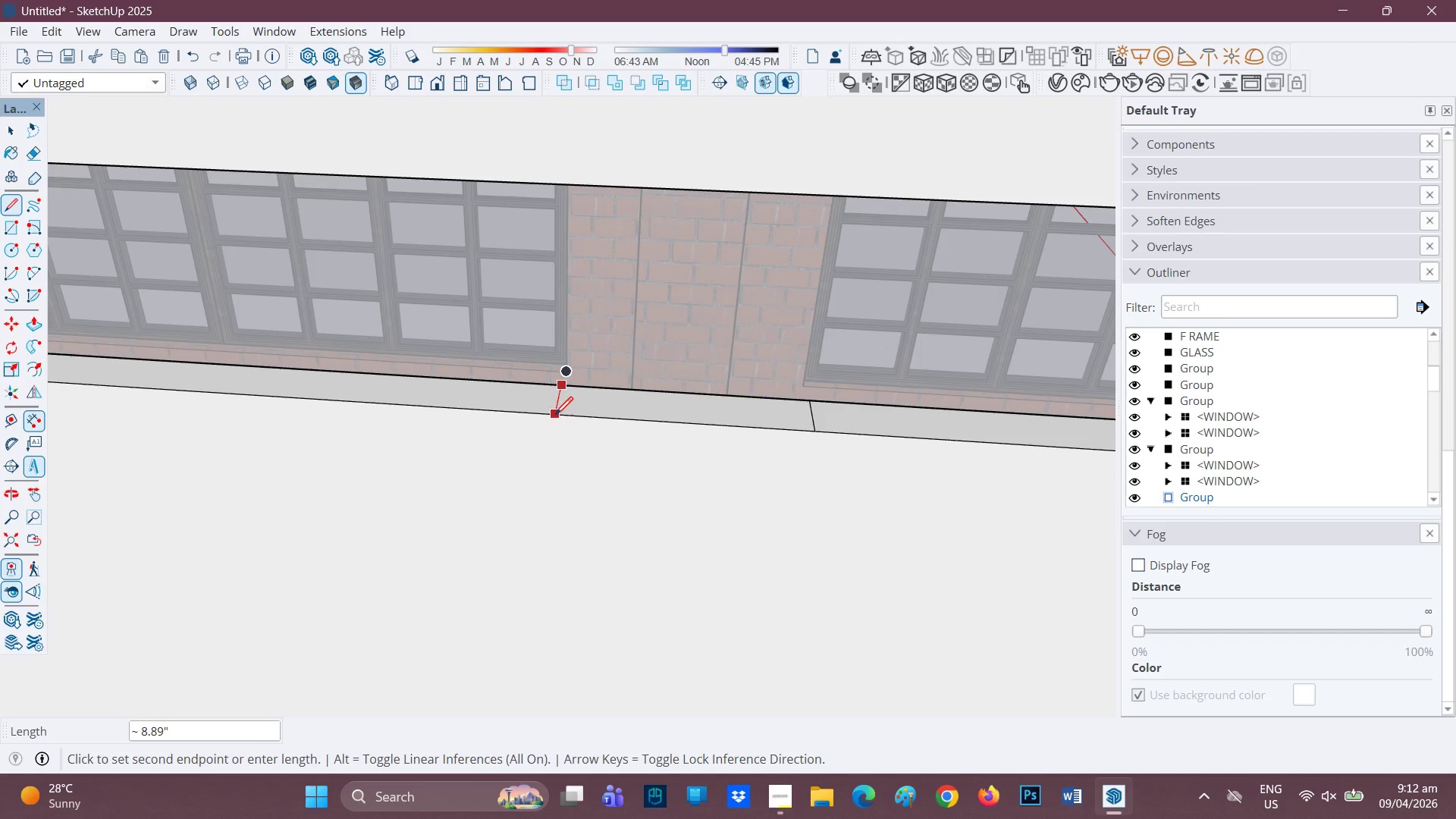 
left_click([555, 415])
 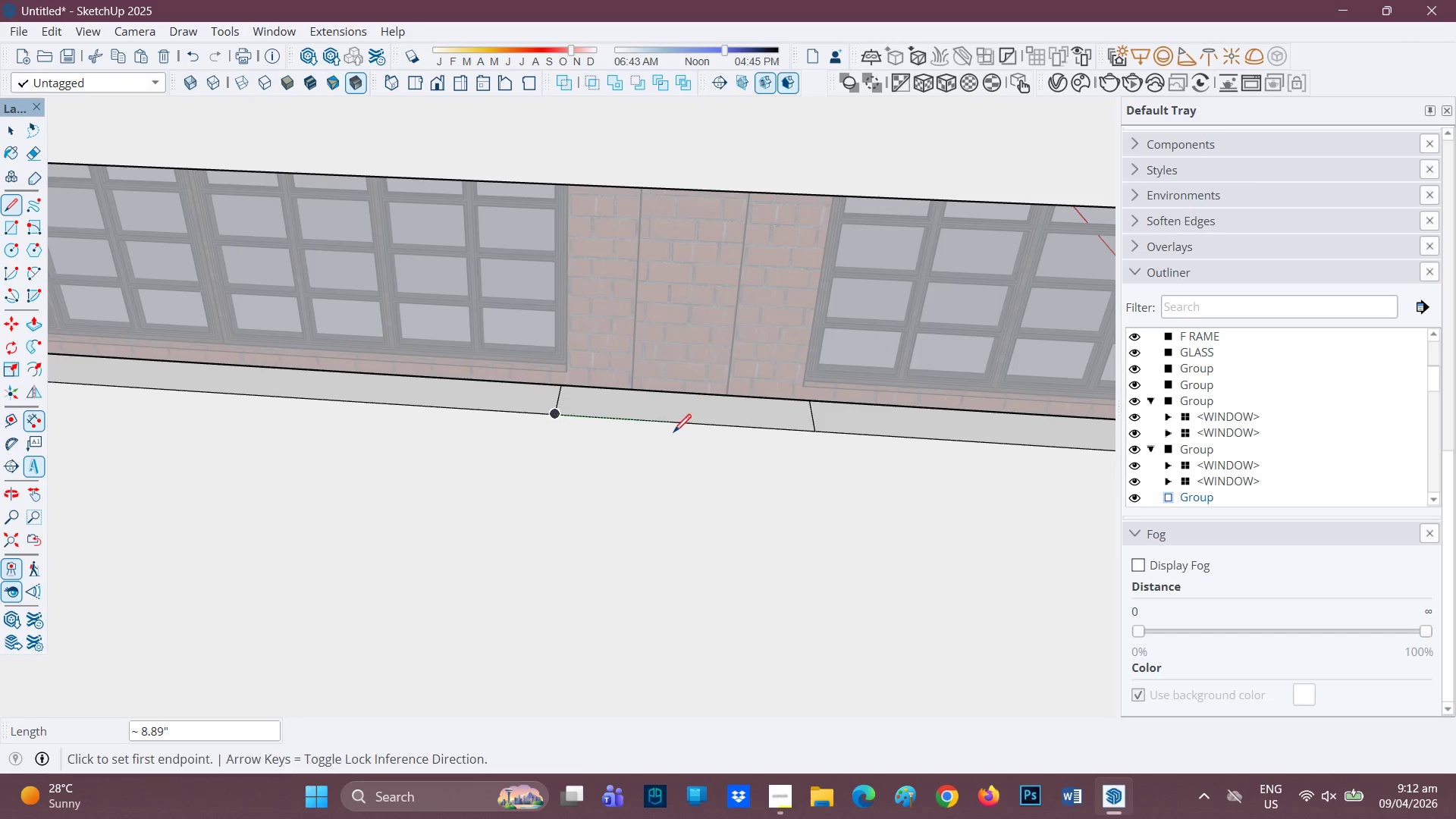 
key(P)
 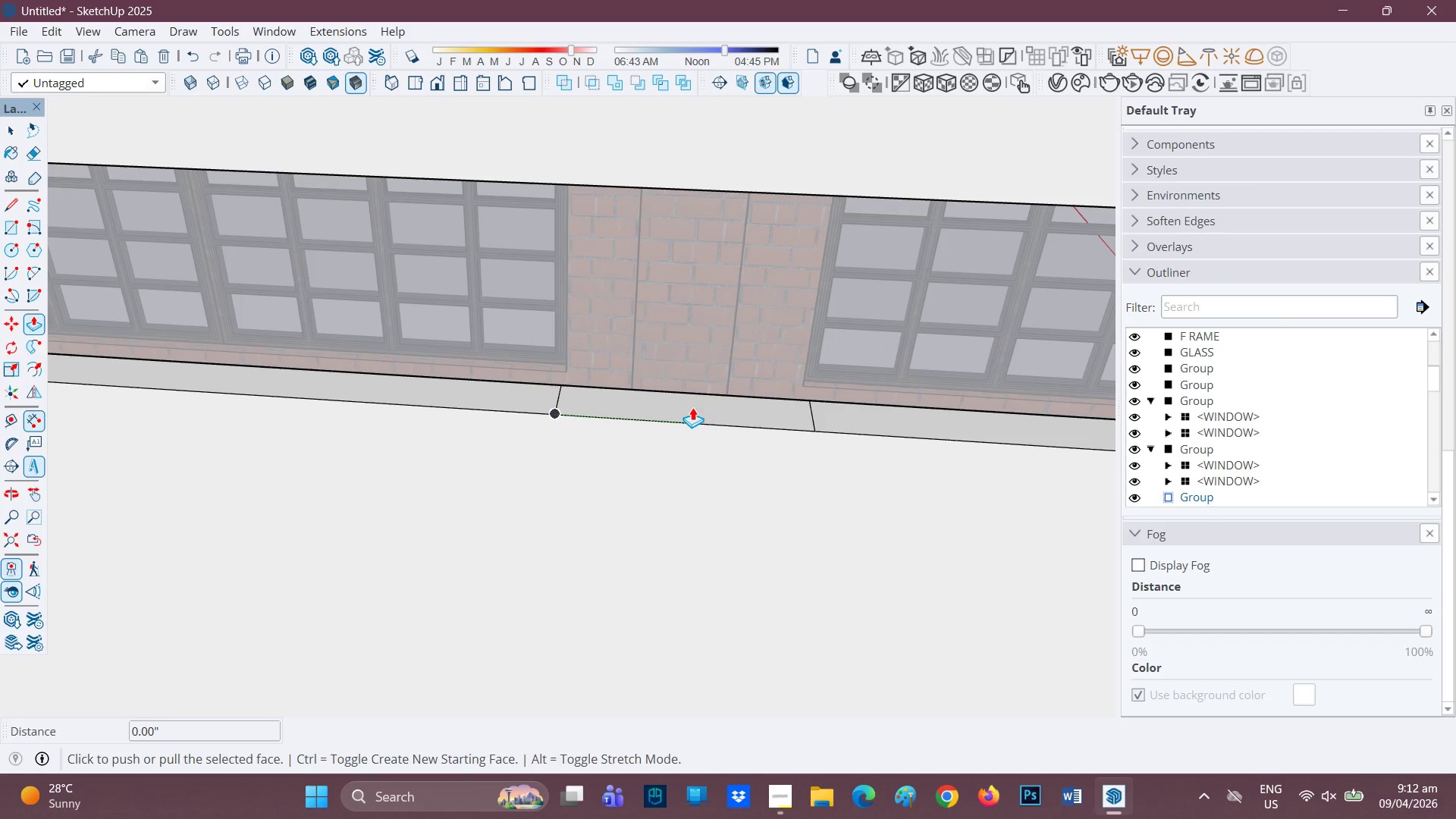 
key(Space)
 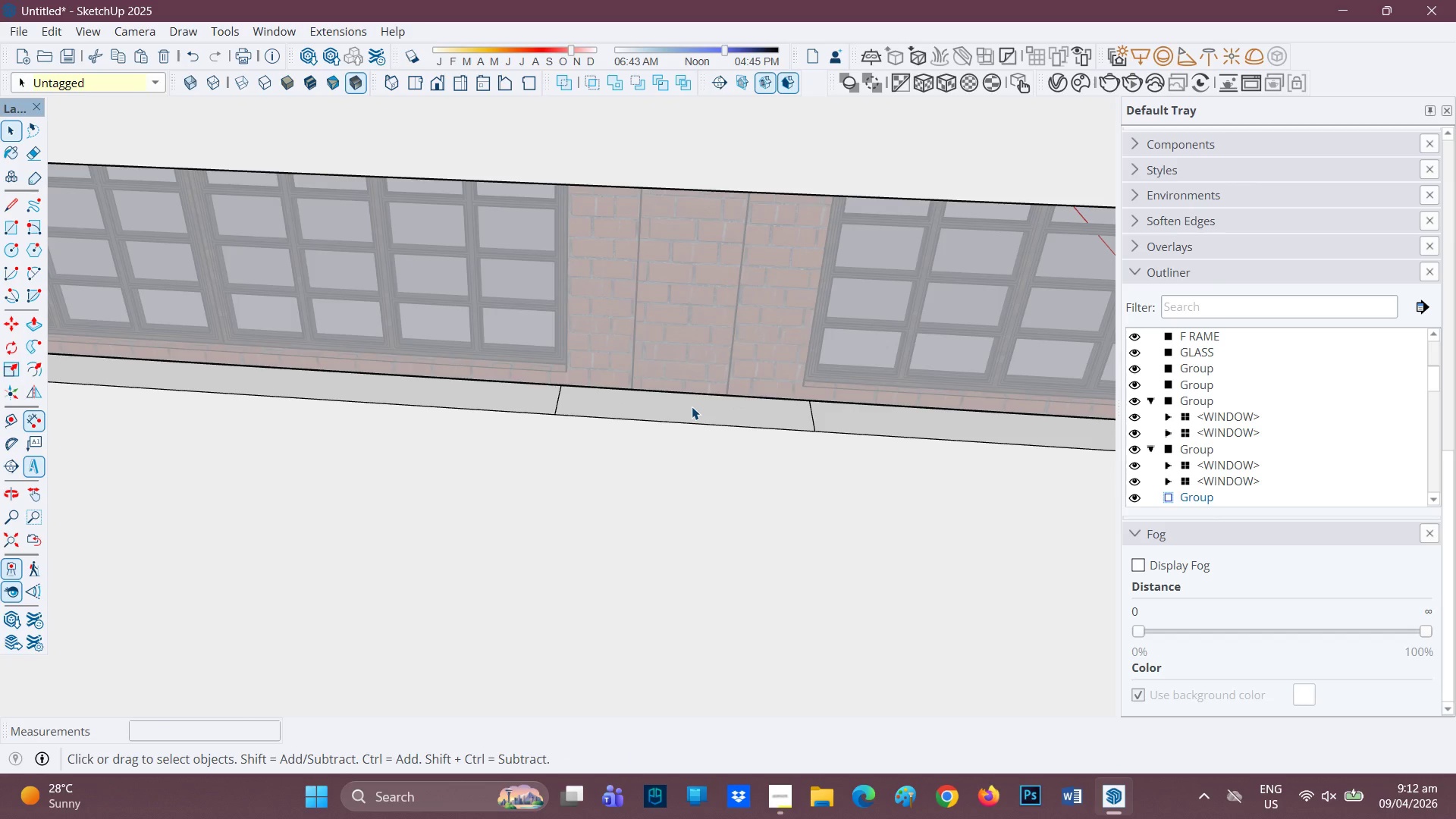 
left_click([692, 406])
 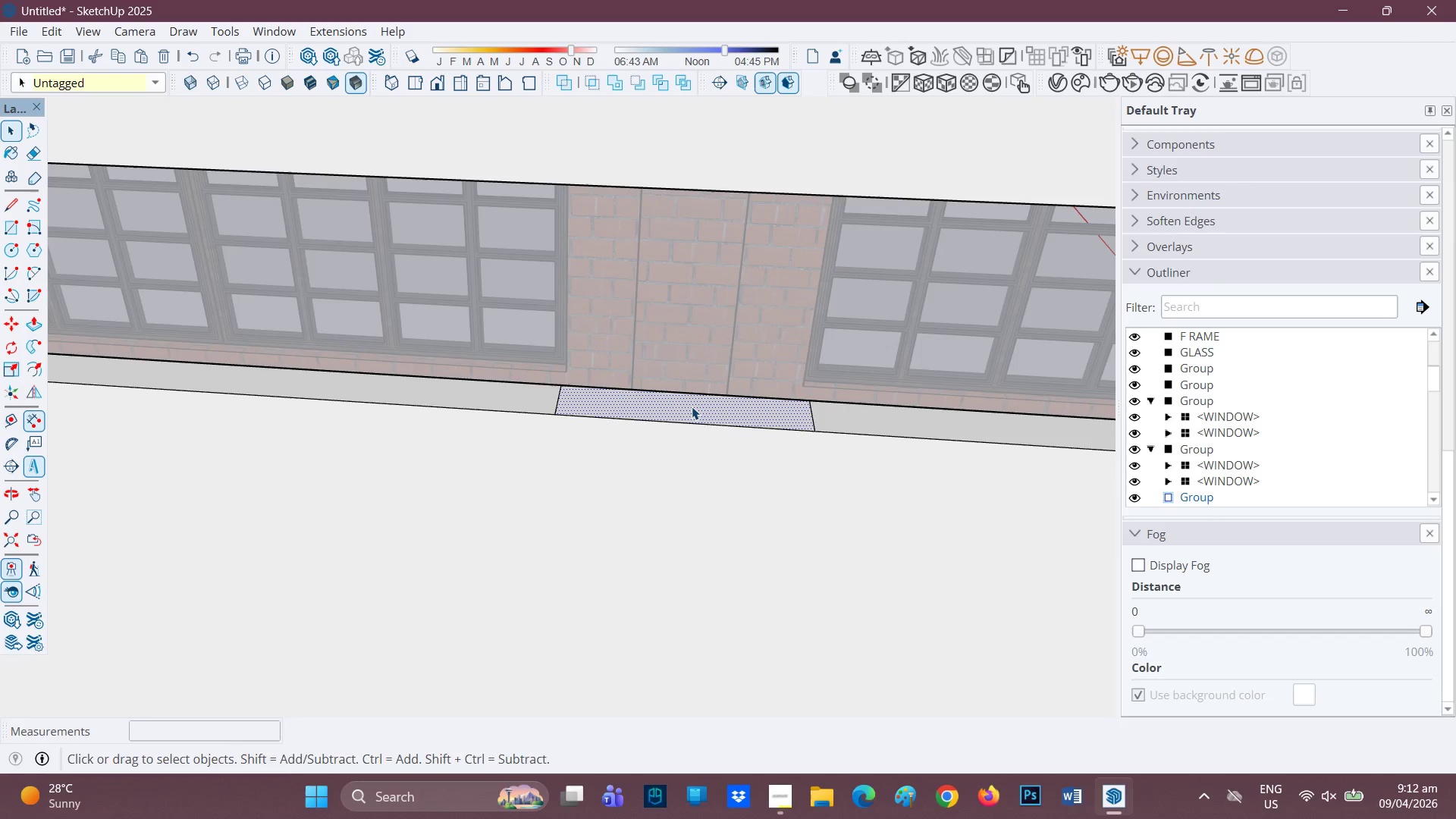 
key(P)
 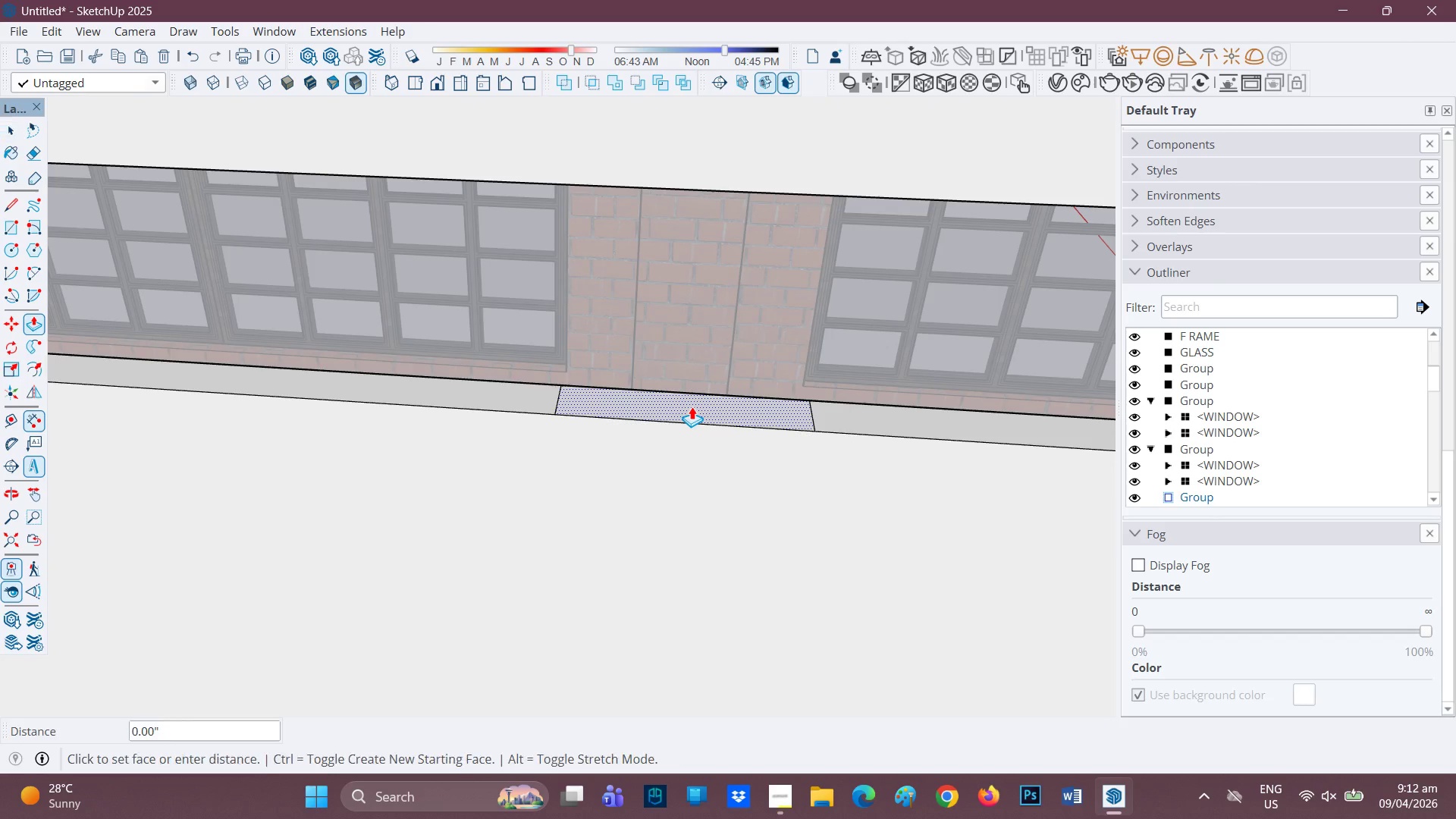 
left_click([692, 406])
 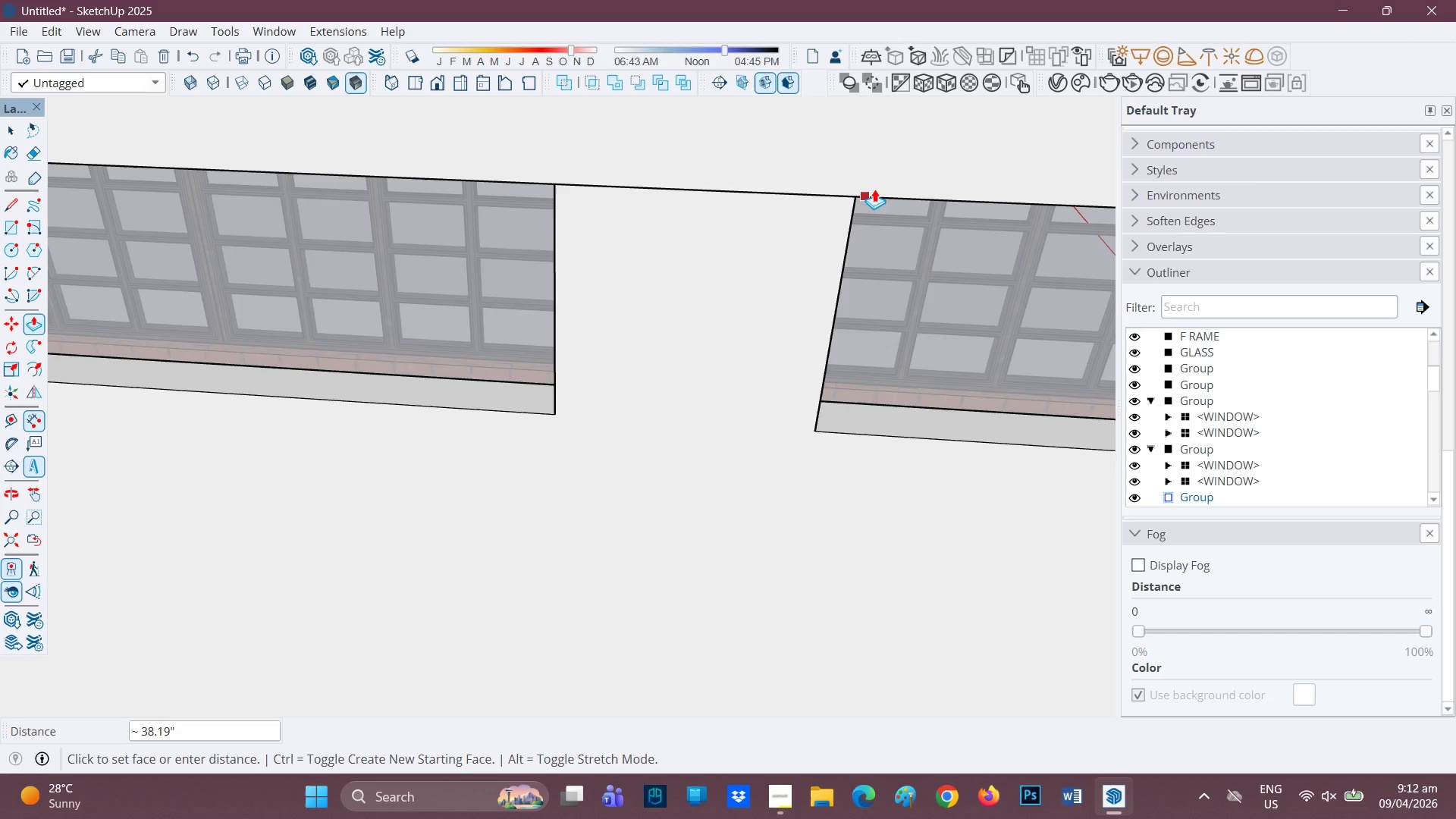 
left_click([874, 188])
 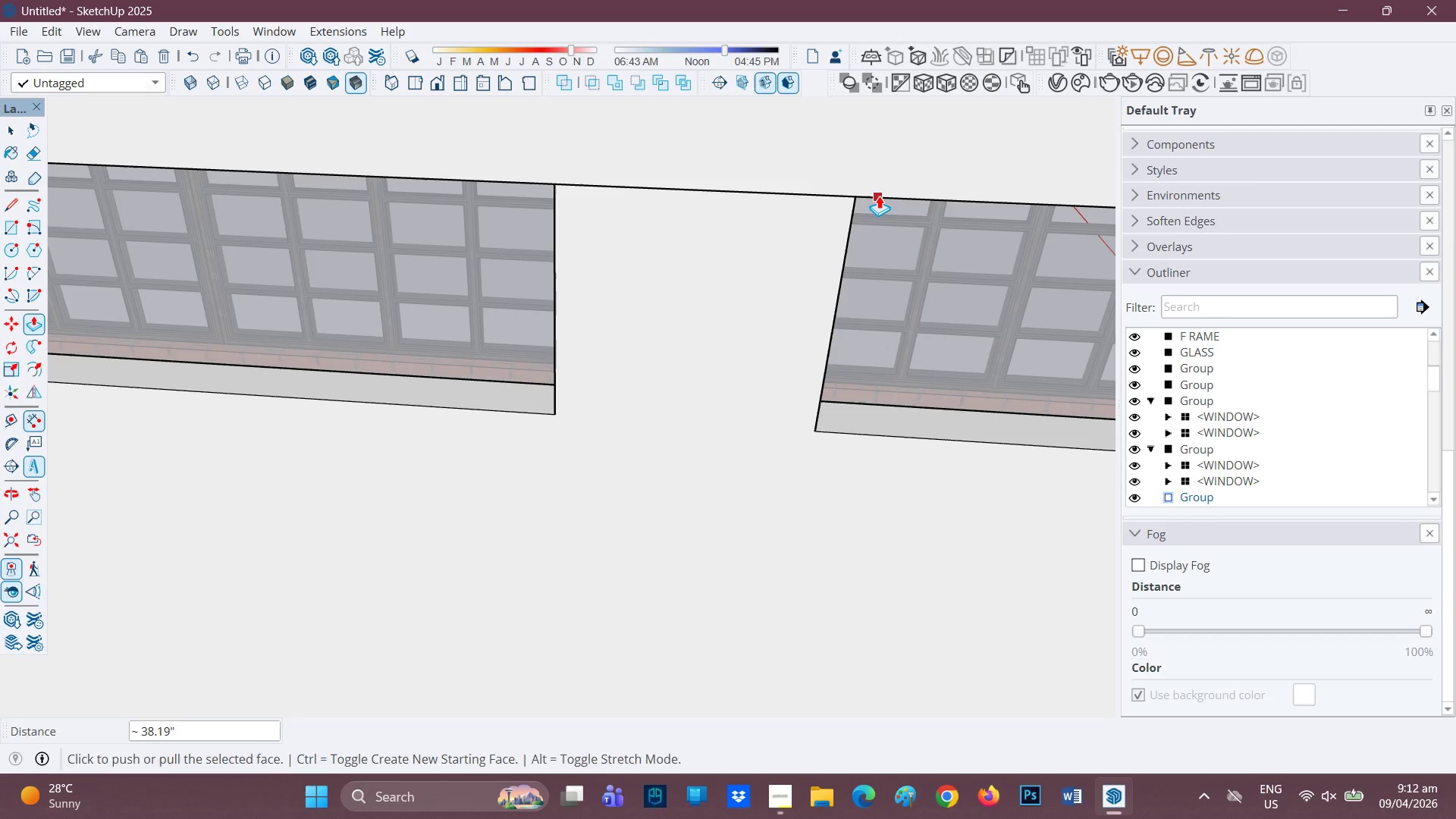 
left_click([879, 196])
 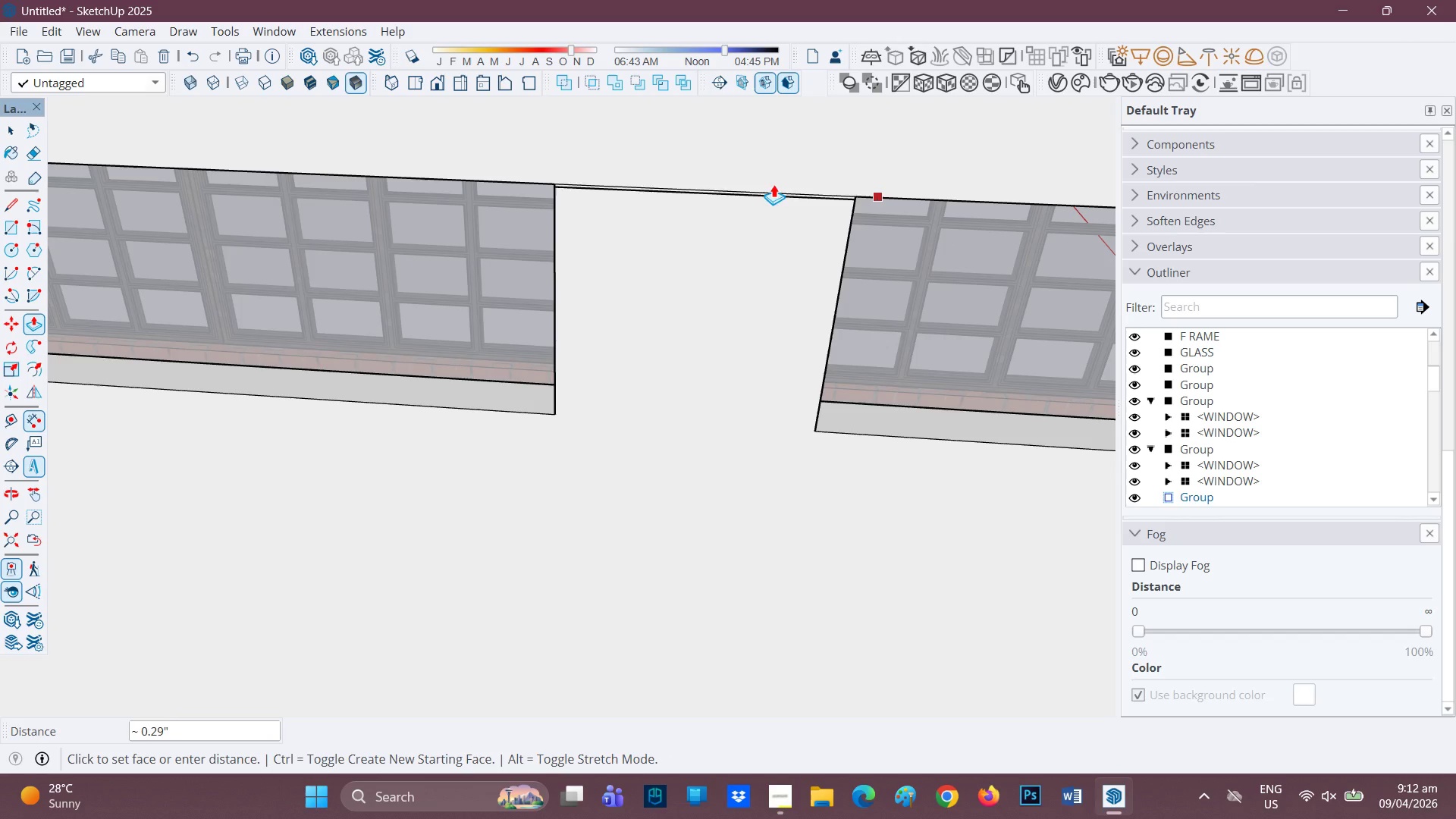 
key(E)
 